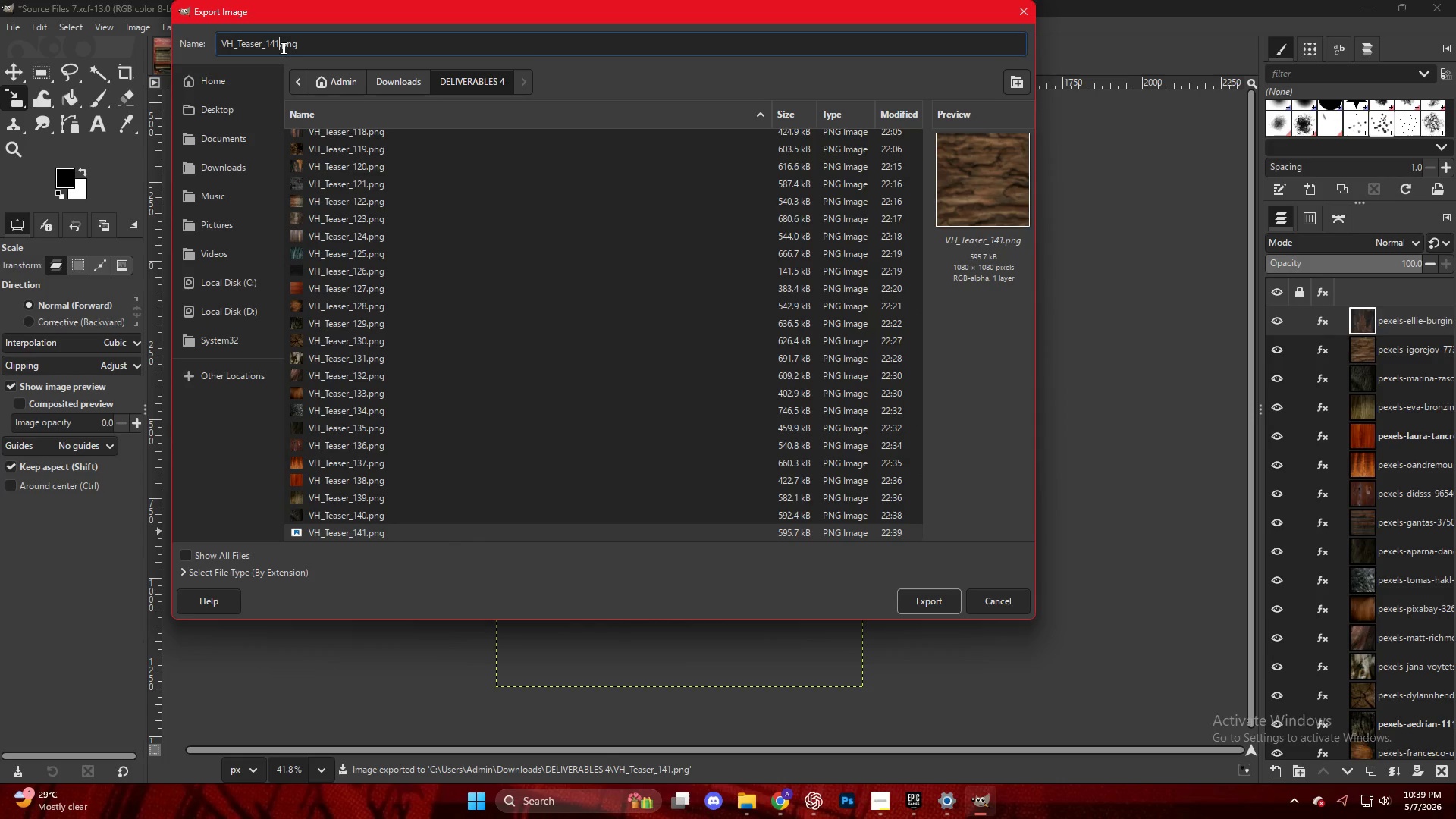 
key(Backspace)
 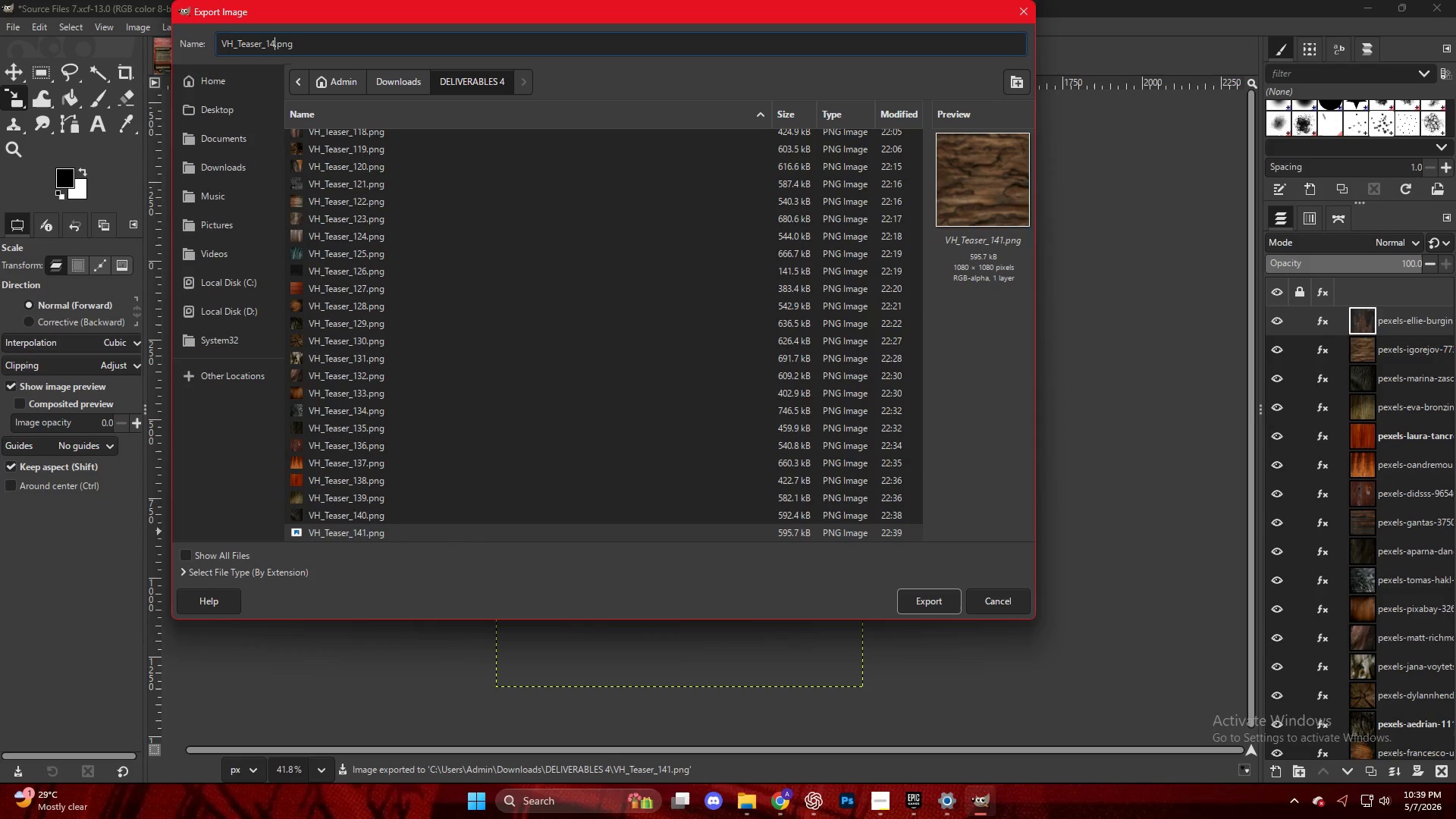 
key(2)
 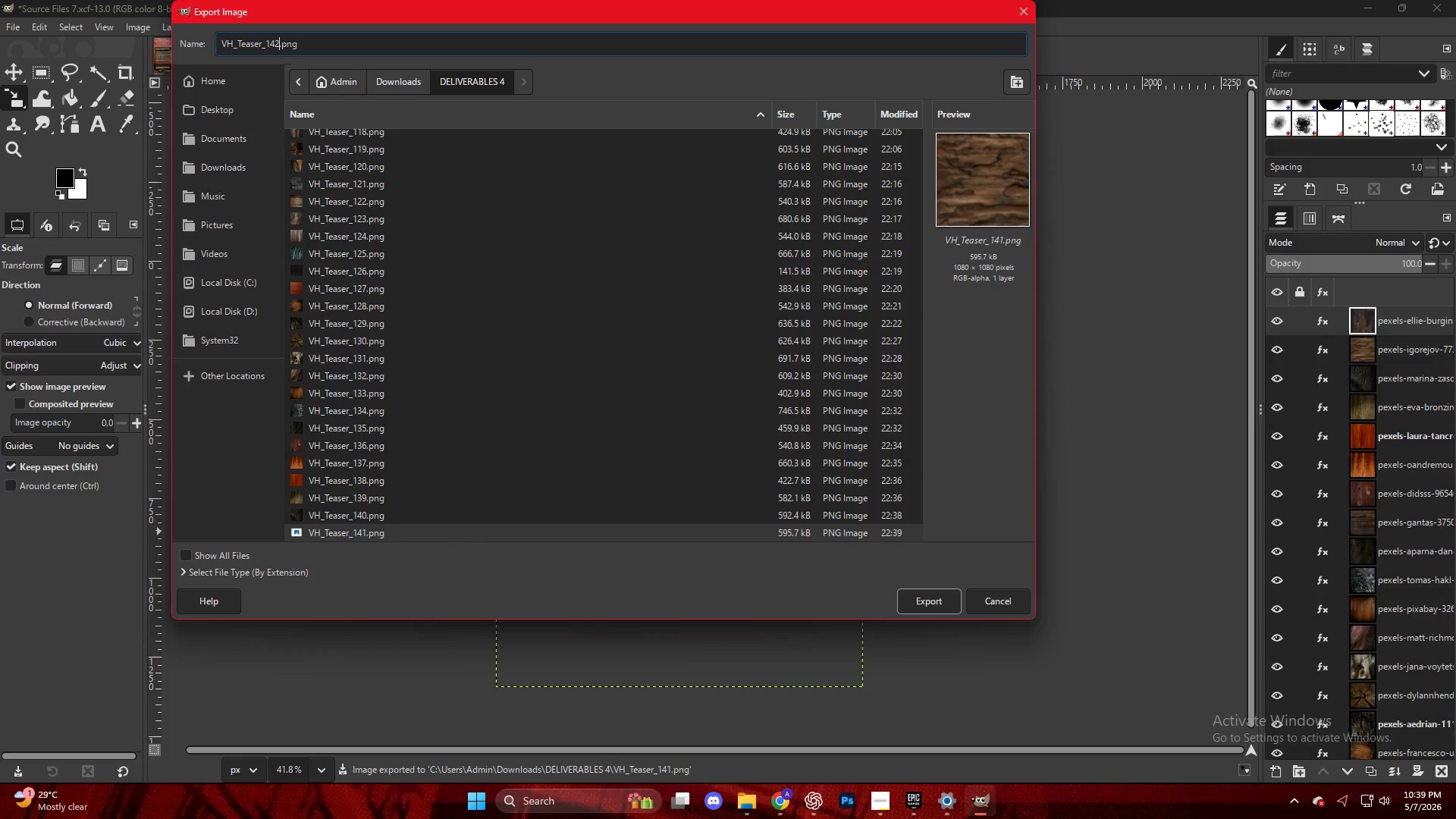 
key(Enter)
 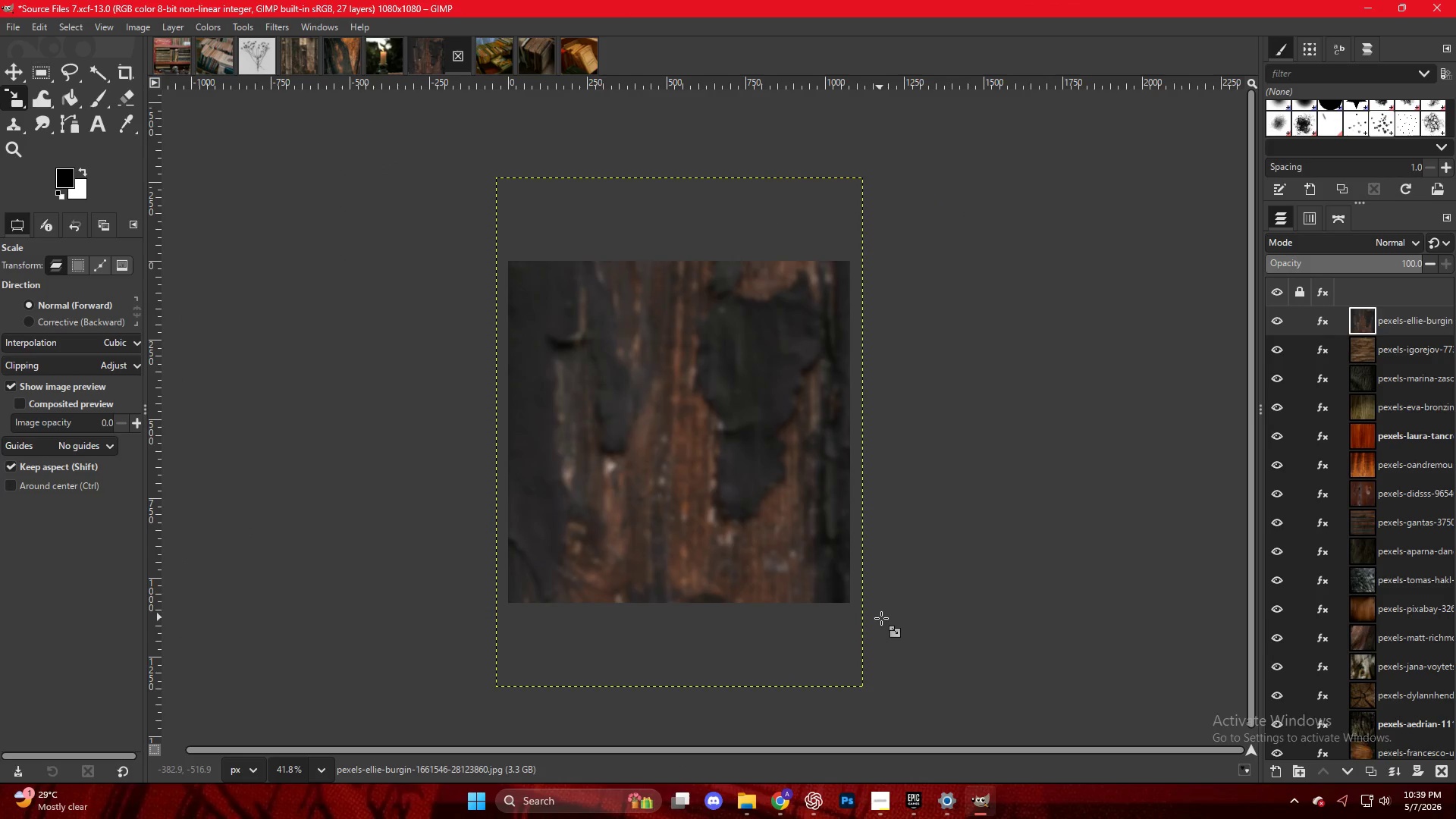 
left_click([498, 60])
 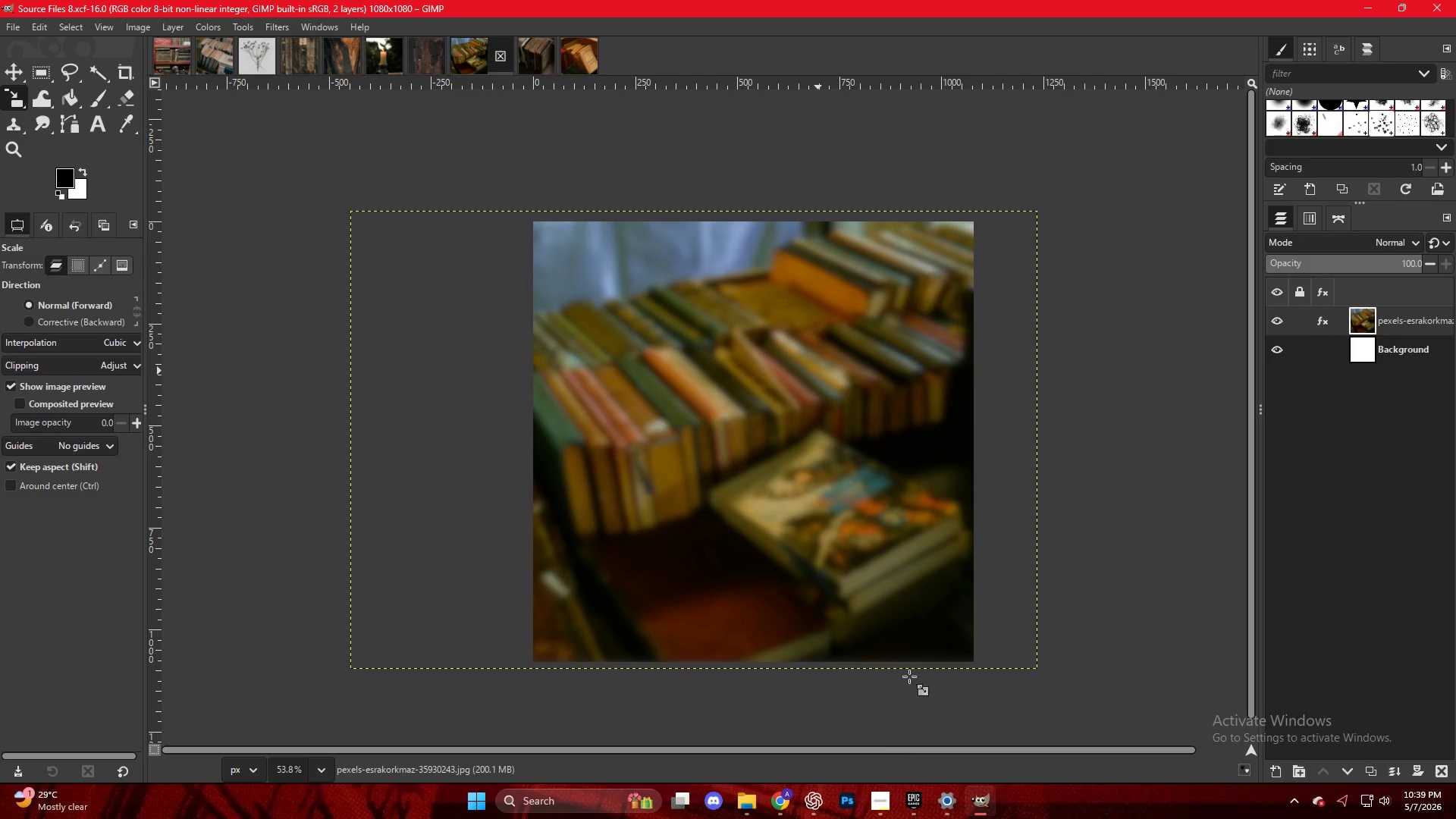 
left_click([788, 795])
 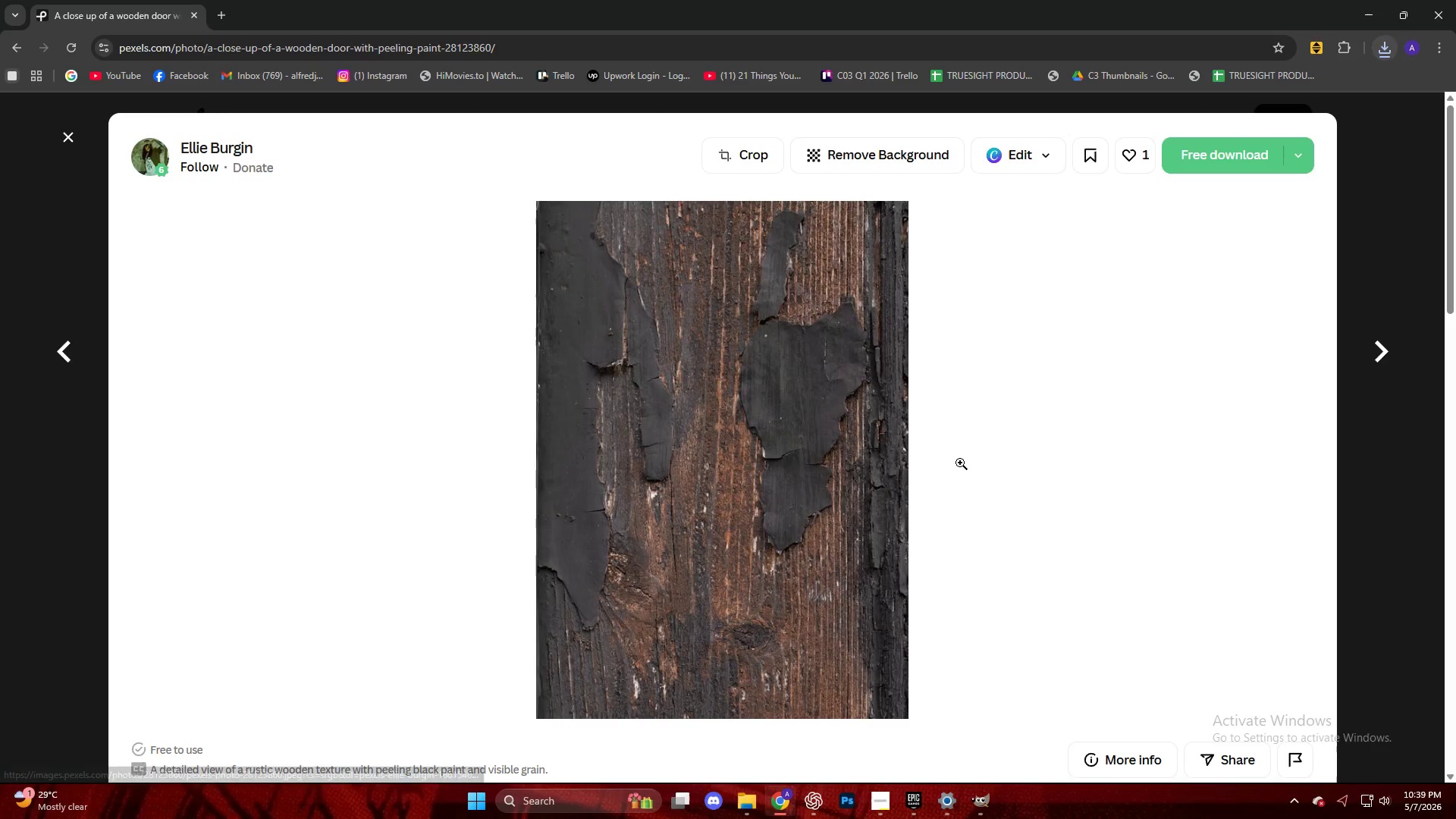 
key(Escape)
 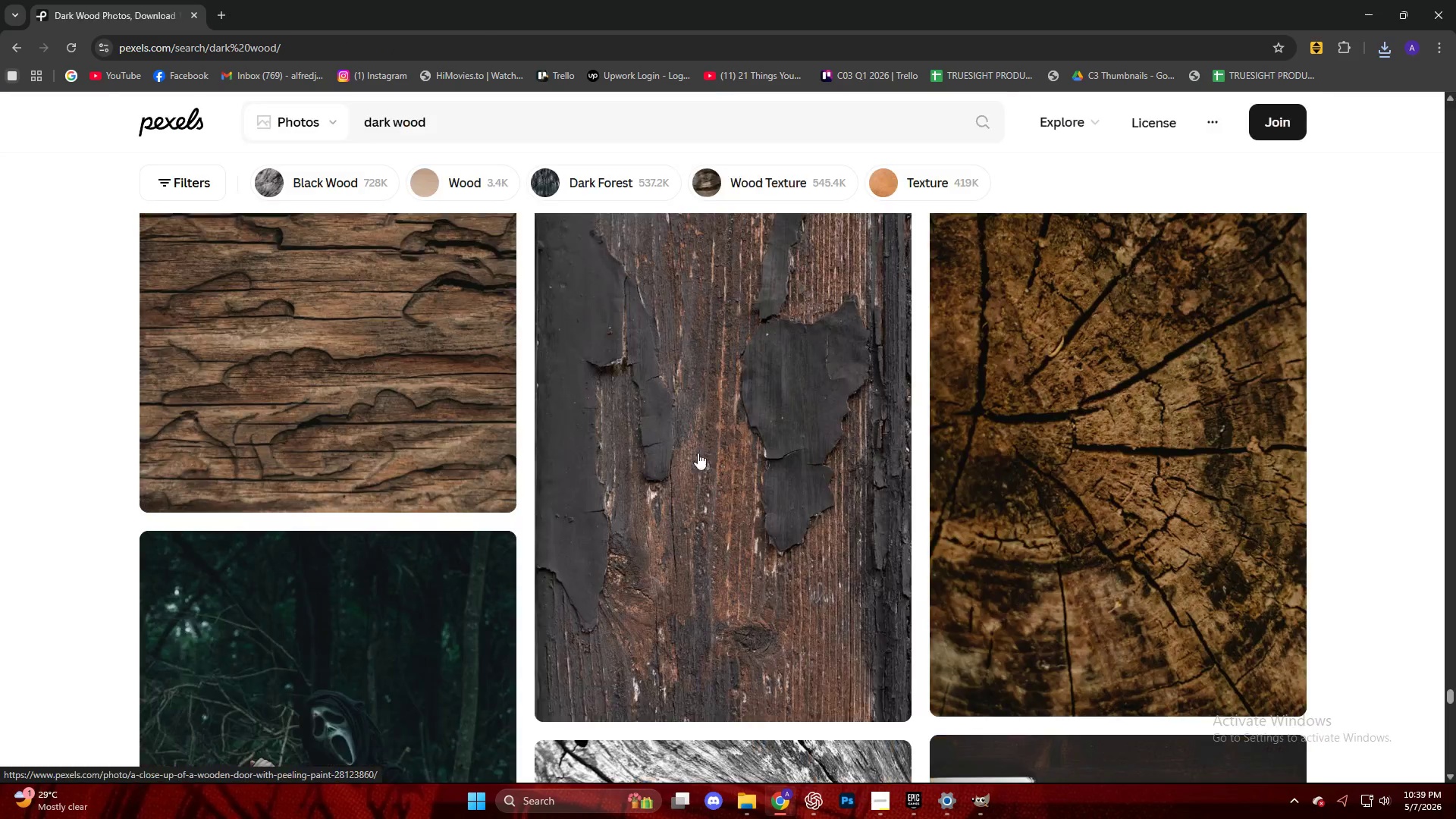 
scroll: coordinate [664, 461], scroll_direction: down, amount: 36.0
 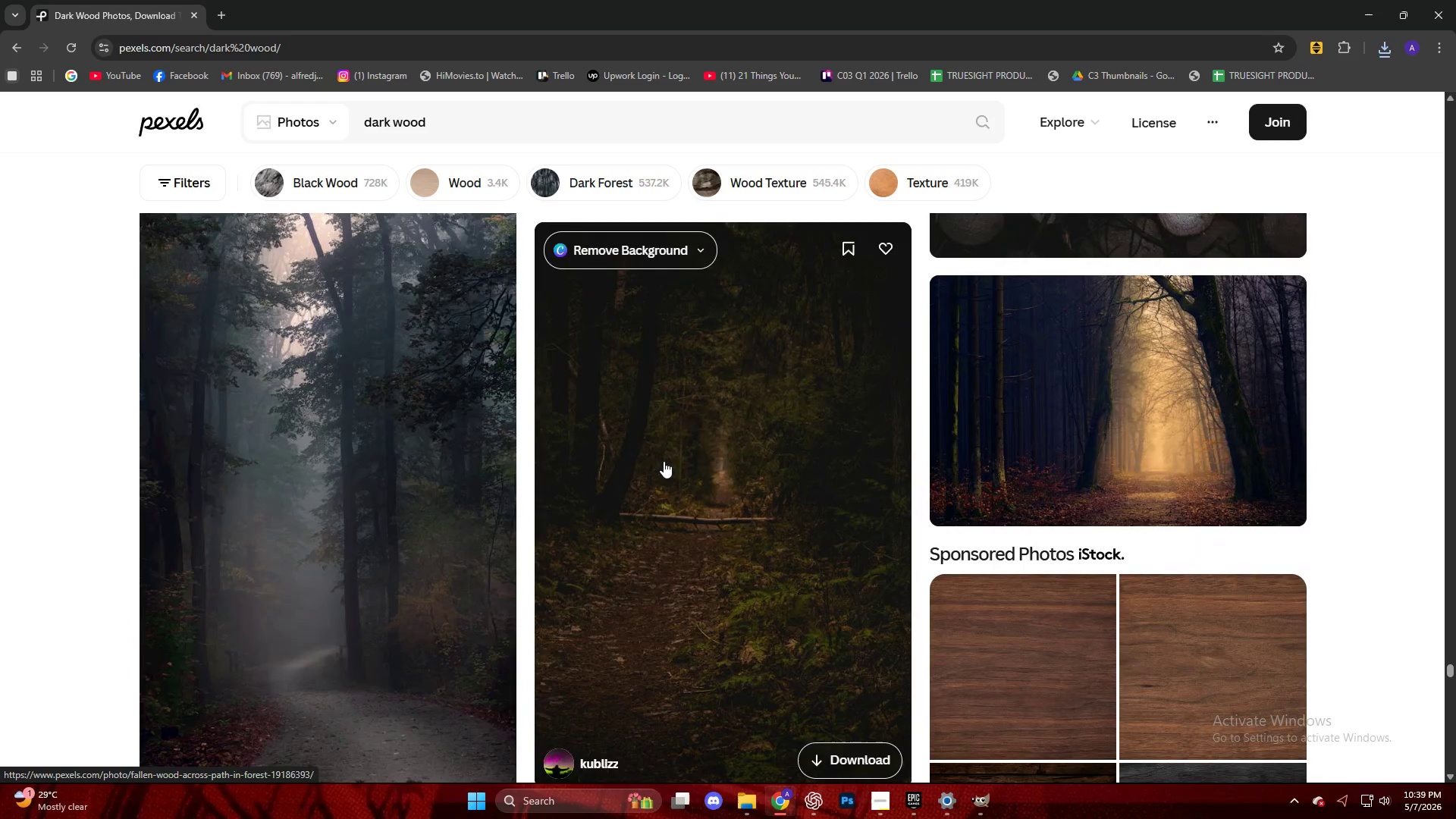 
left_click([1065, 385])
 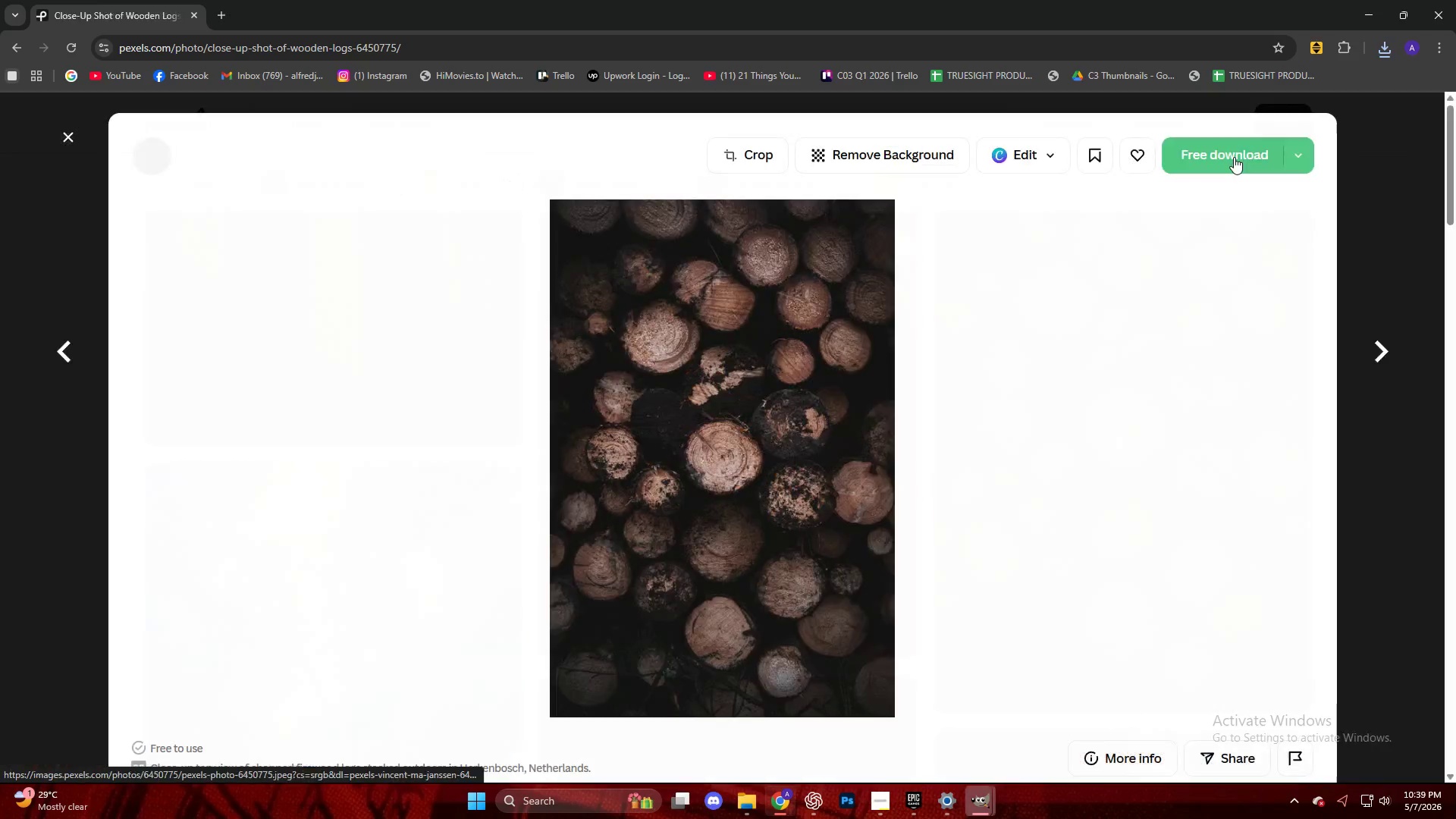 
scroll: coordinate [786, 448], scroll_direction: up, amount: 6.0
 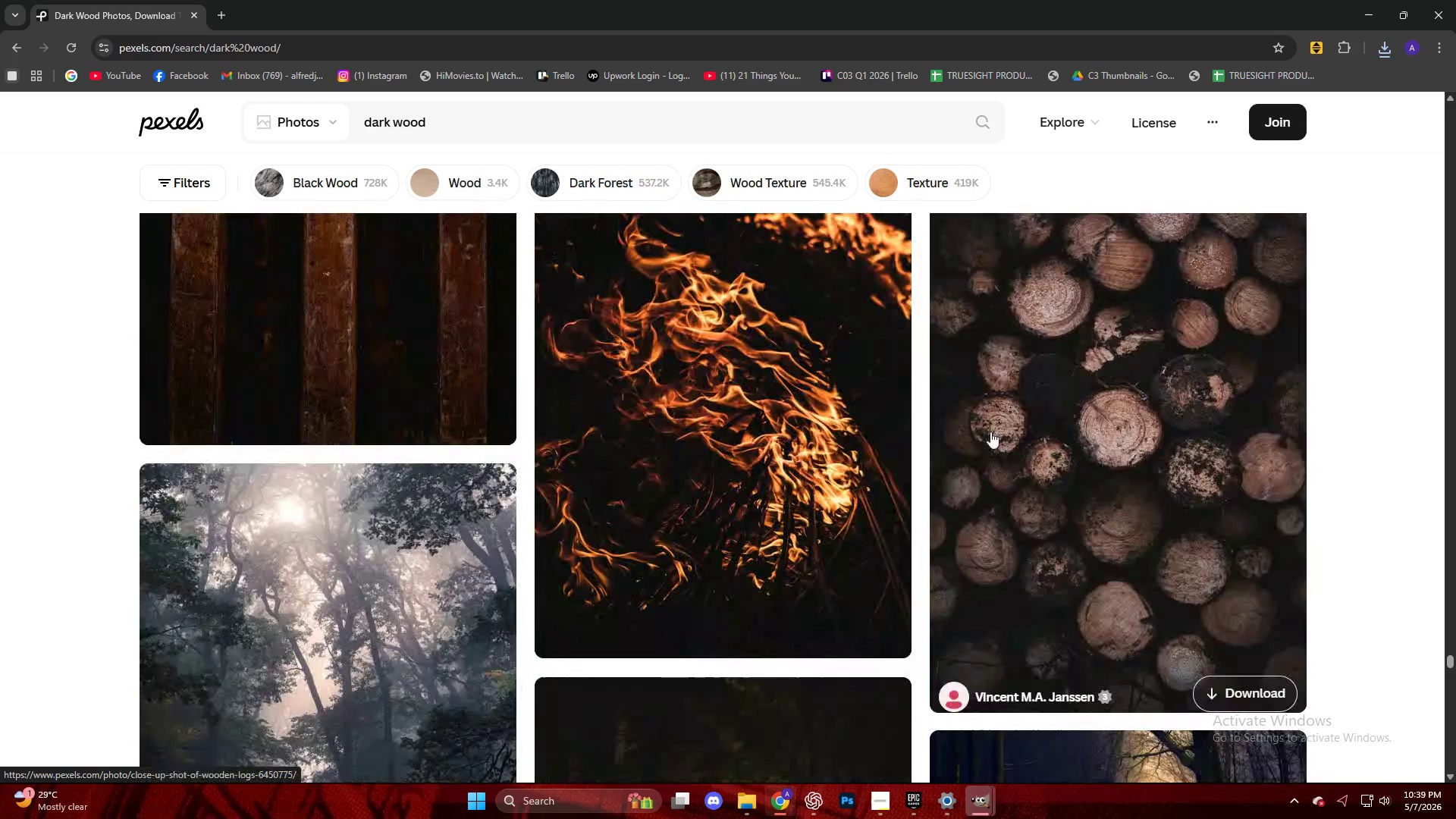 
left_click([1232, 156])
 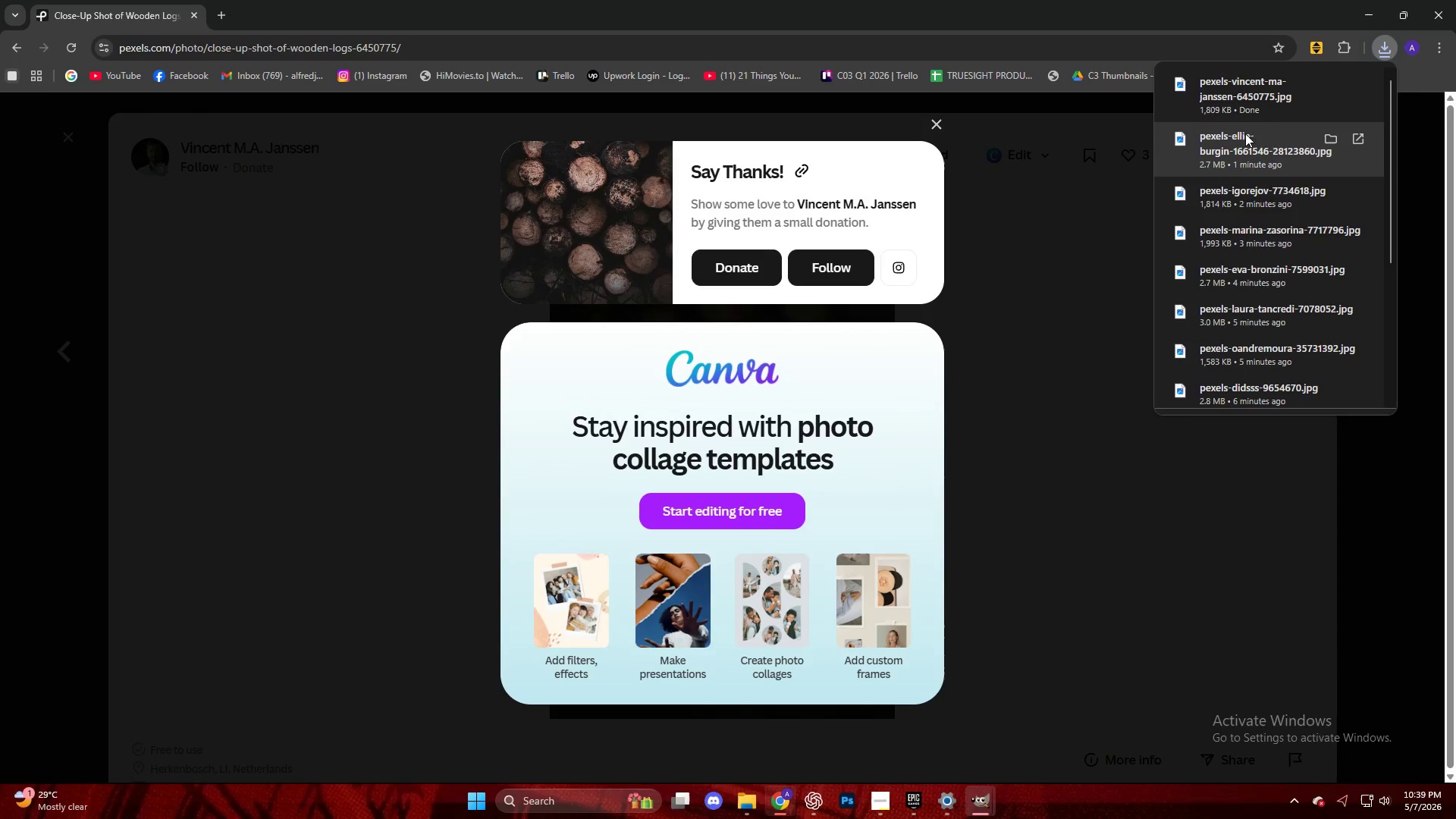 
left_click_drag(start_coordinate=[1238, 108], to_coordinate=[800, 535])
 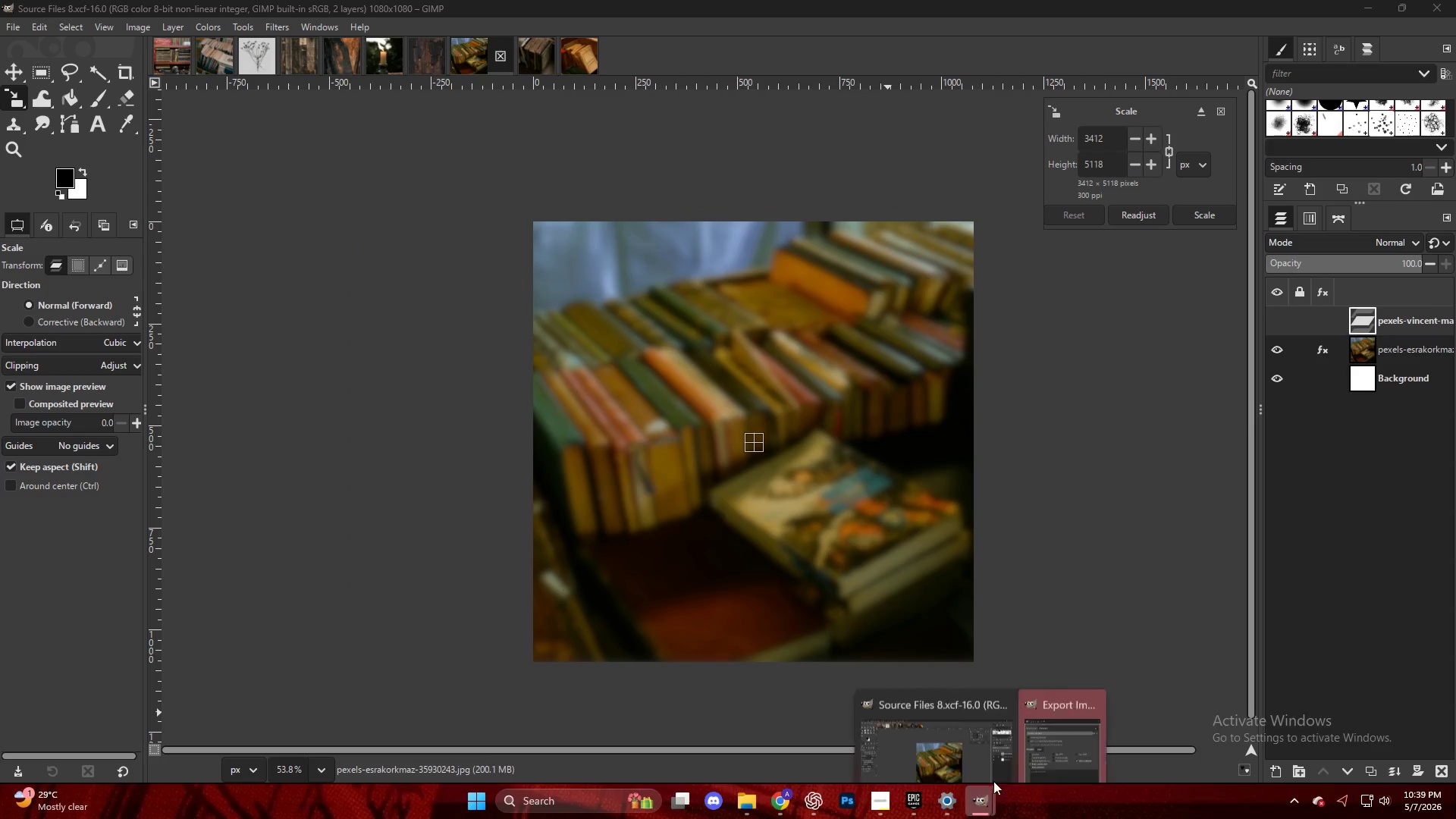 
double_click([1040, 722])
 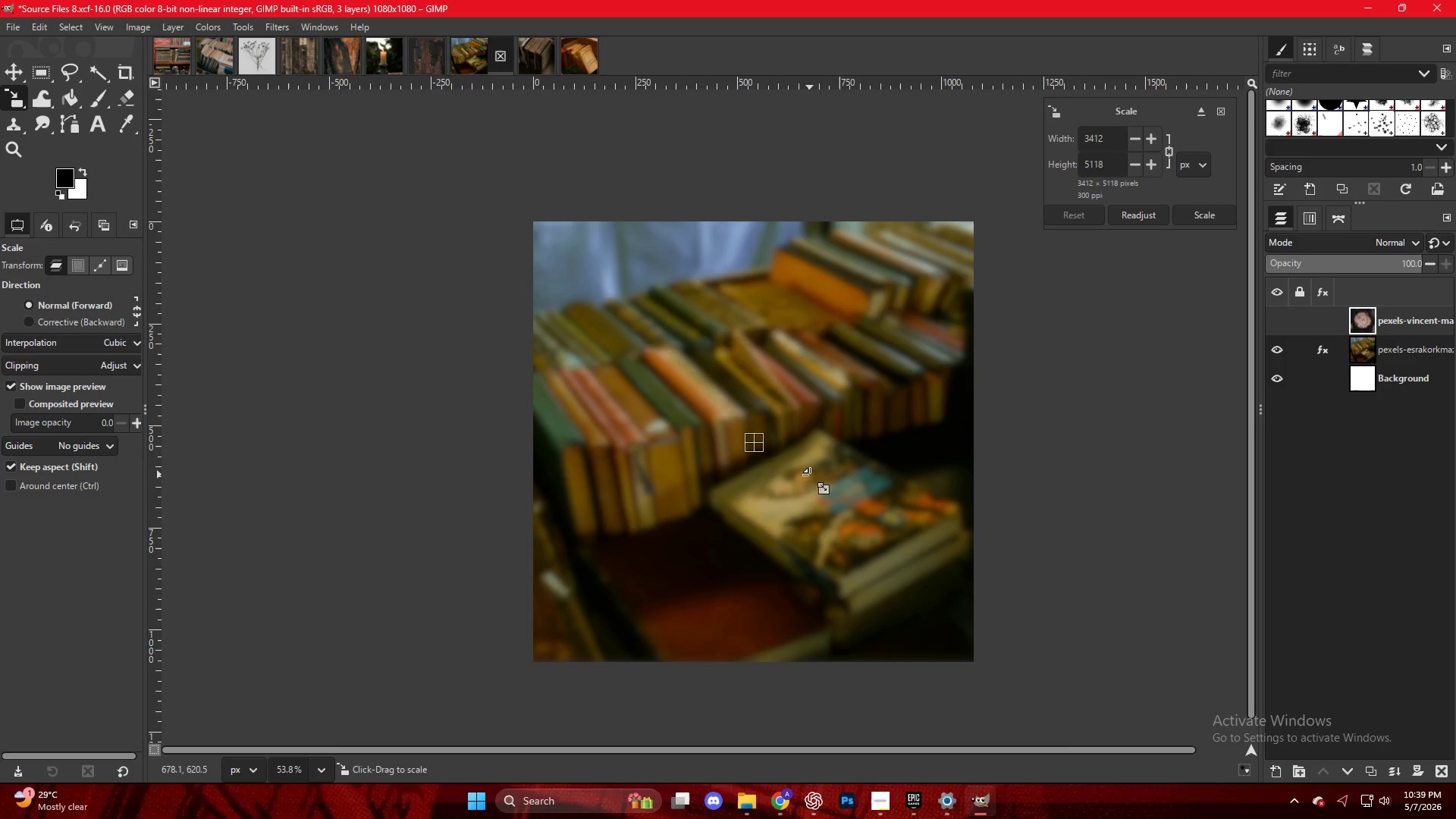 
hold_key(key=ControlLeft, duration=0.38)
 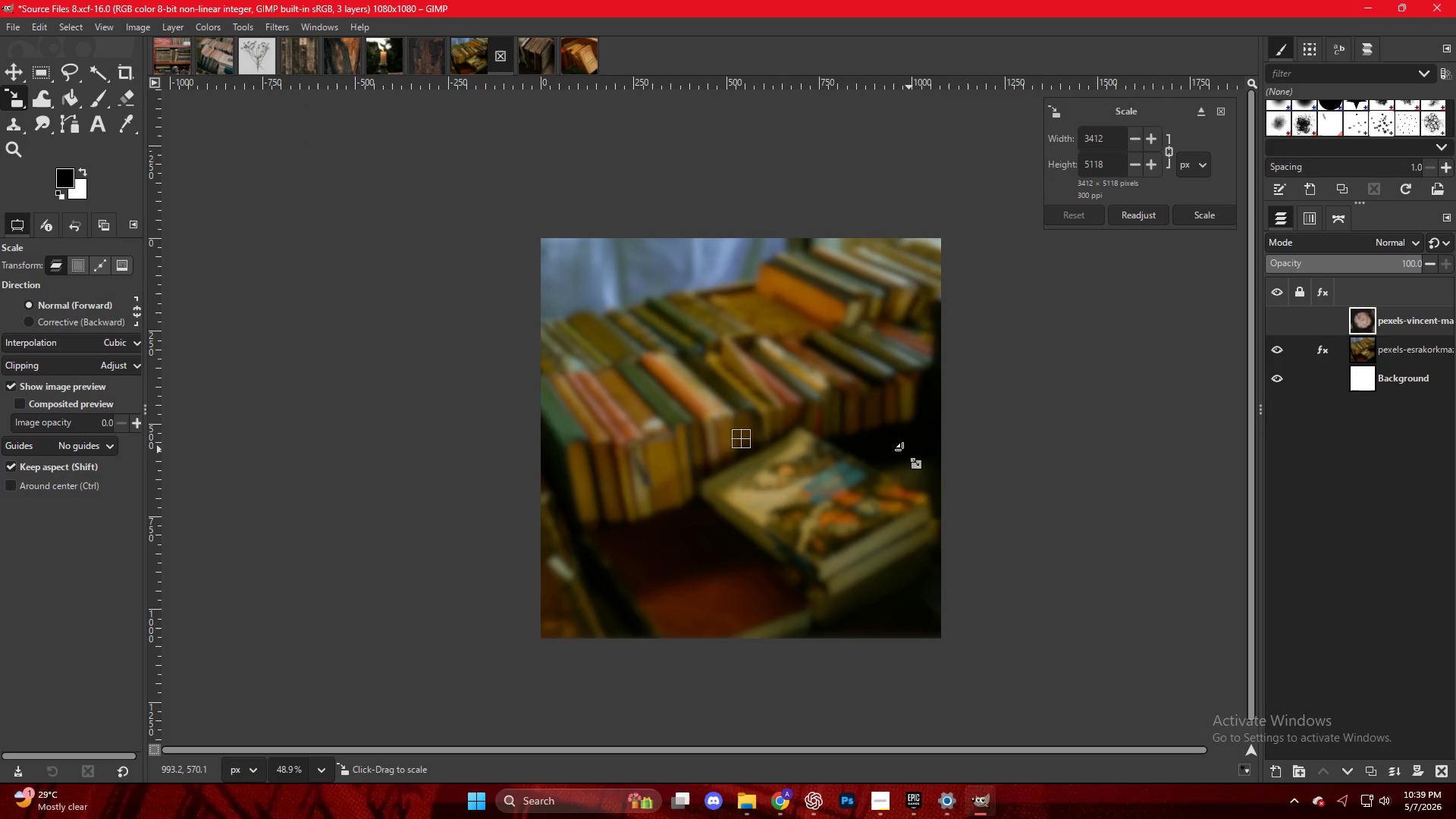 
key(Control+ControlLeft)
 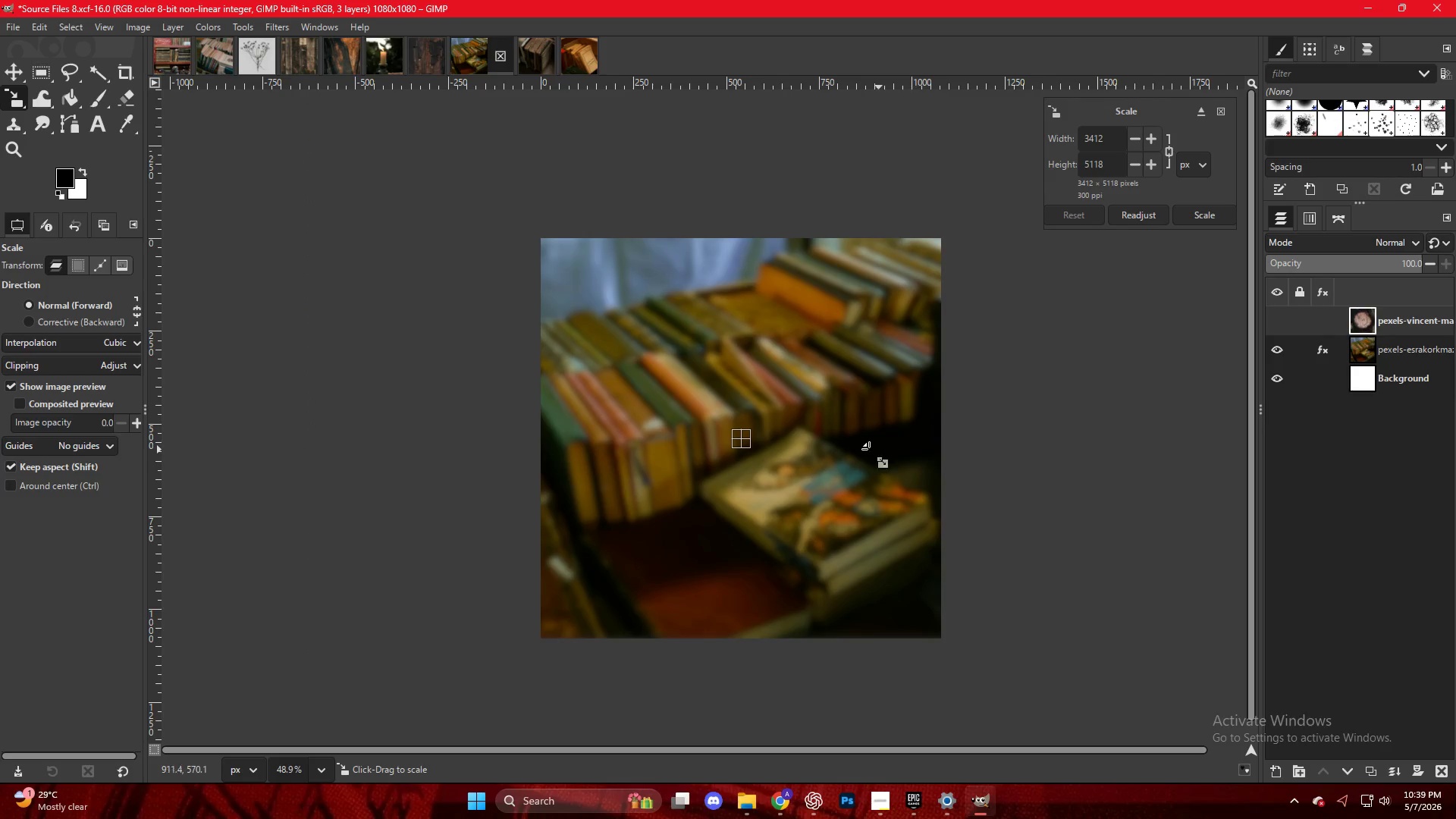 
left_click([850, 444])
 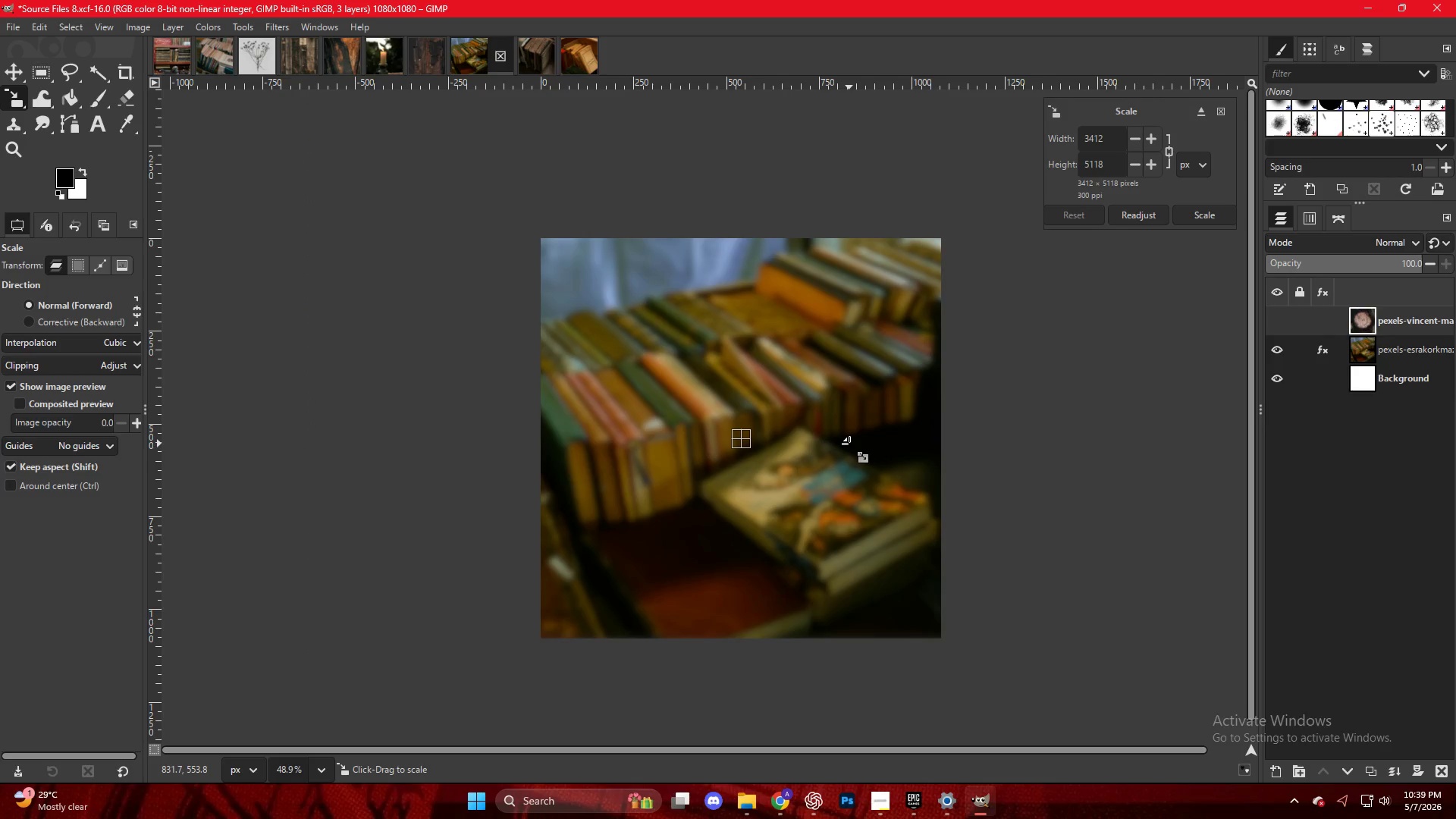 
scroll: coordinate [917, 450], scroll_direction: down, amount: 1.0
 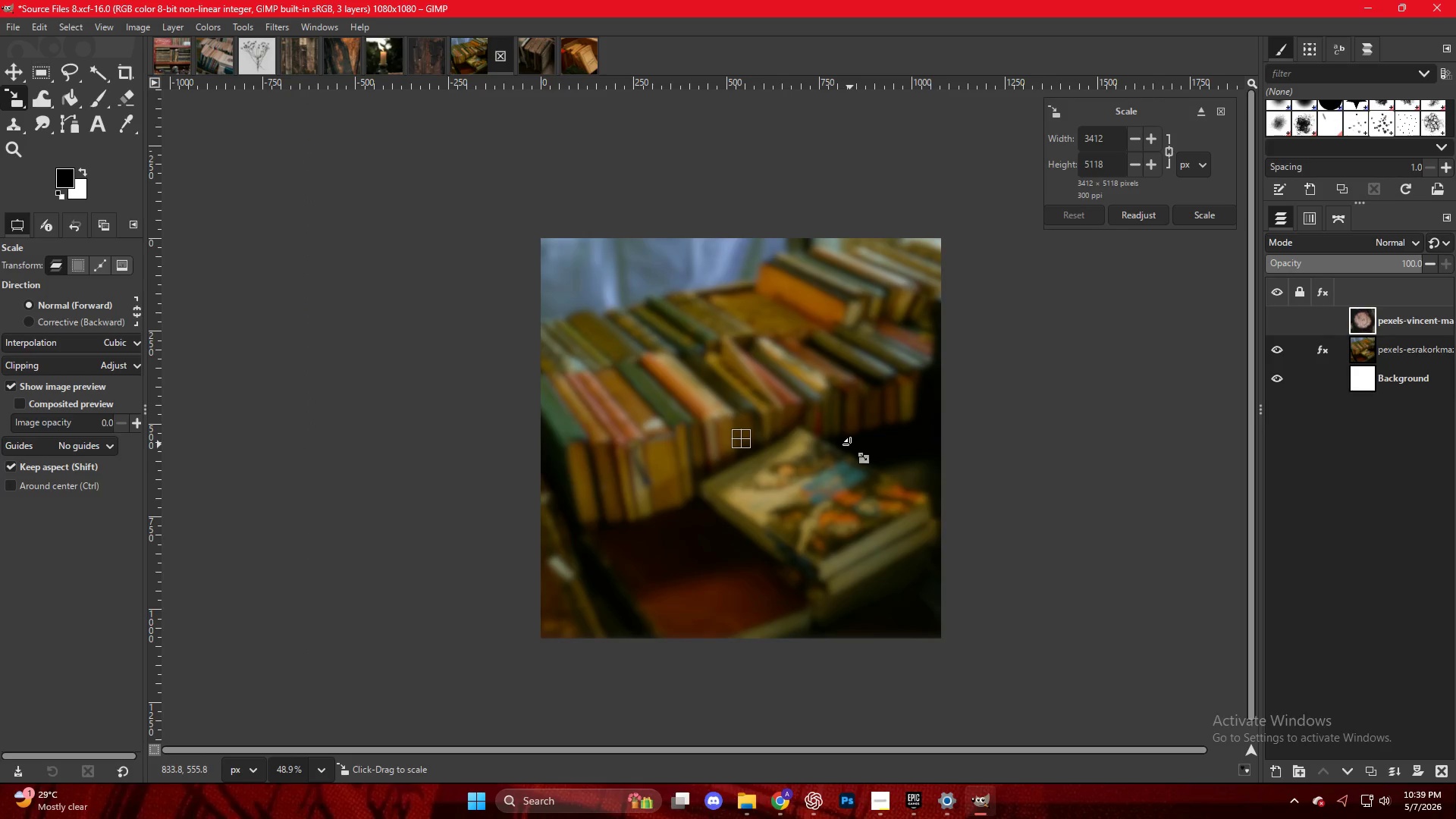 
key(Shift+S)
 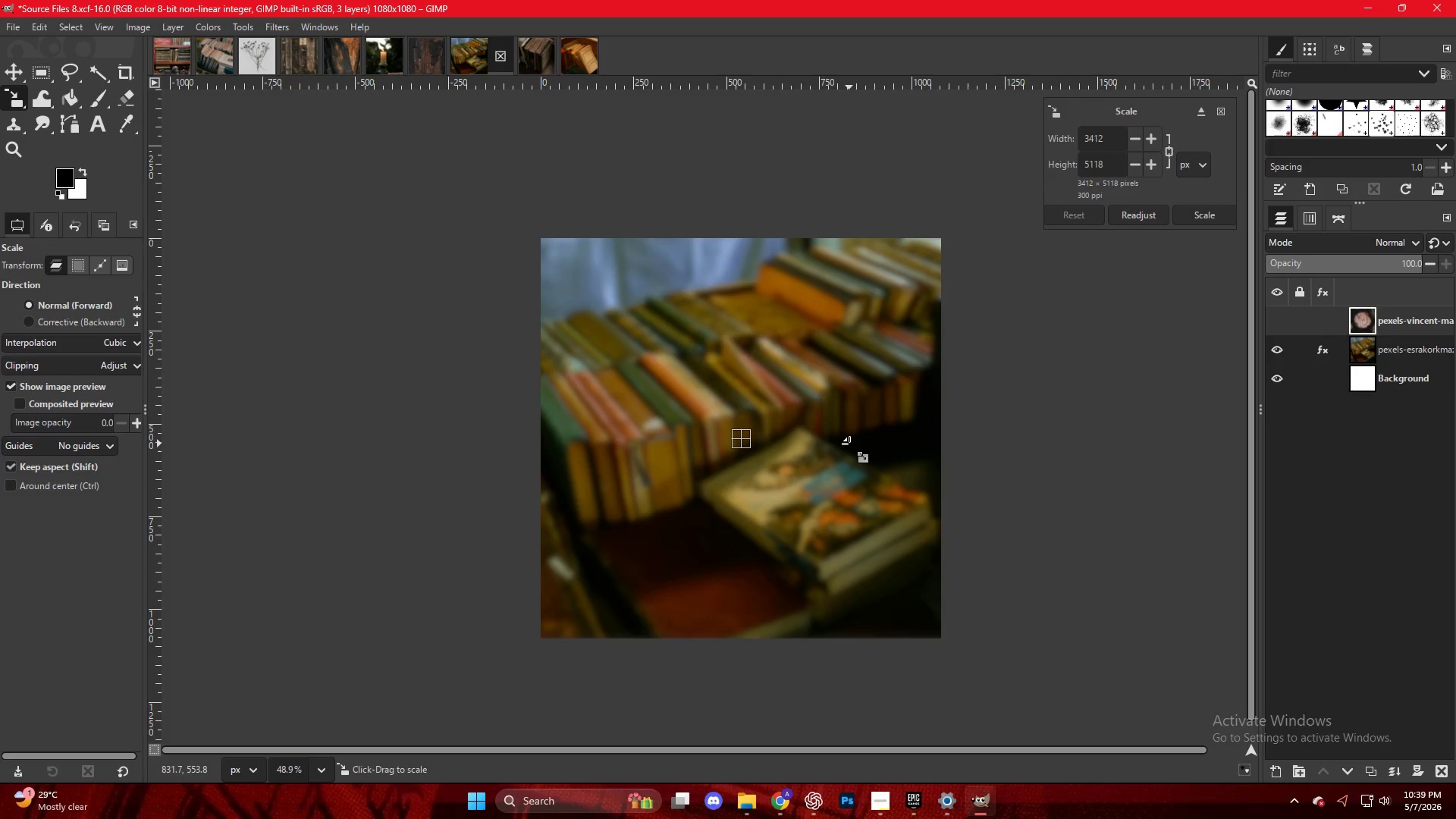 
hold_key(key=ControlLeft, duration=2.92)
scroll: coordinate [849, 443], scroll_direction: down, amount: 5.0
 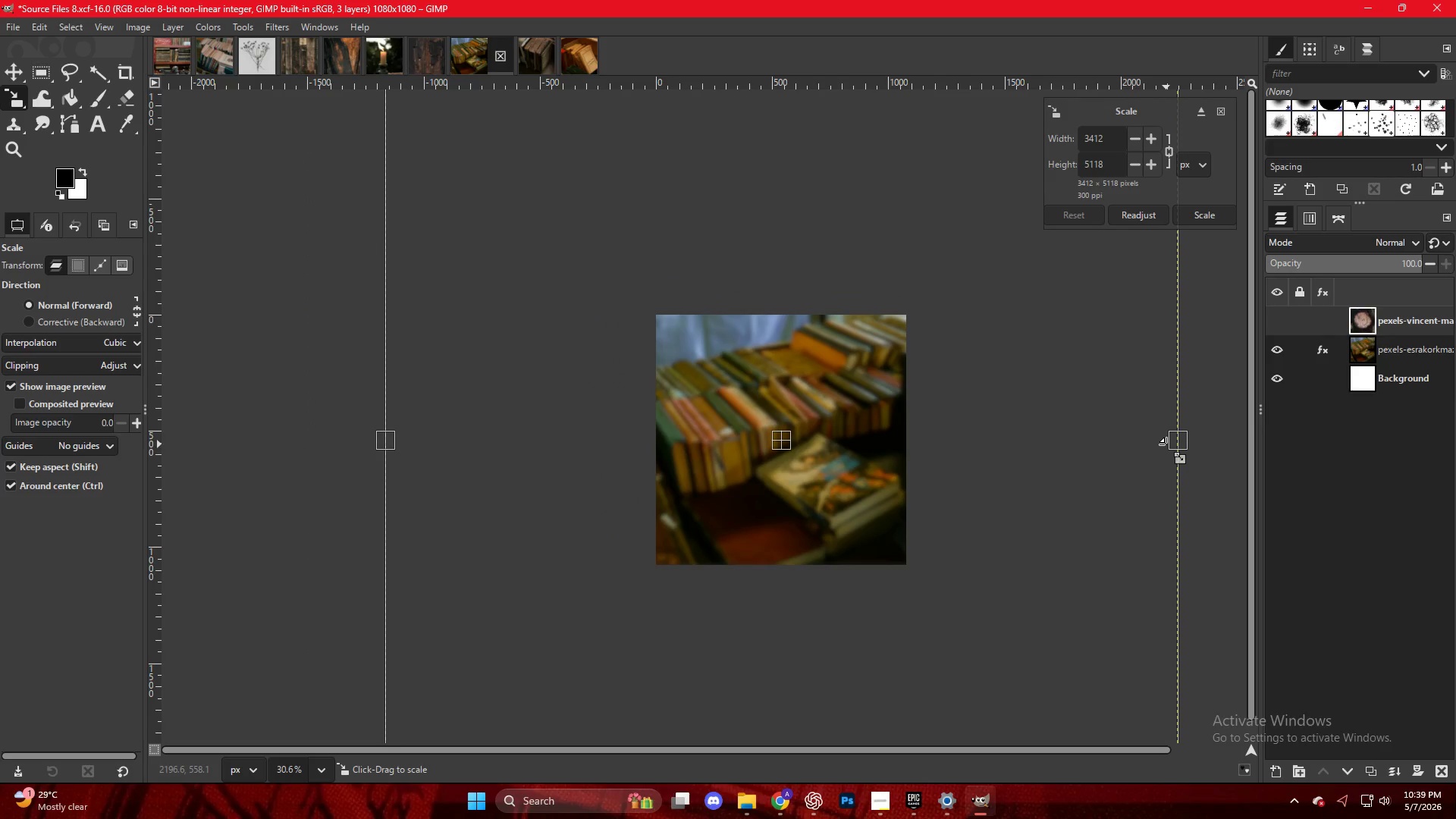 
left_click_drag(start_coordinate=[1169, 444], to_coordinate=[908, 449])
 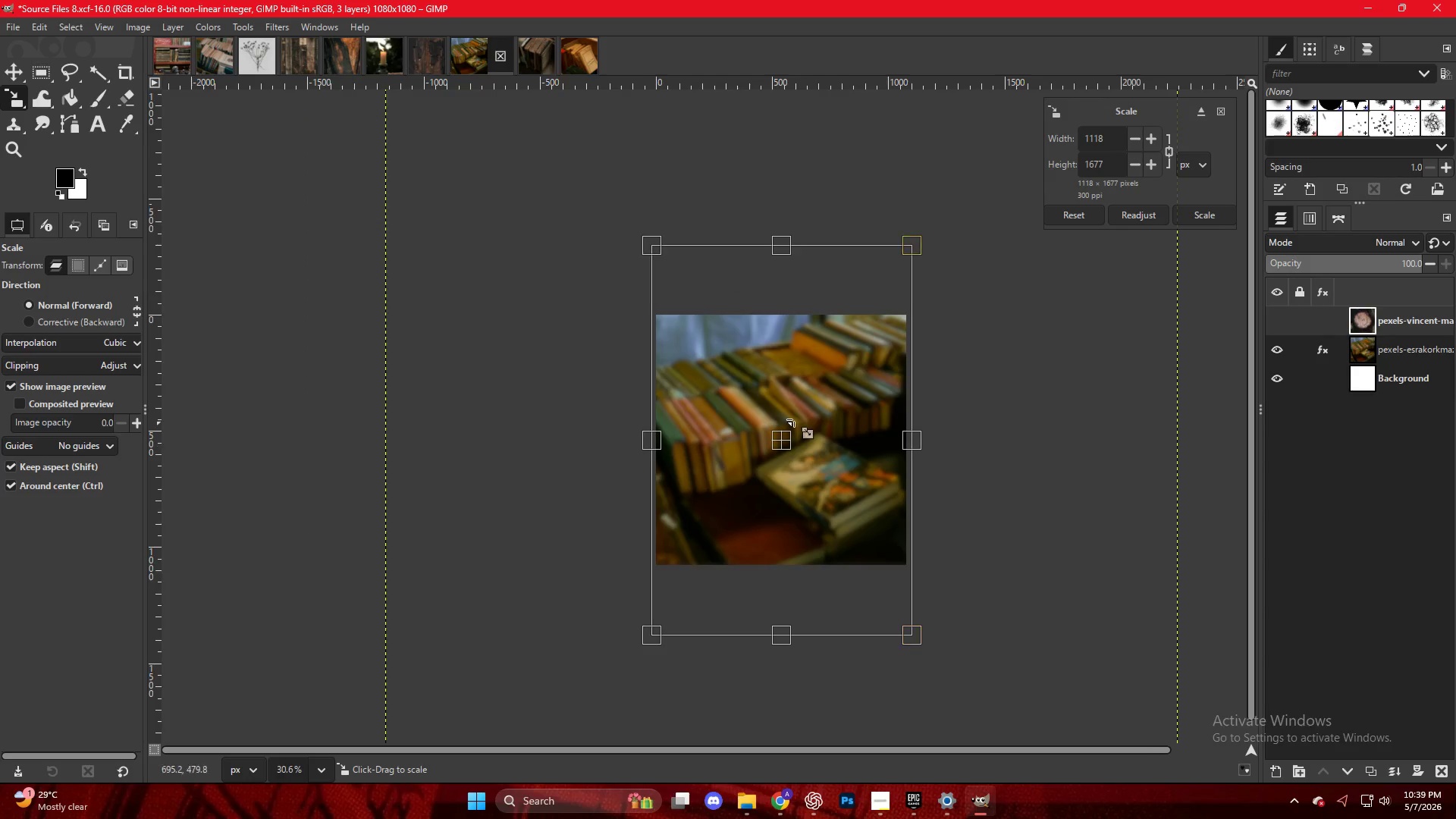 
left_click([804, 412])
 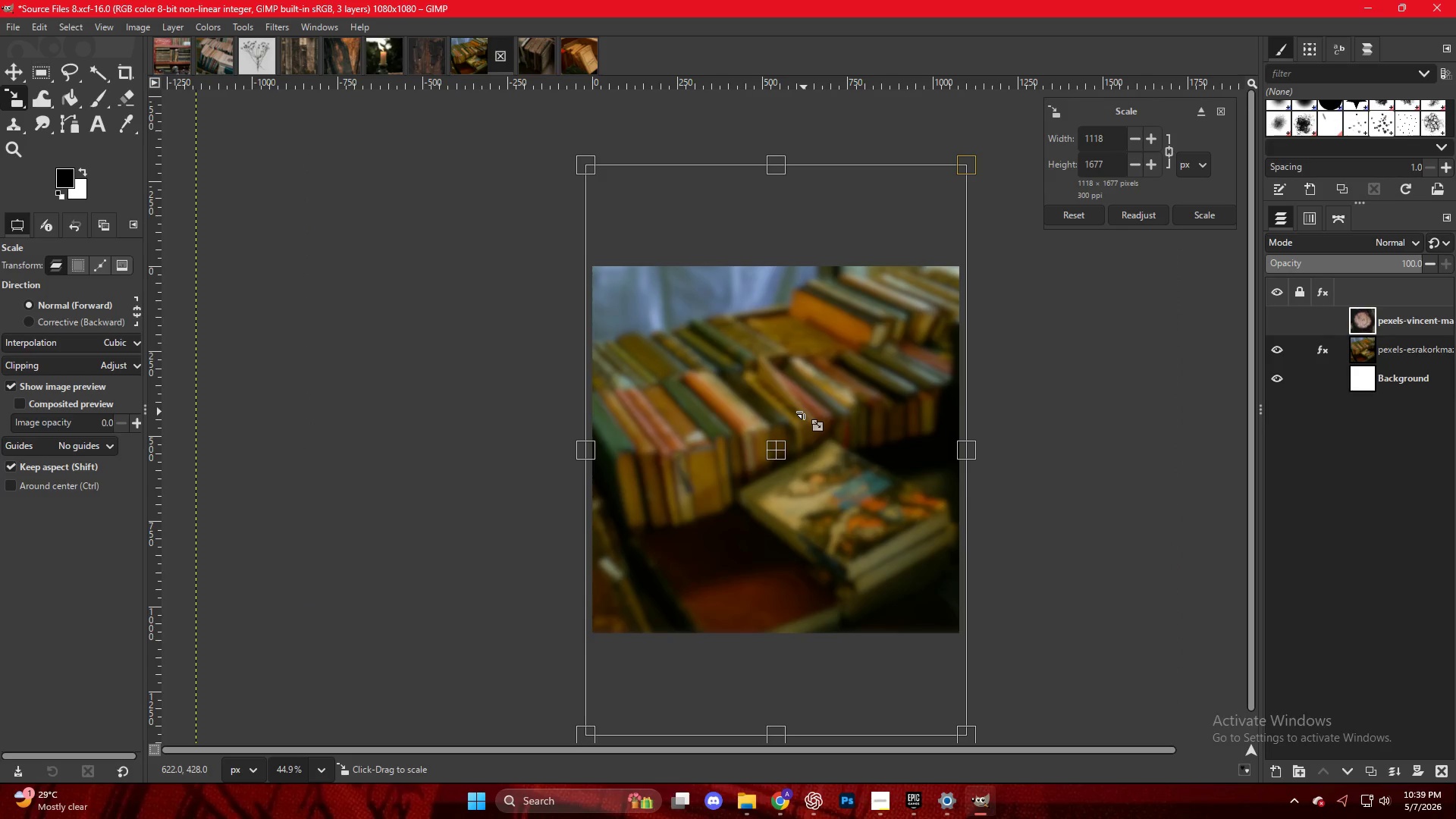 
scroll: coordinate [793, 418], scroll_direction: up, amount: 4.0
 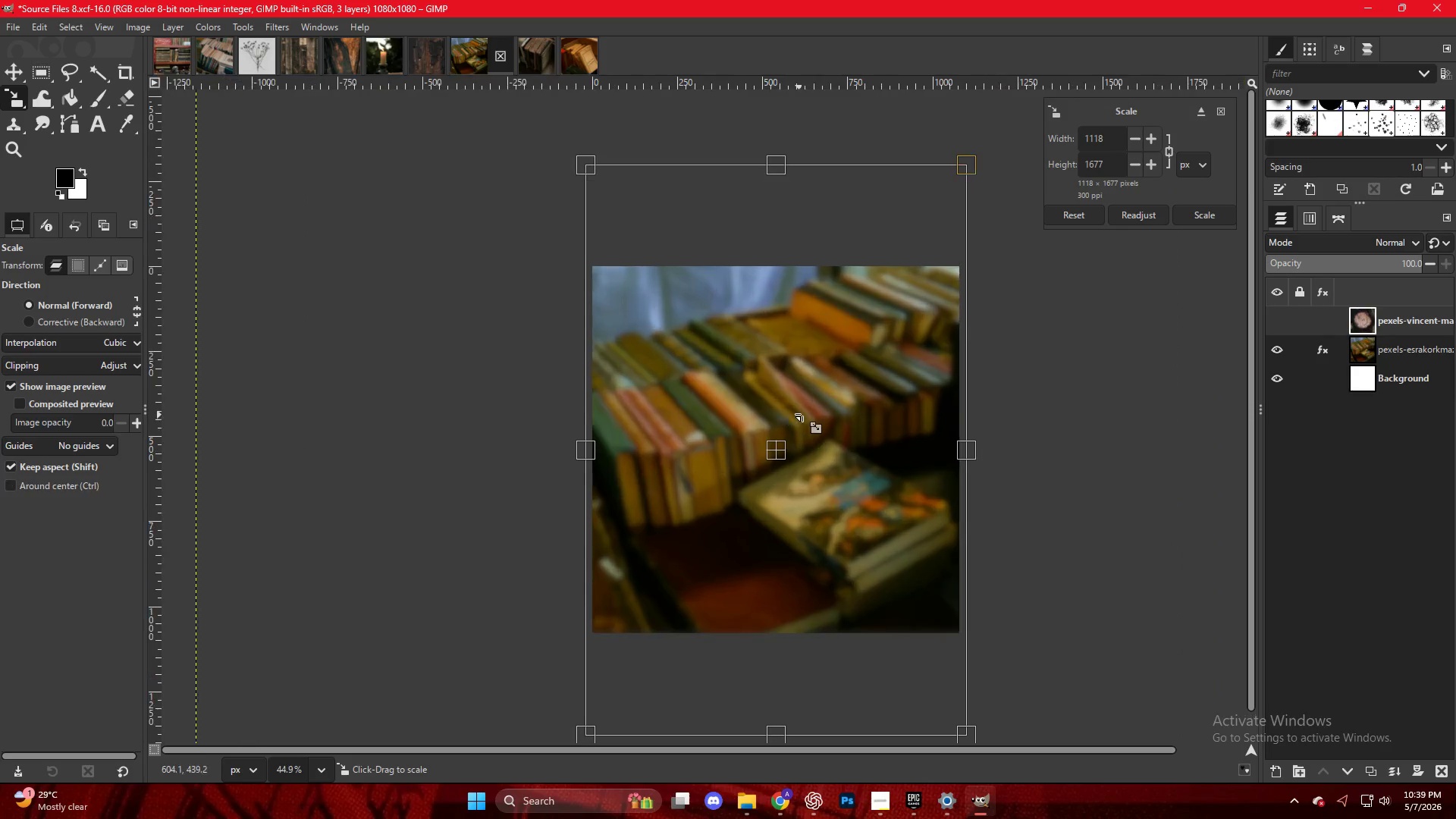 
key(NumpadEnter)
 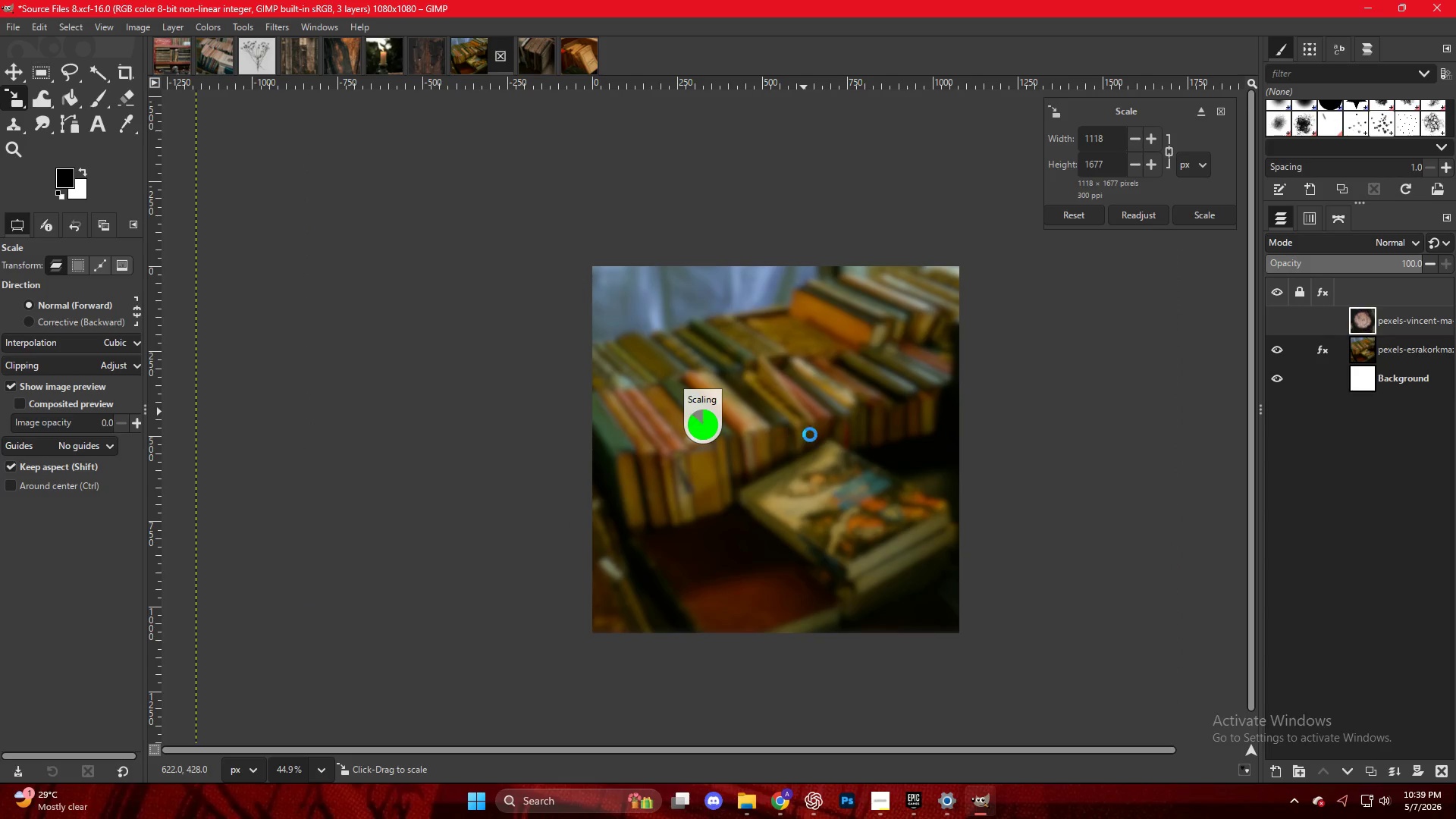 
key(Control+ControlLeft)
 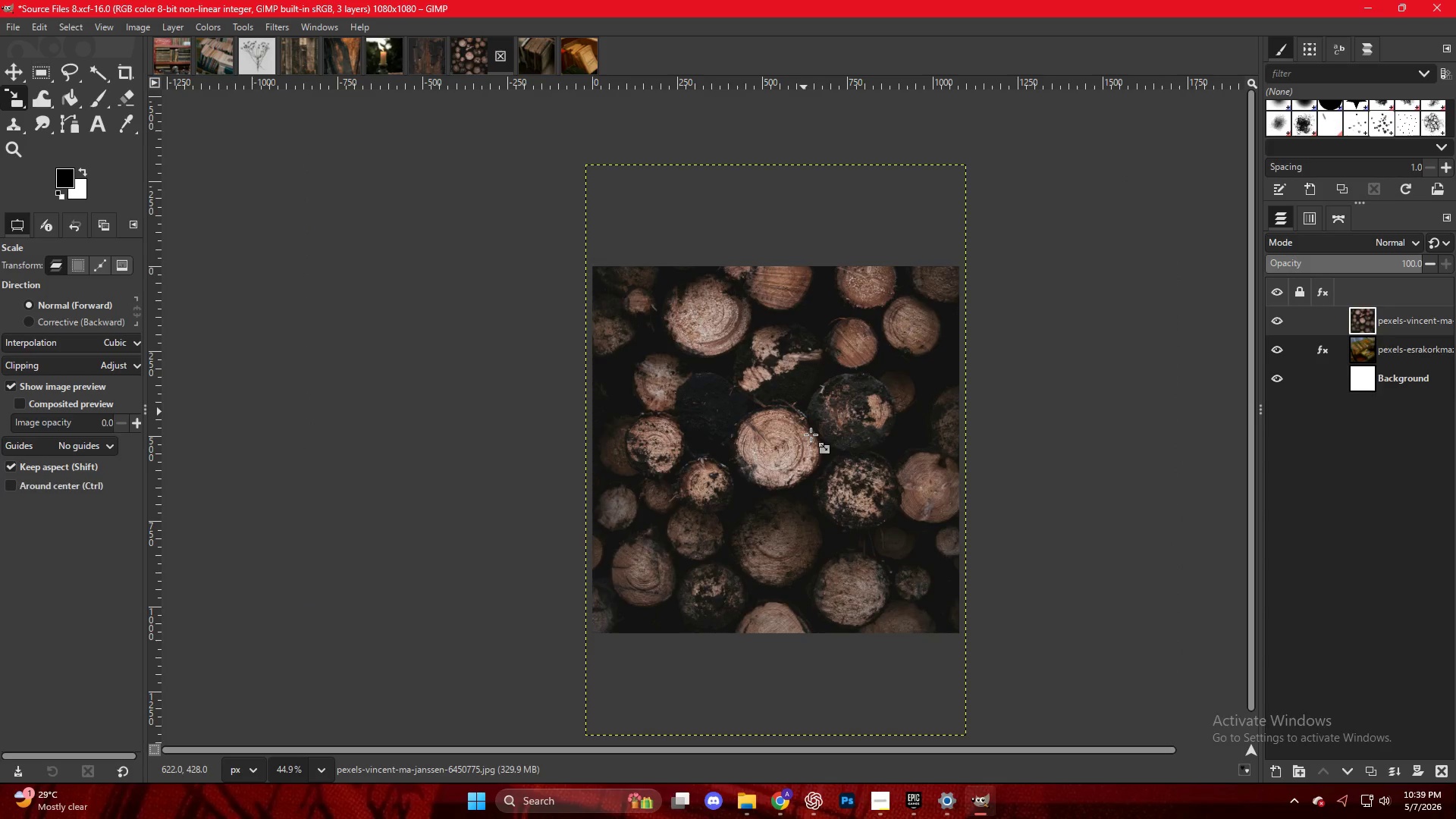 
right_click([786, 389])
 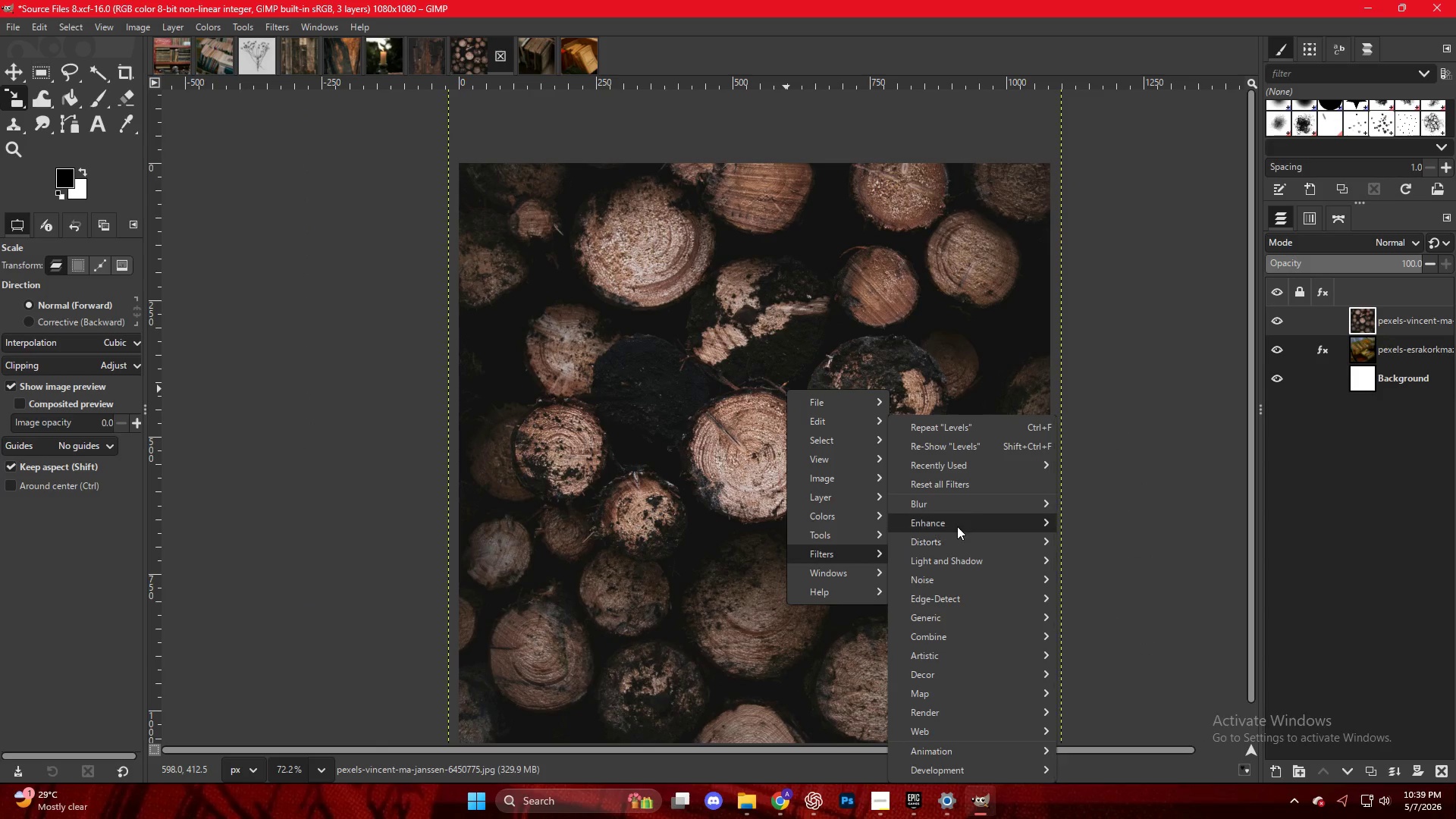 
scroll: coordinate [811, 435], scroll_direction: up, amount: 5.0
 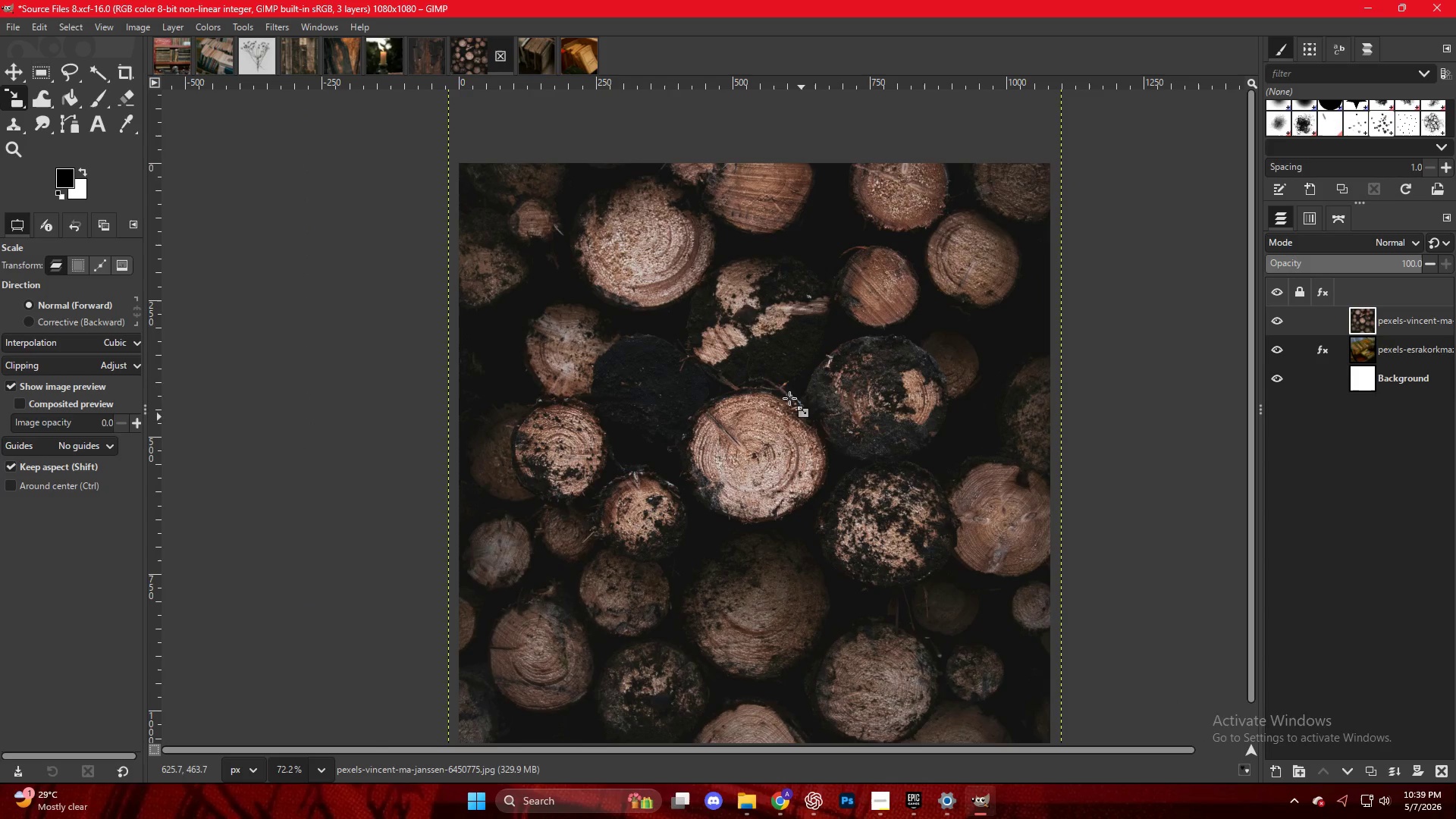 
left_click([954, 508])
 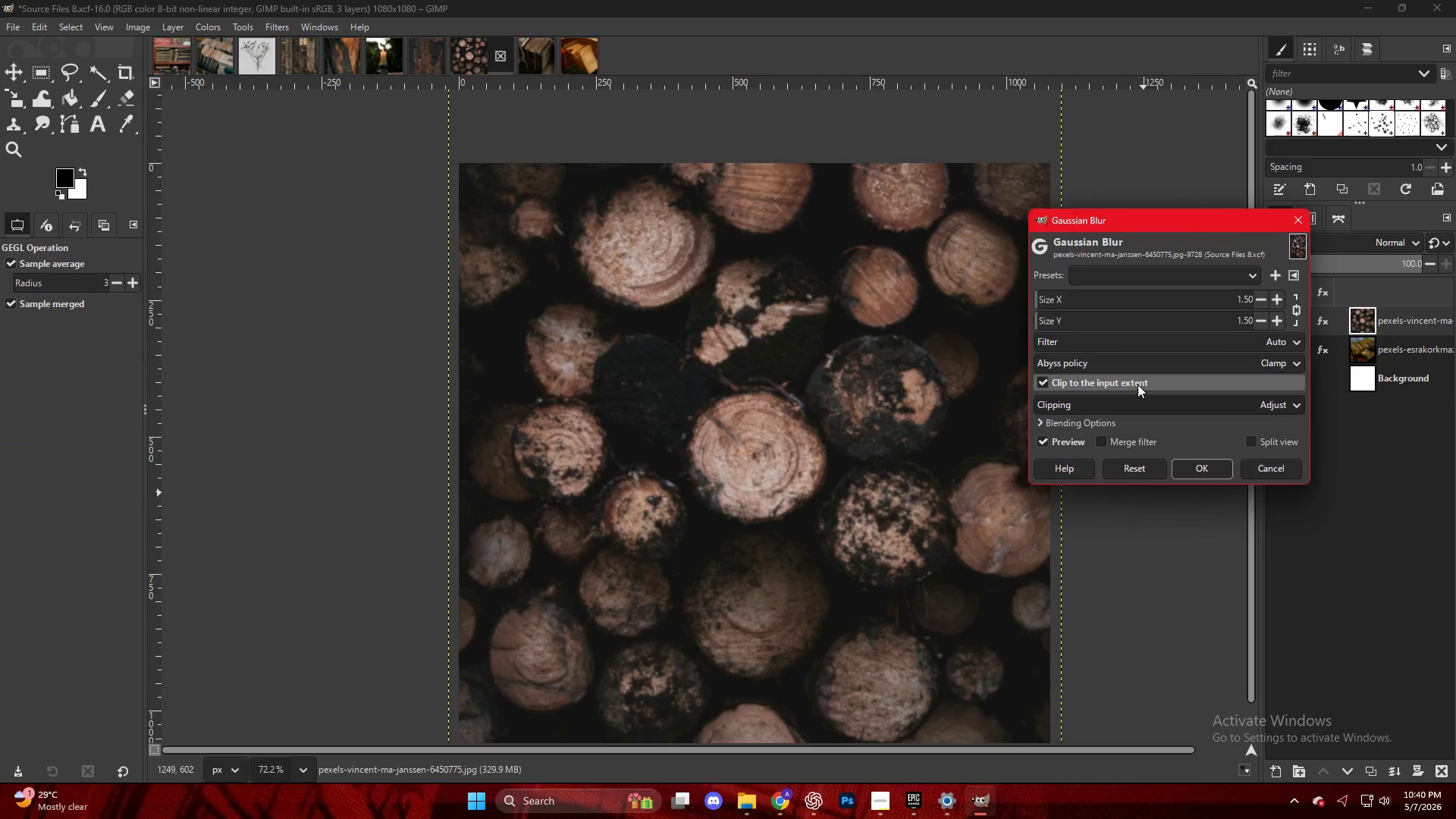 
left_click_drag(start_coordinate=[1046, 294], to_coordinate=[1050, 297])
 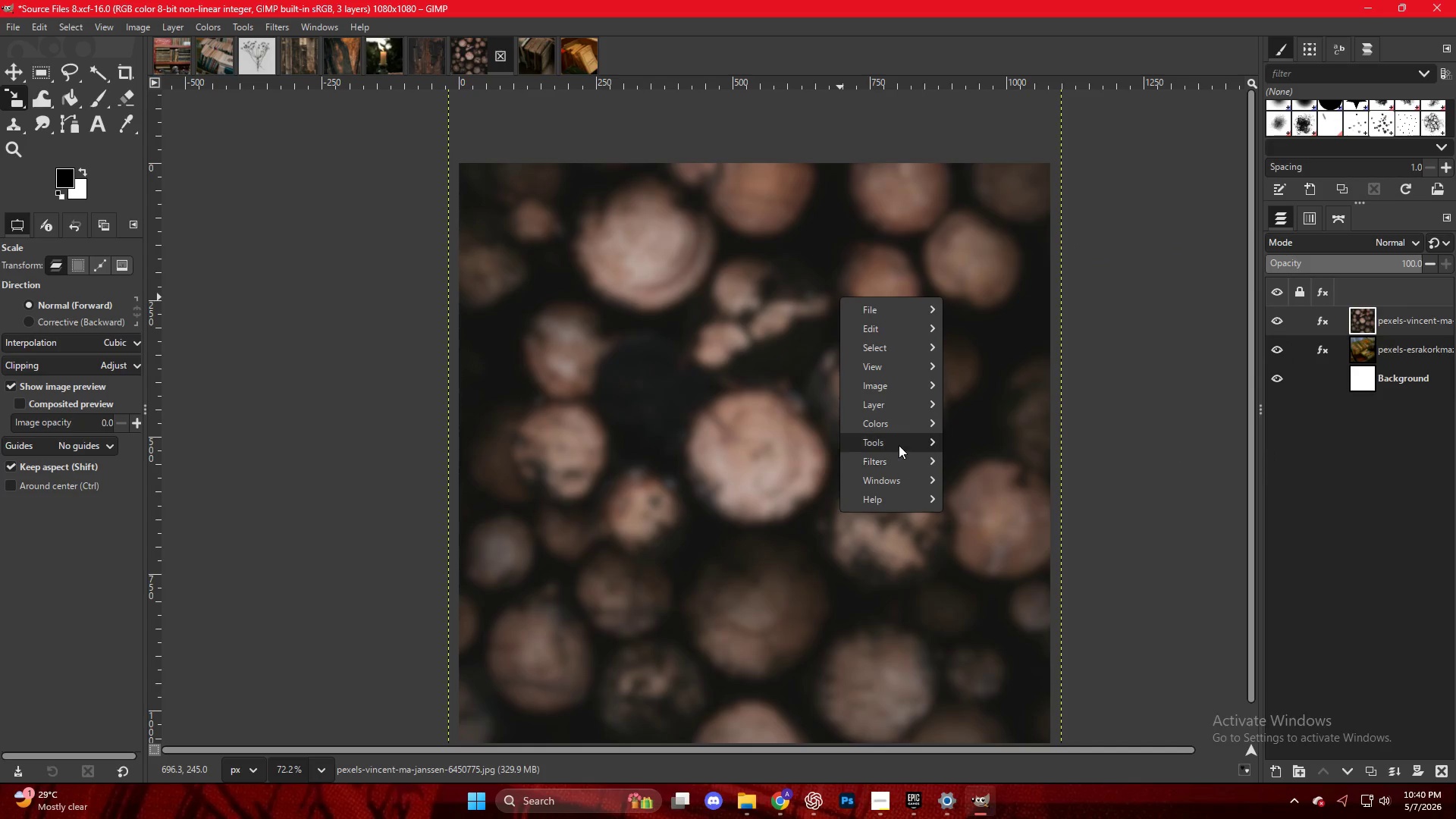 
left_click([675, 378])
 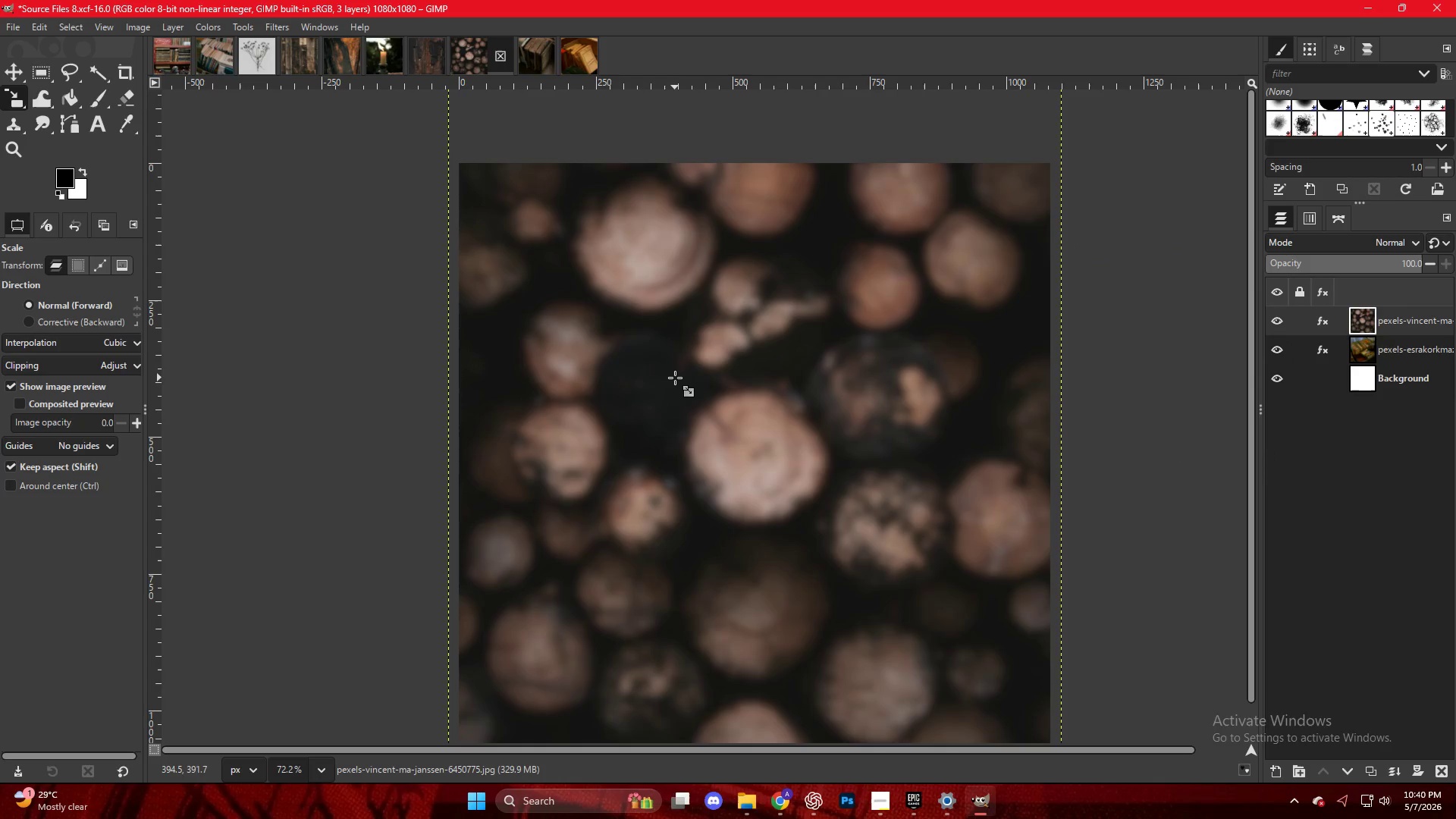 
key(Control+Shift+E)
 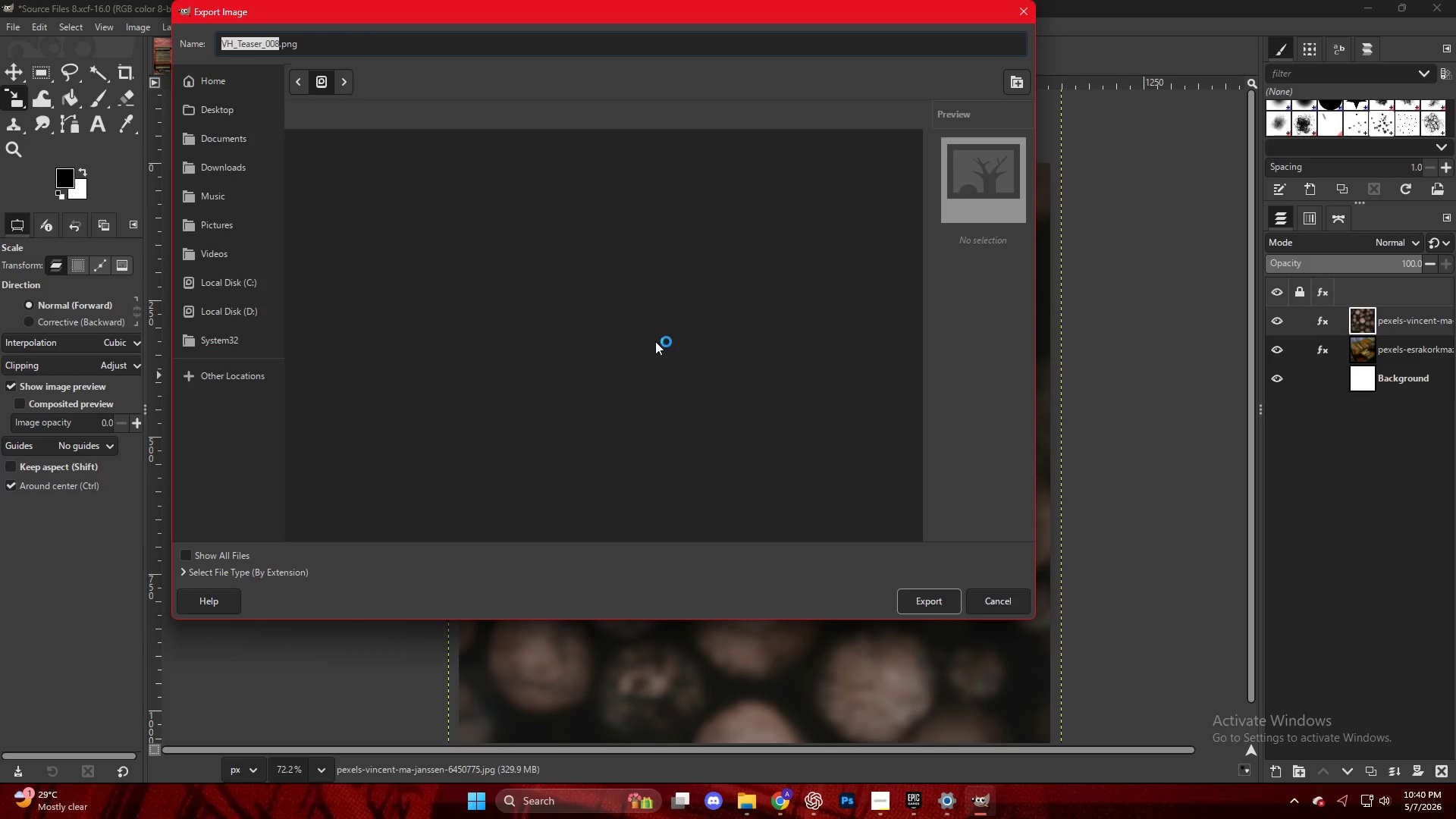 
scroll: coordinate [373, 488], scroll_direction: down, amount: 59.0
 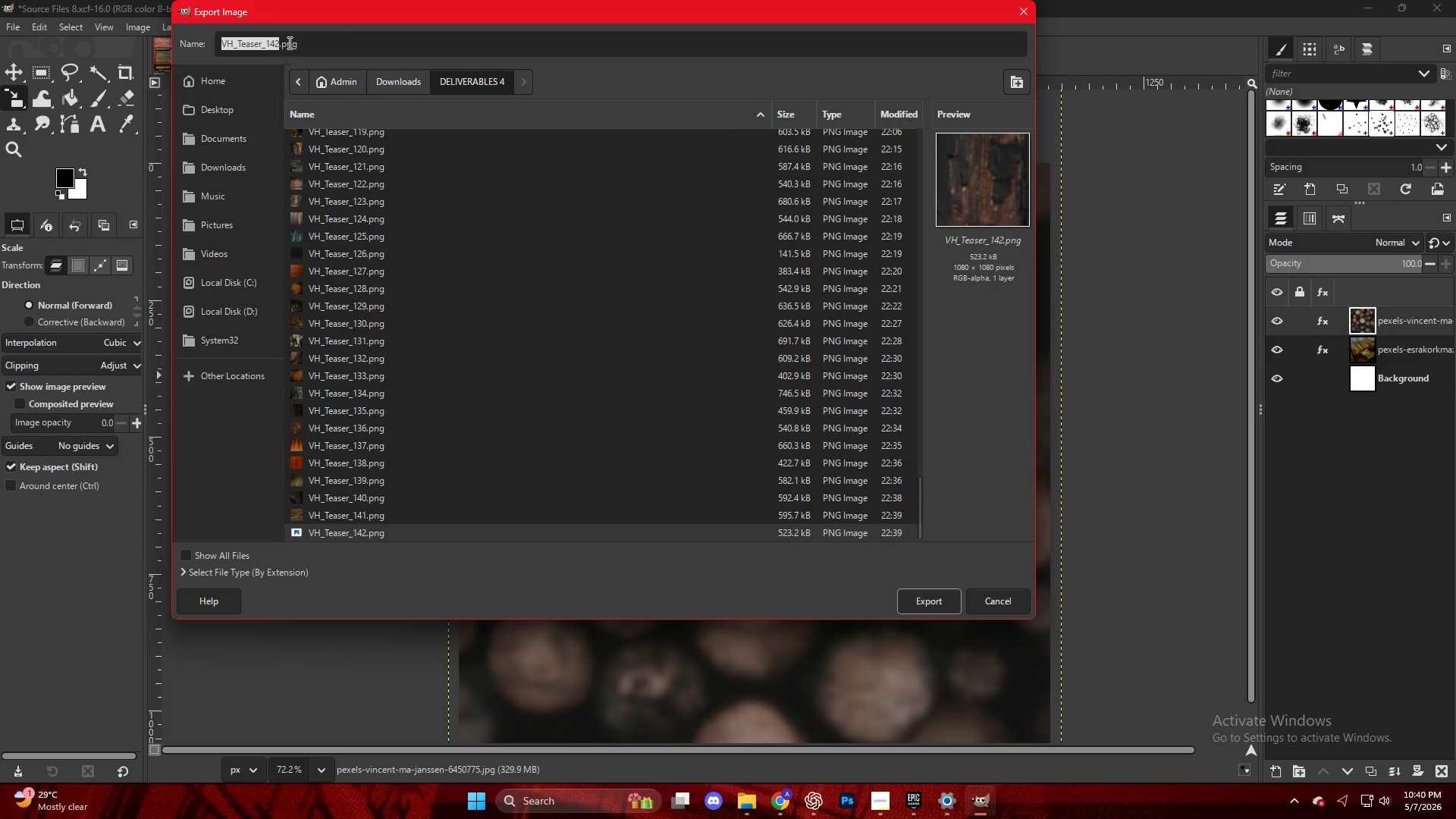 
left_click([279, 45])
 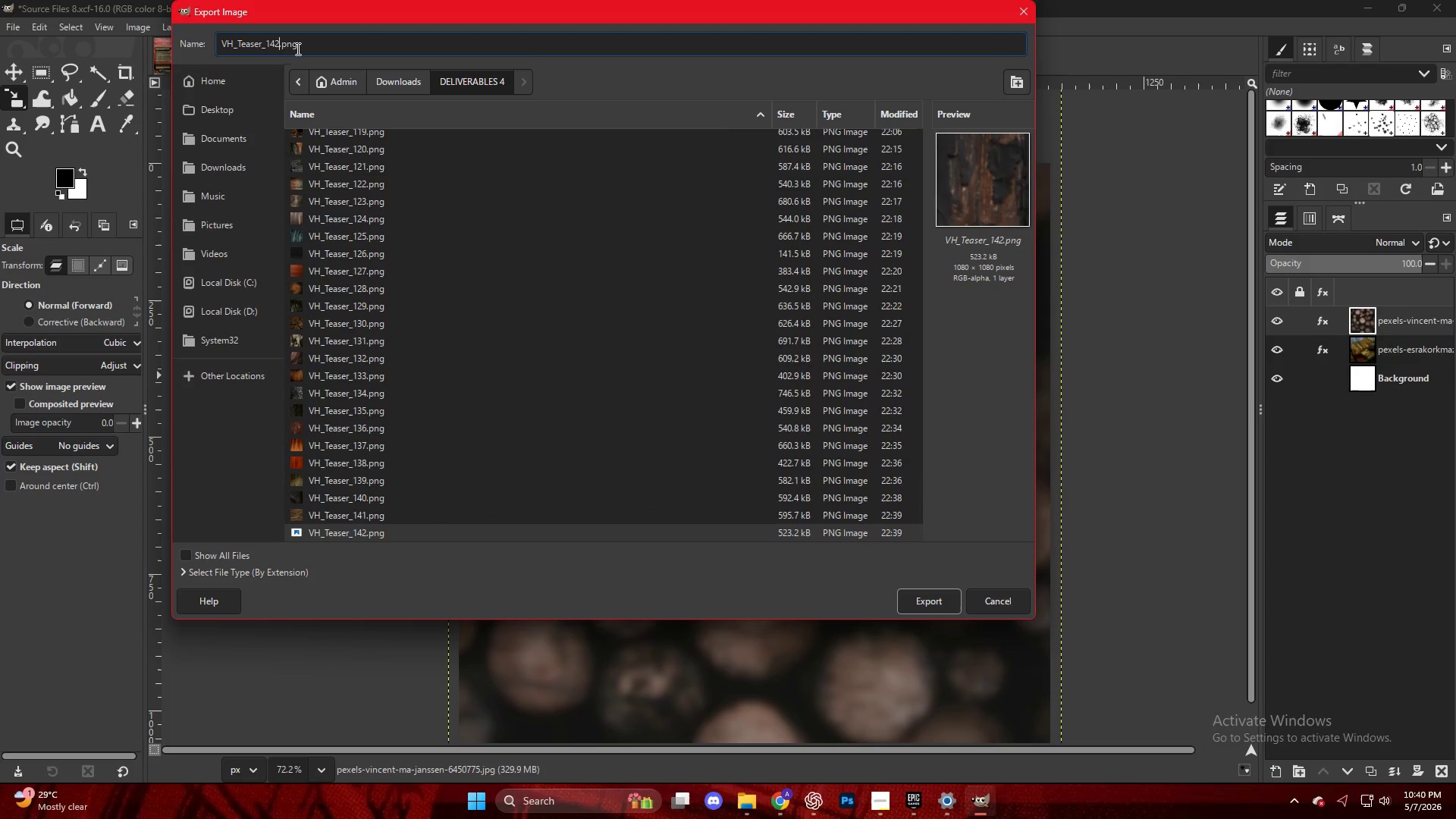 
key(ArrowLeft)
 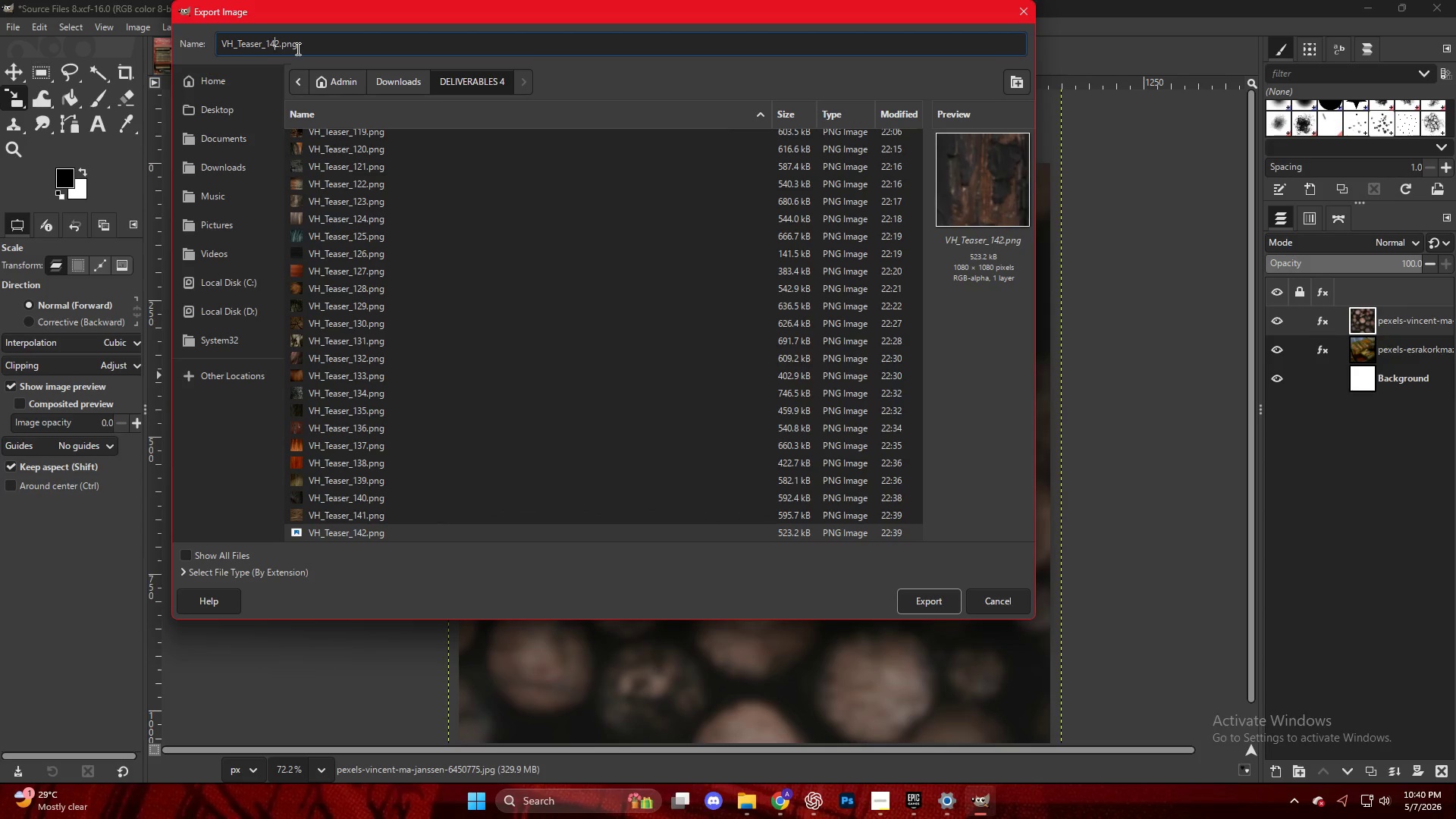 
key(ArrowRight)
 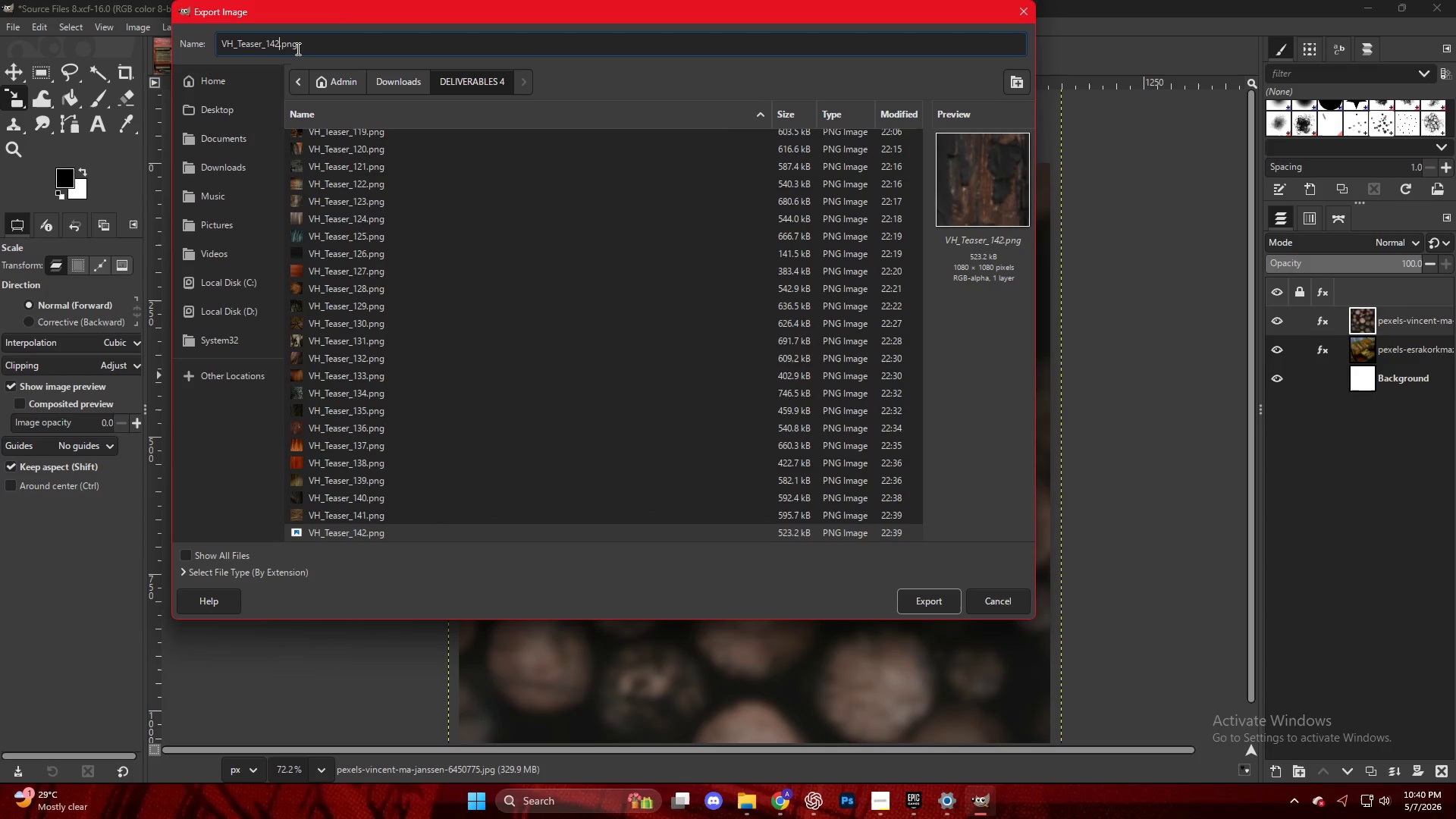 
key(Backspace)
 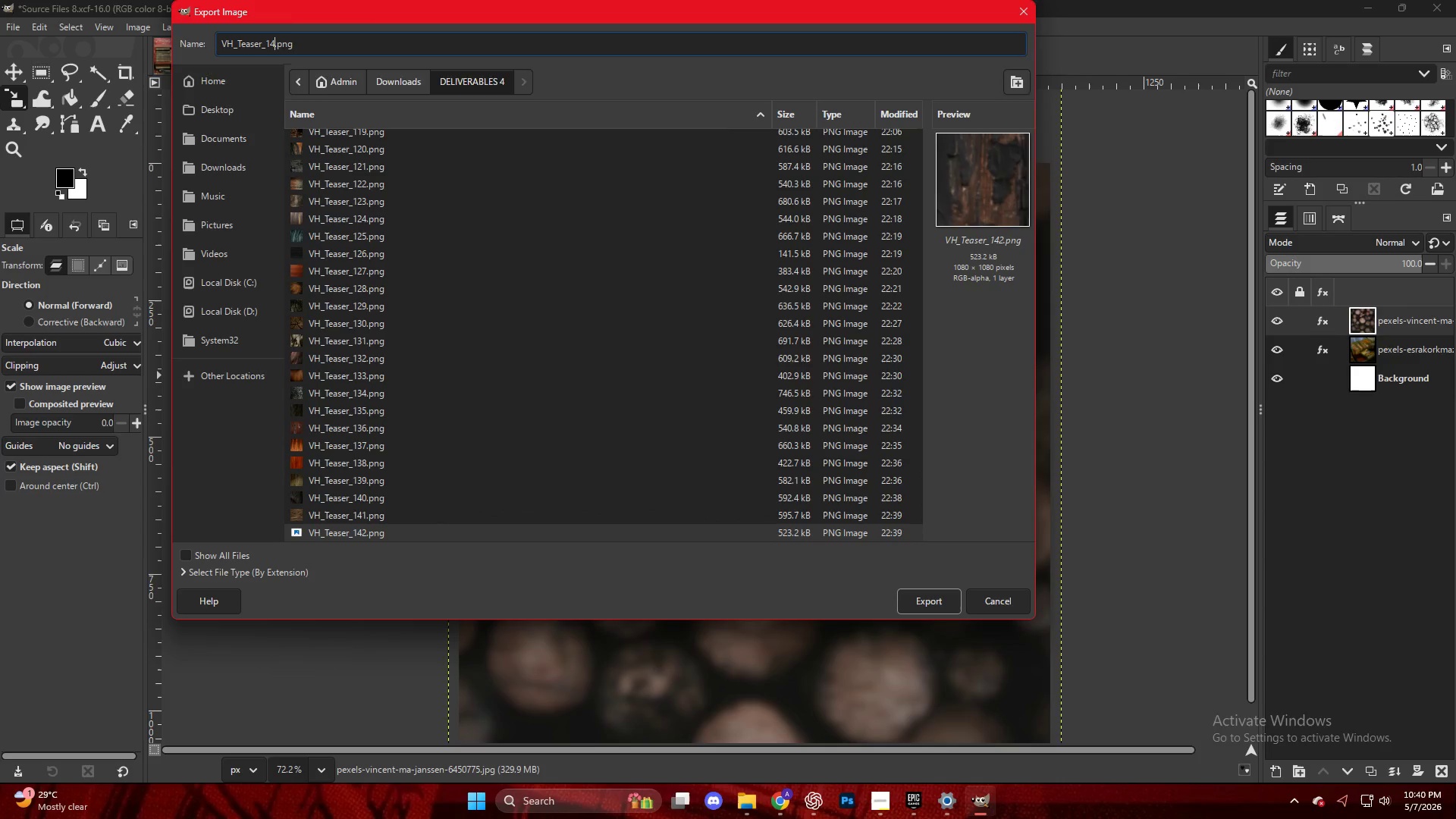 
key(3)
 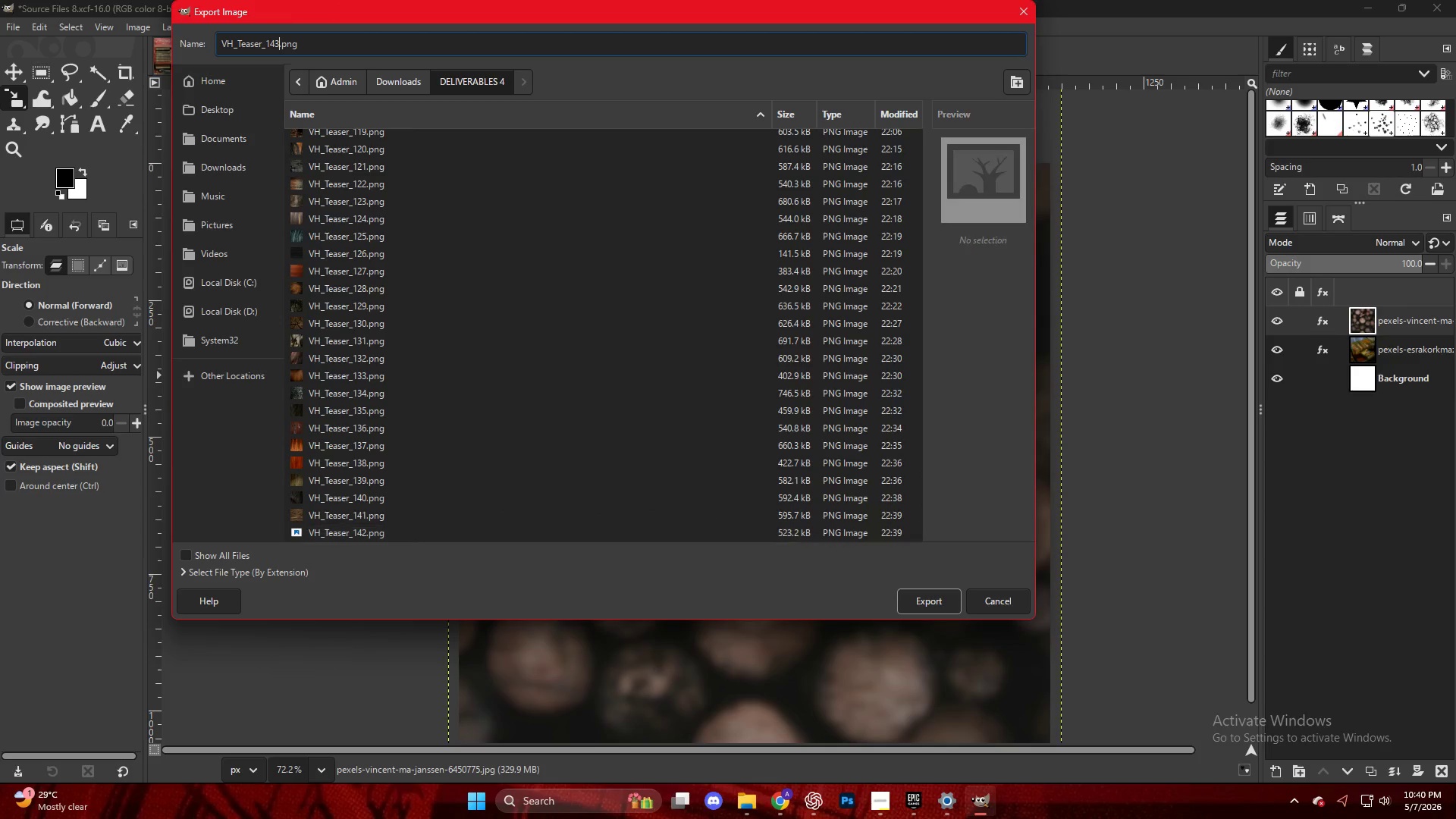 
key(Enter)
 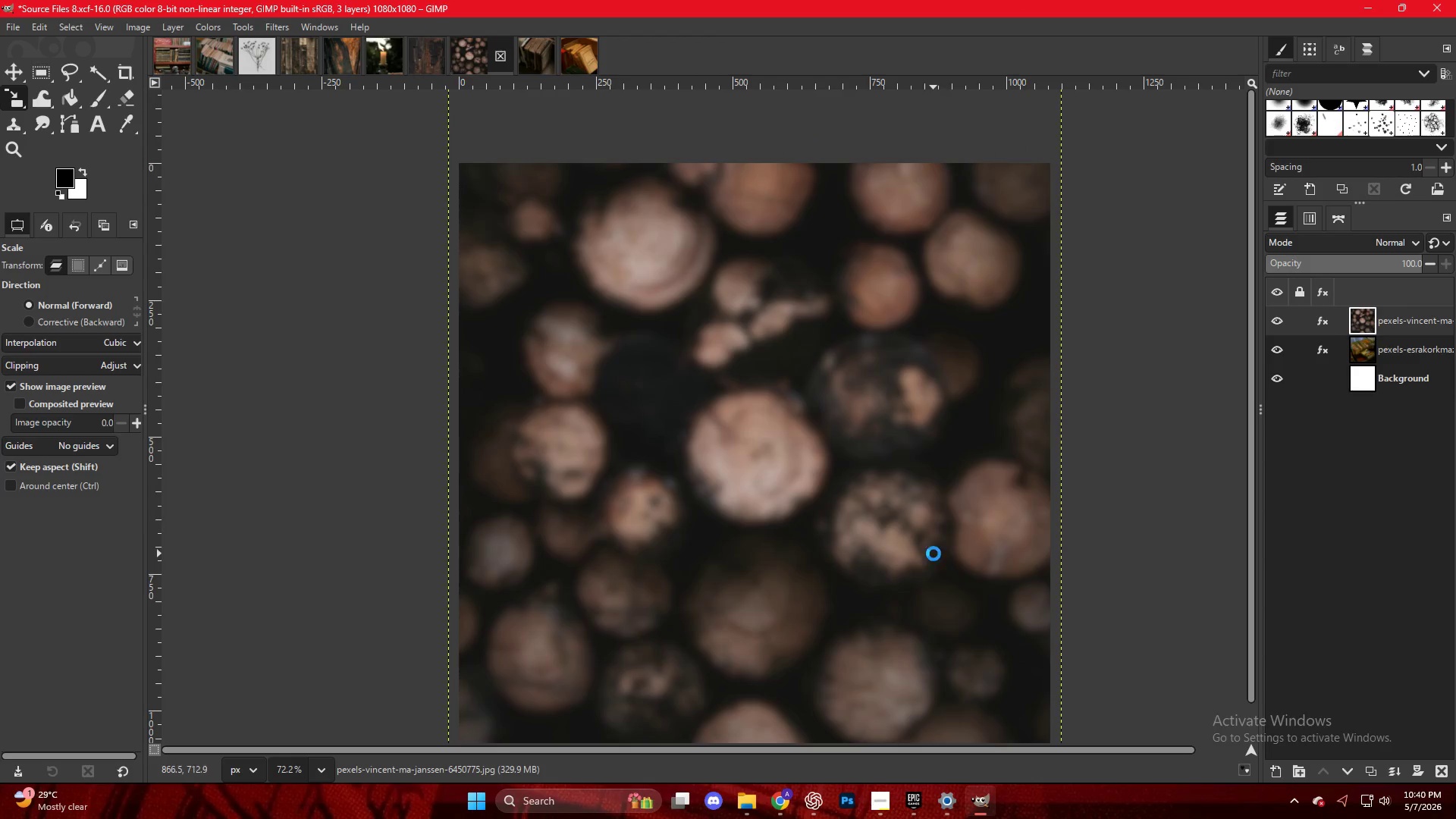 
hold_key(key=ControlLeft, duration=0.31)
scroll: coordinate [754, 529], scroll_direction: down, amount: 7.0
 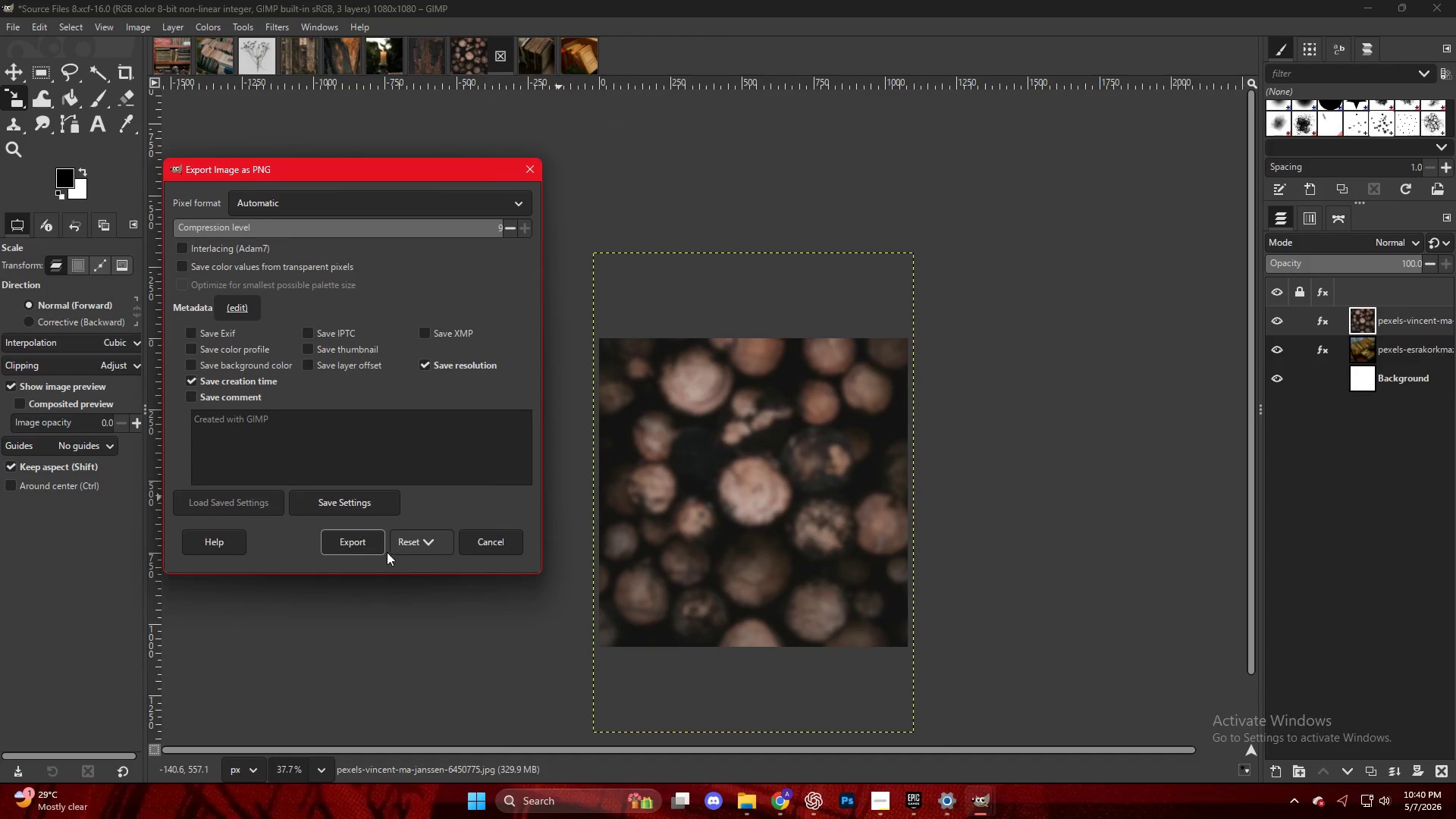 
left_click([344, 543])
 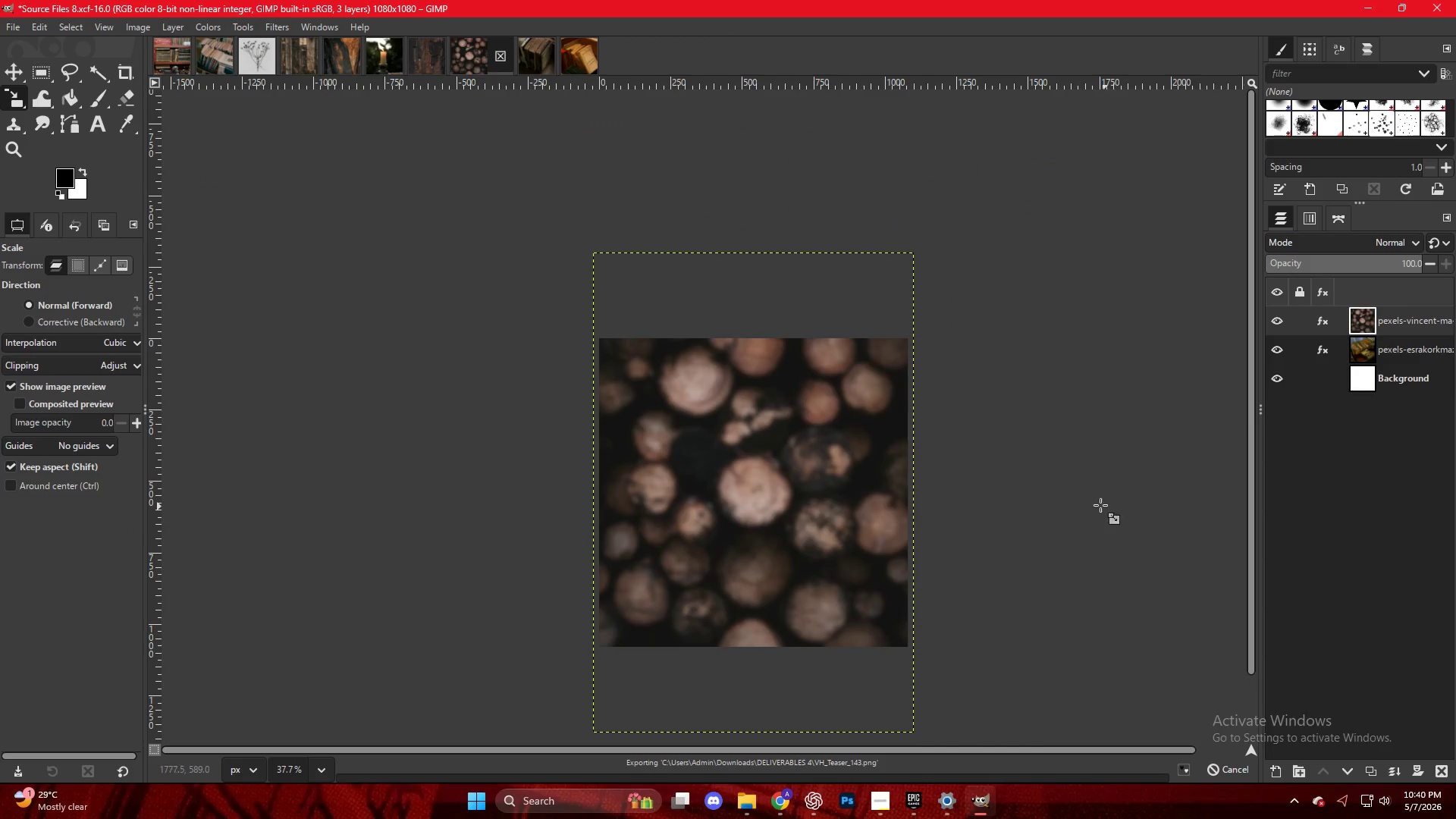 
hold_key(key=ControlLeft, duration=0.31)
scroll: coordinate [835, 529], scroll_direction: up, amount: 4.0
 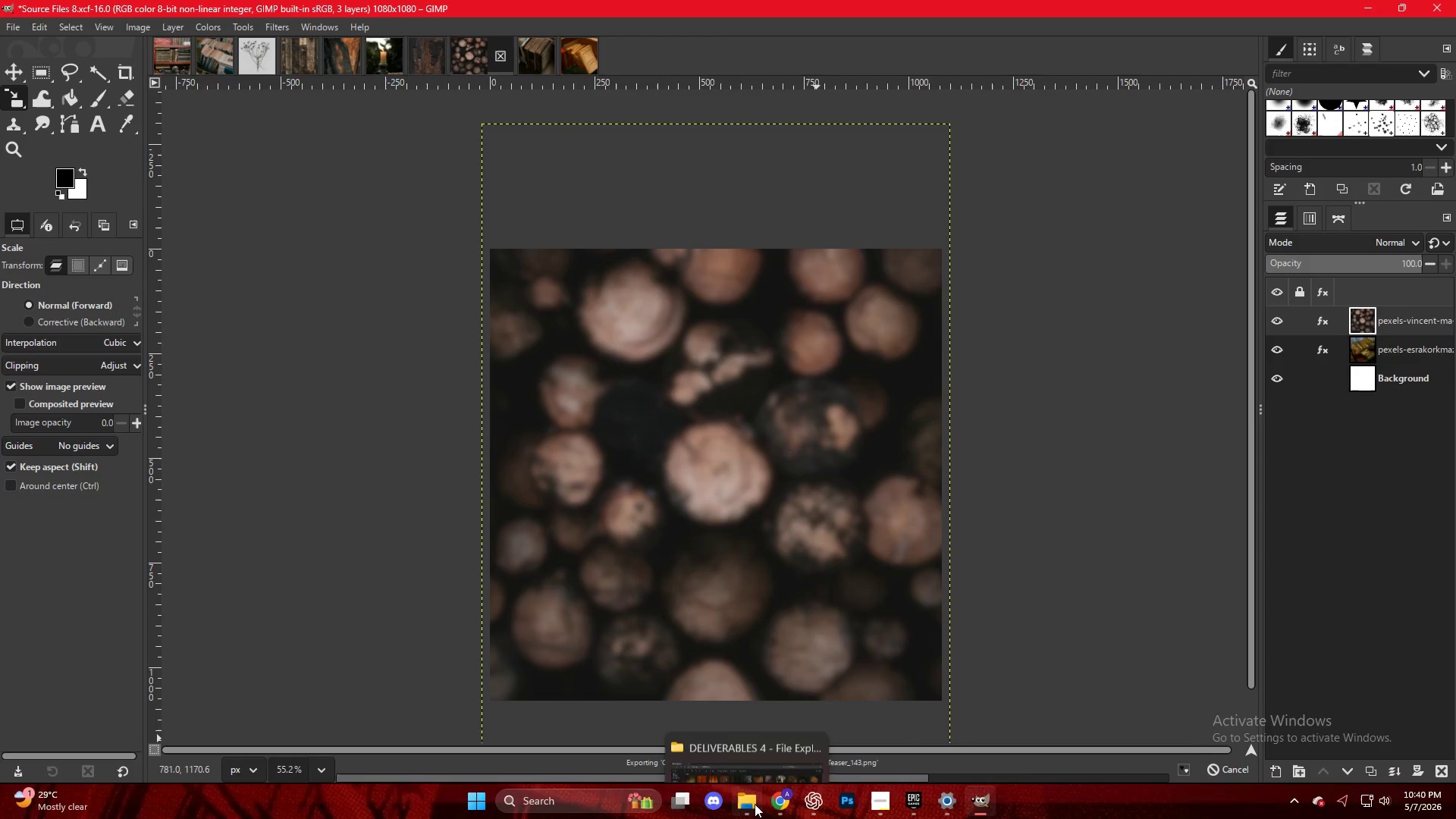 
double_click([1053, 497])
 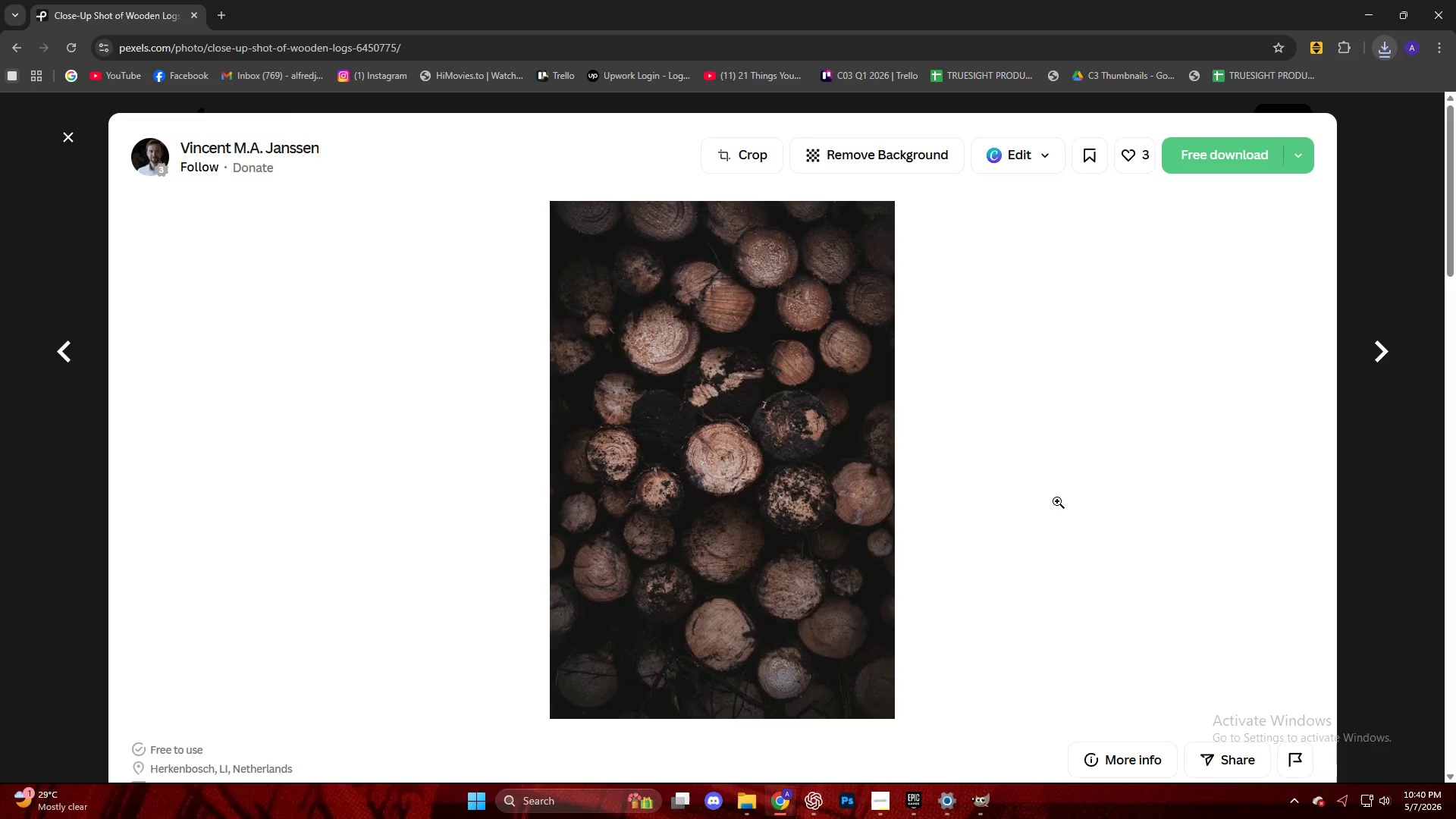 
key(Escape)
 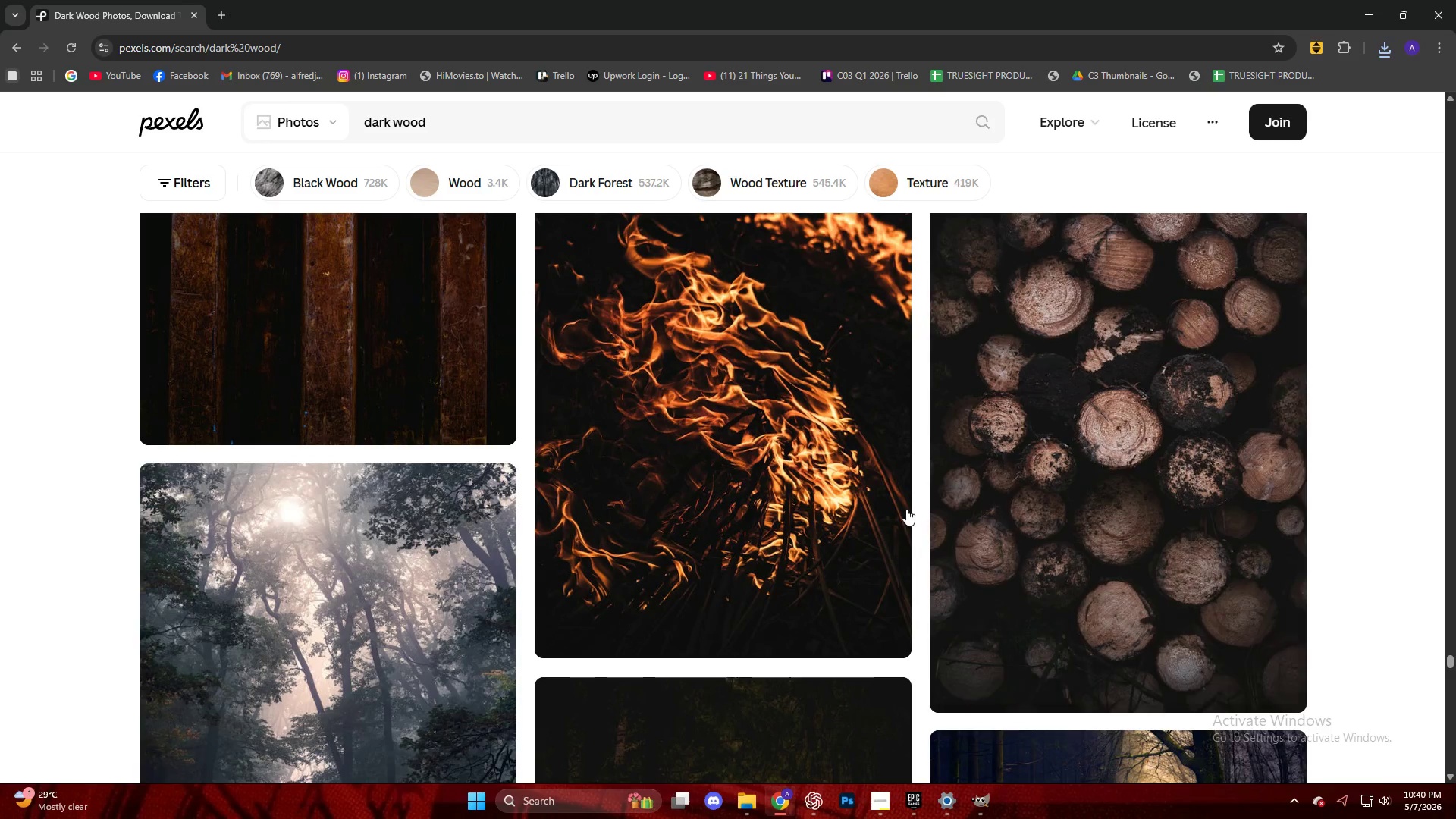 
scroll: coordinate [902, 508], scroll_direction: down, amount: 32.0
 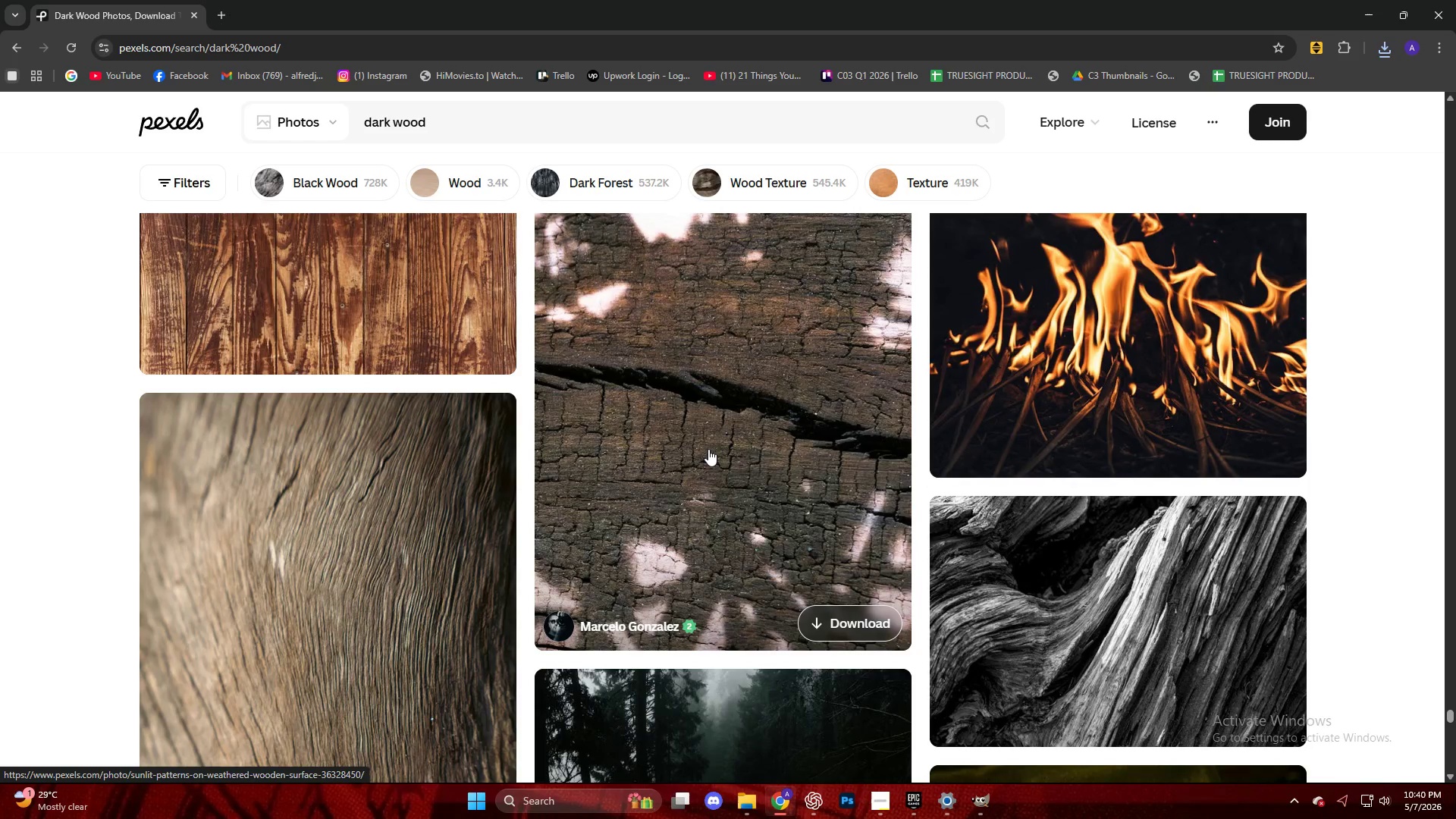 
left_click([281, 327])
 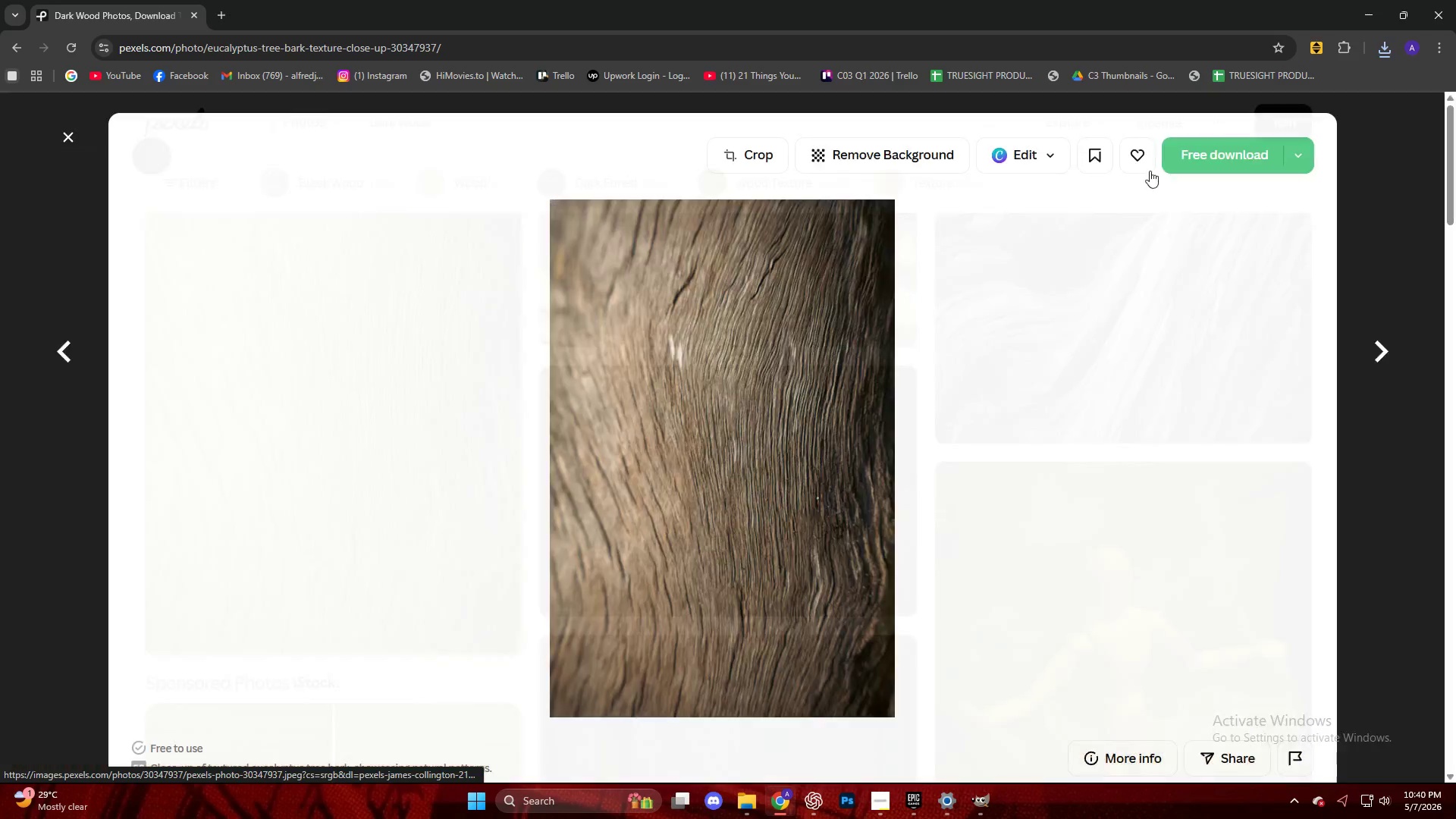 
scroll: coordinate [708, 449], scroll_direction: down, amount: 4.0
 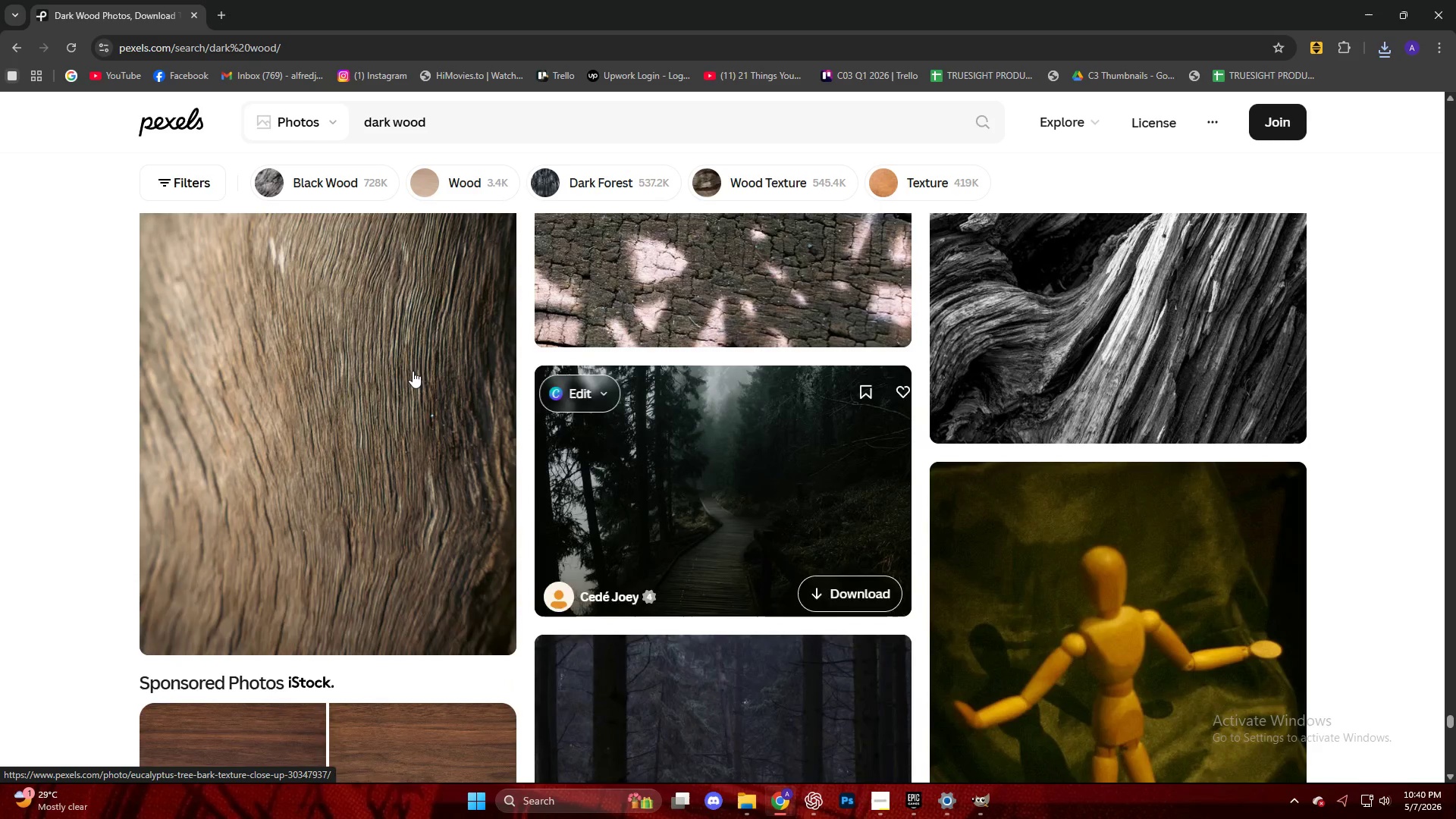 
left_click([1200, 153])
 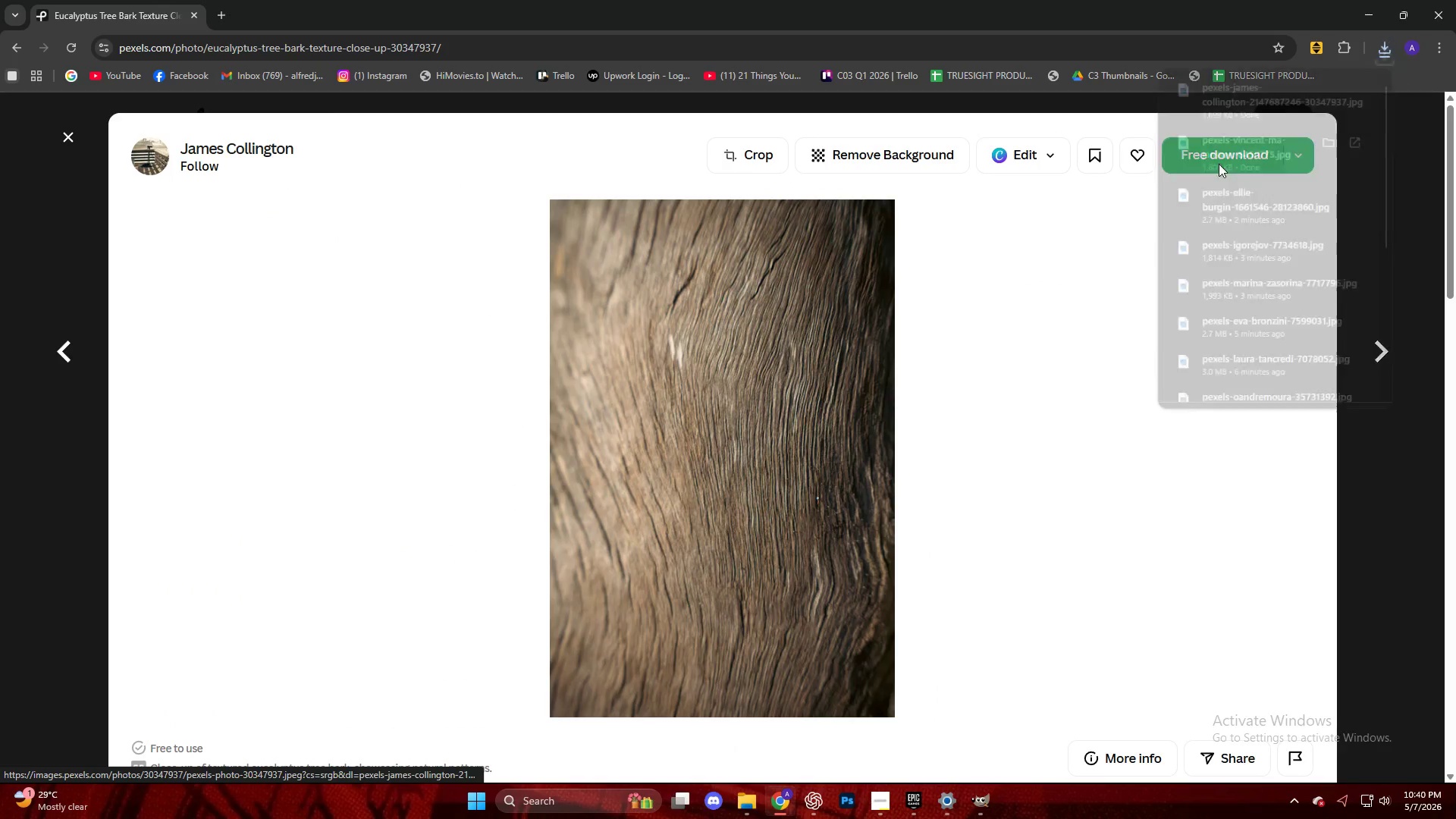 
left_click_drag(start_coordinate=[1253, 92], to_coordinate=[783, 380])
 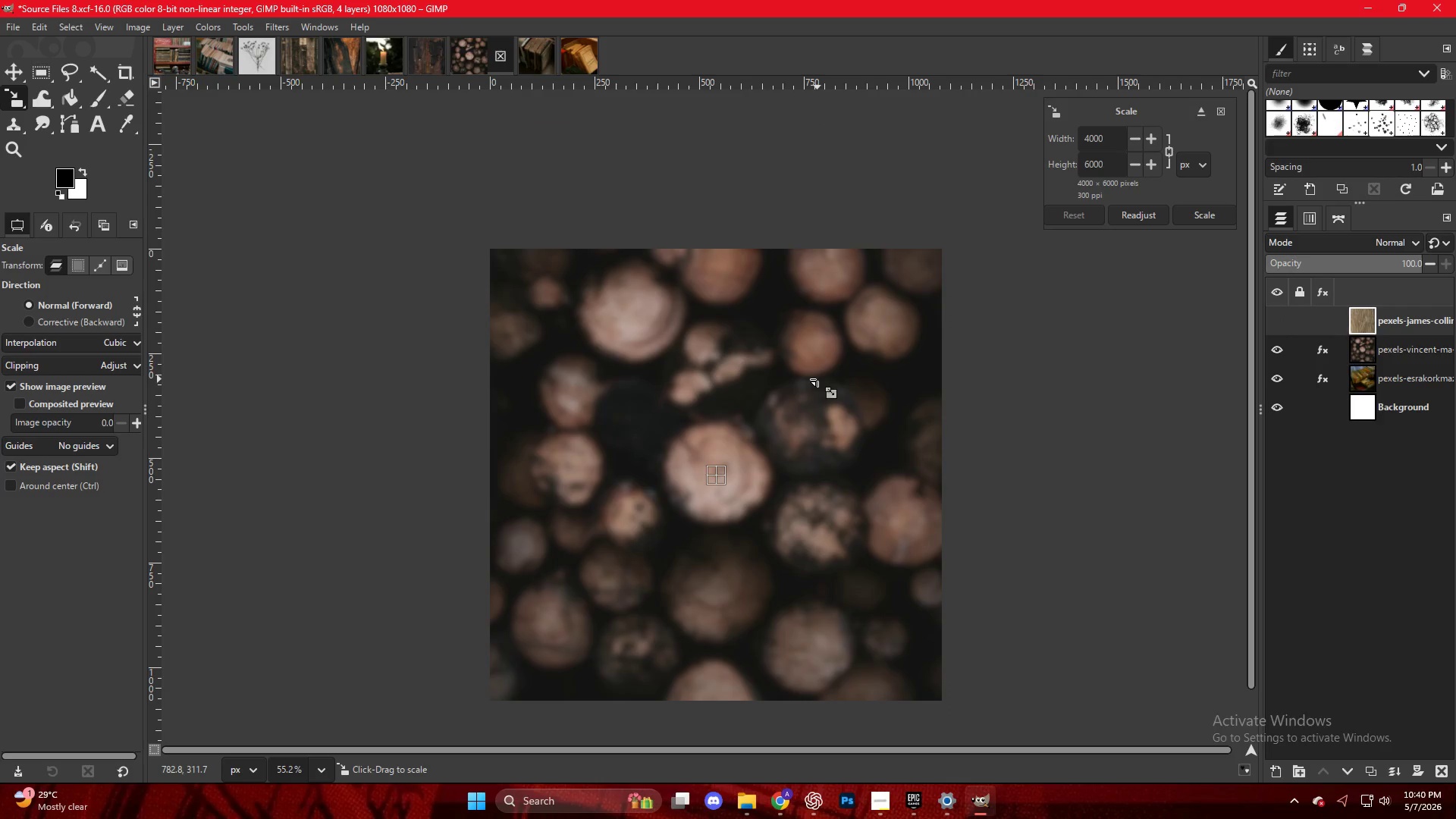 
hold_key(key=ControlLeft, duration=3.22)
scroll: coordinate [830, 384], scroll_direction: down, amount: 13.0
 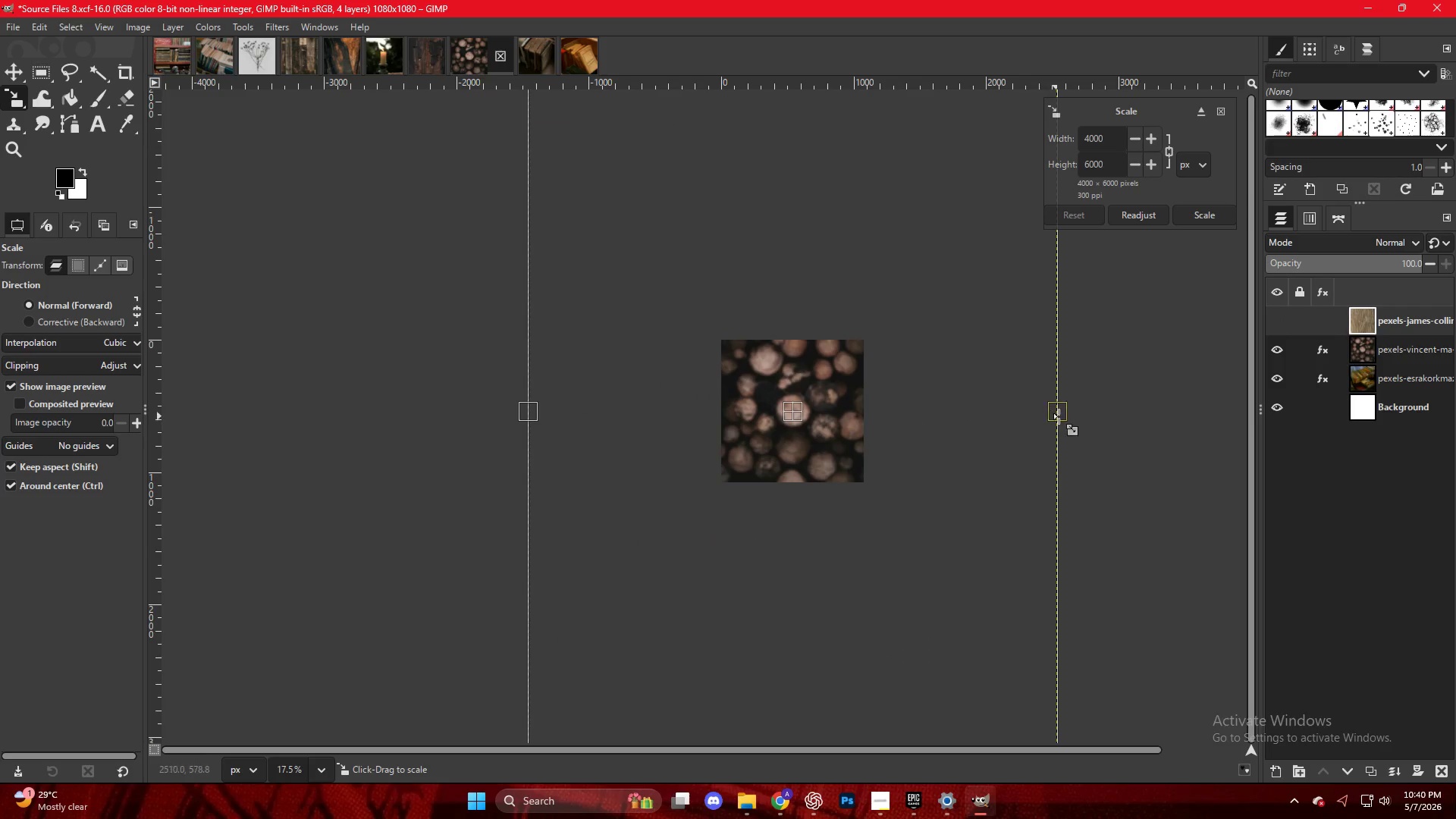 
left_click_drag(start_coordinate=[1060, 418], to_coordinate=[875, 413])
 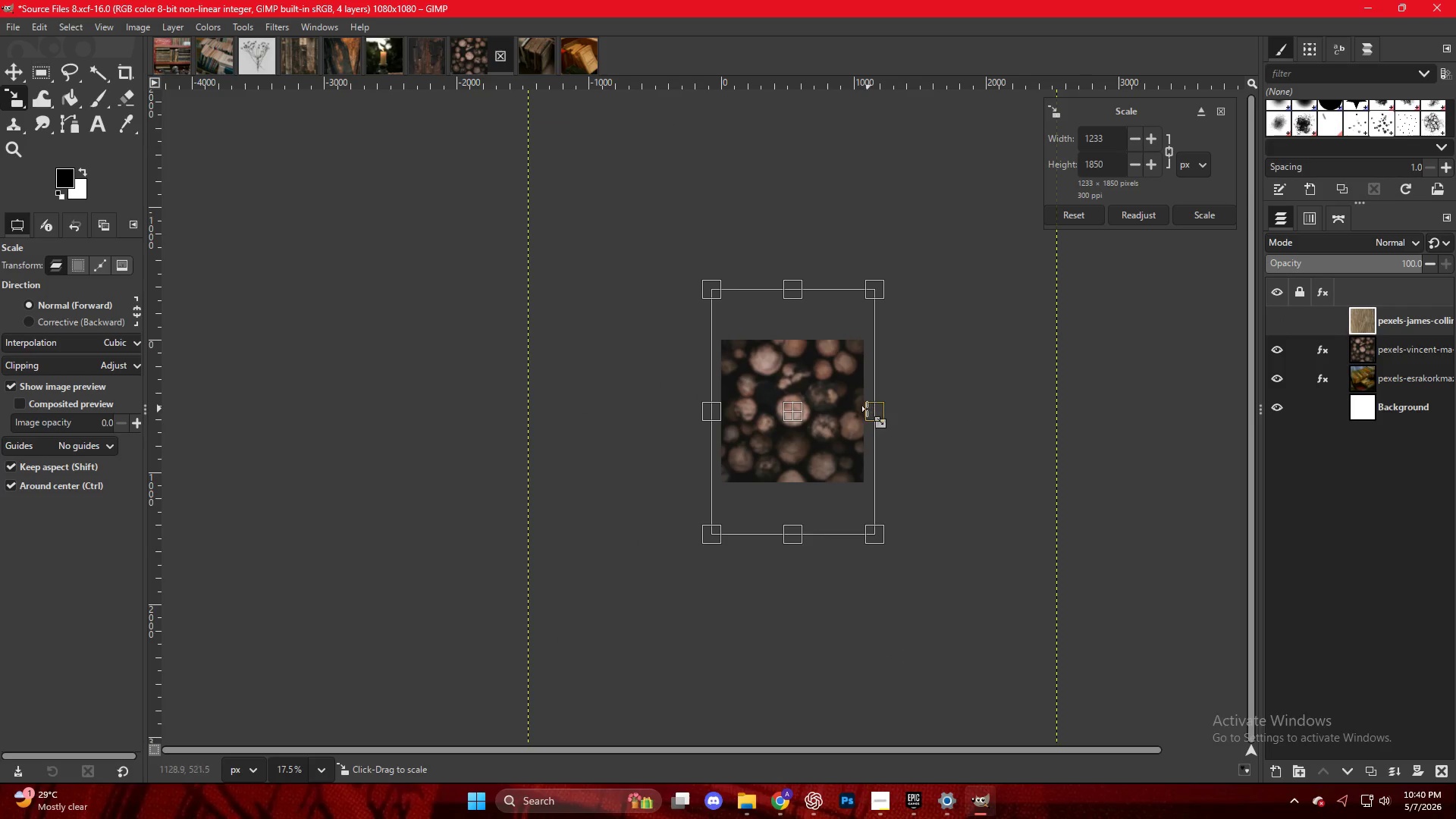 
left_click_drag(start_coordinate=[892, 422], to_coordinate=[869, 419])
 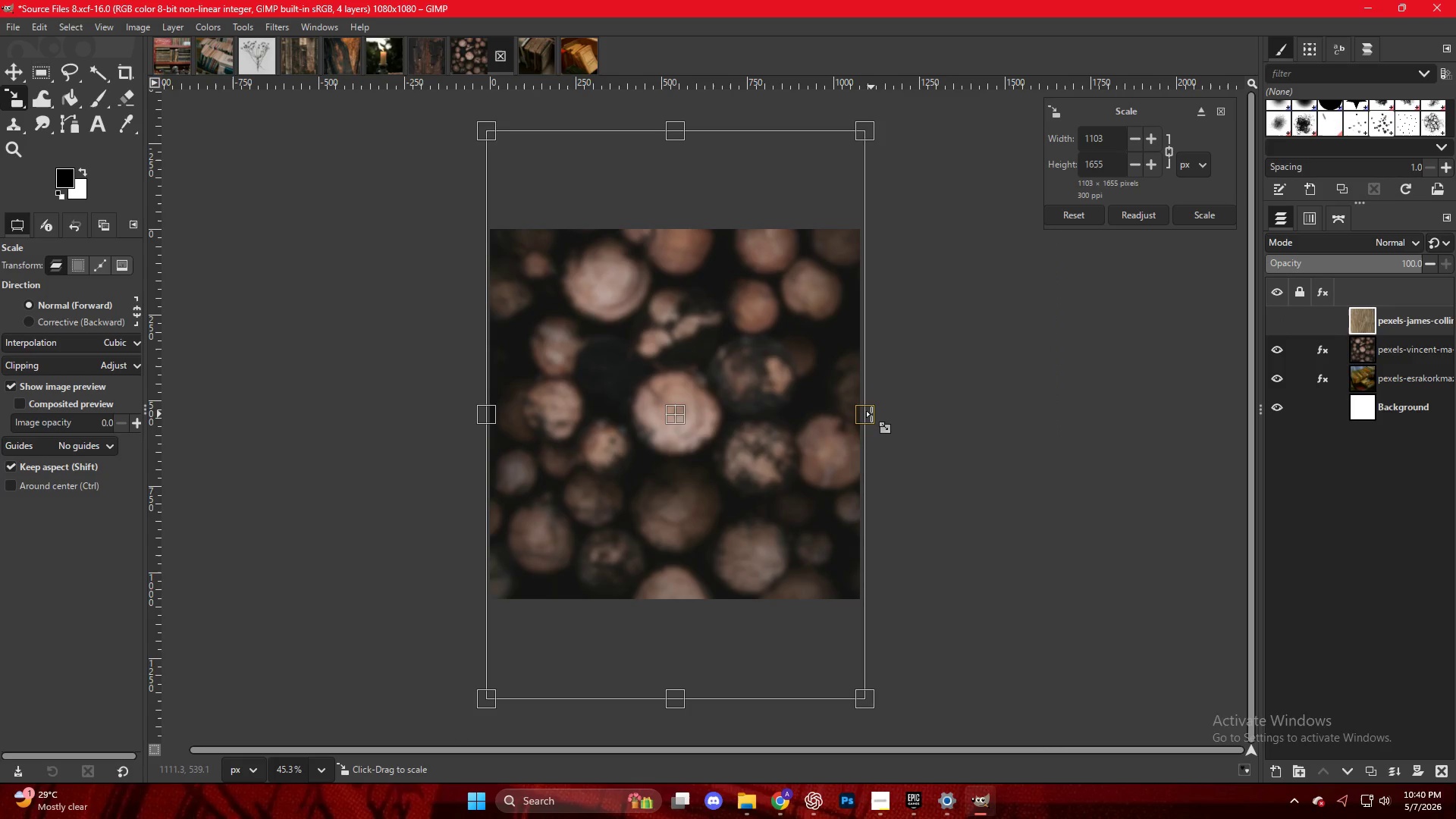 
scroll: coordinate [868, 410], scroll_direction: up, amount: 10.0
 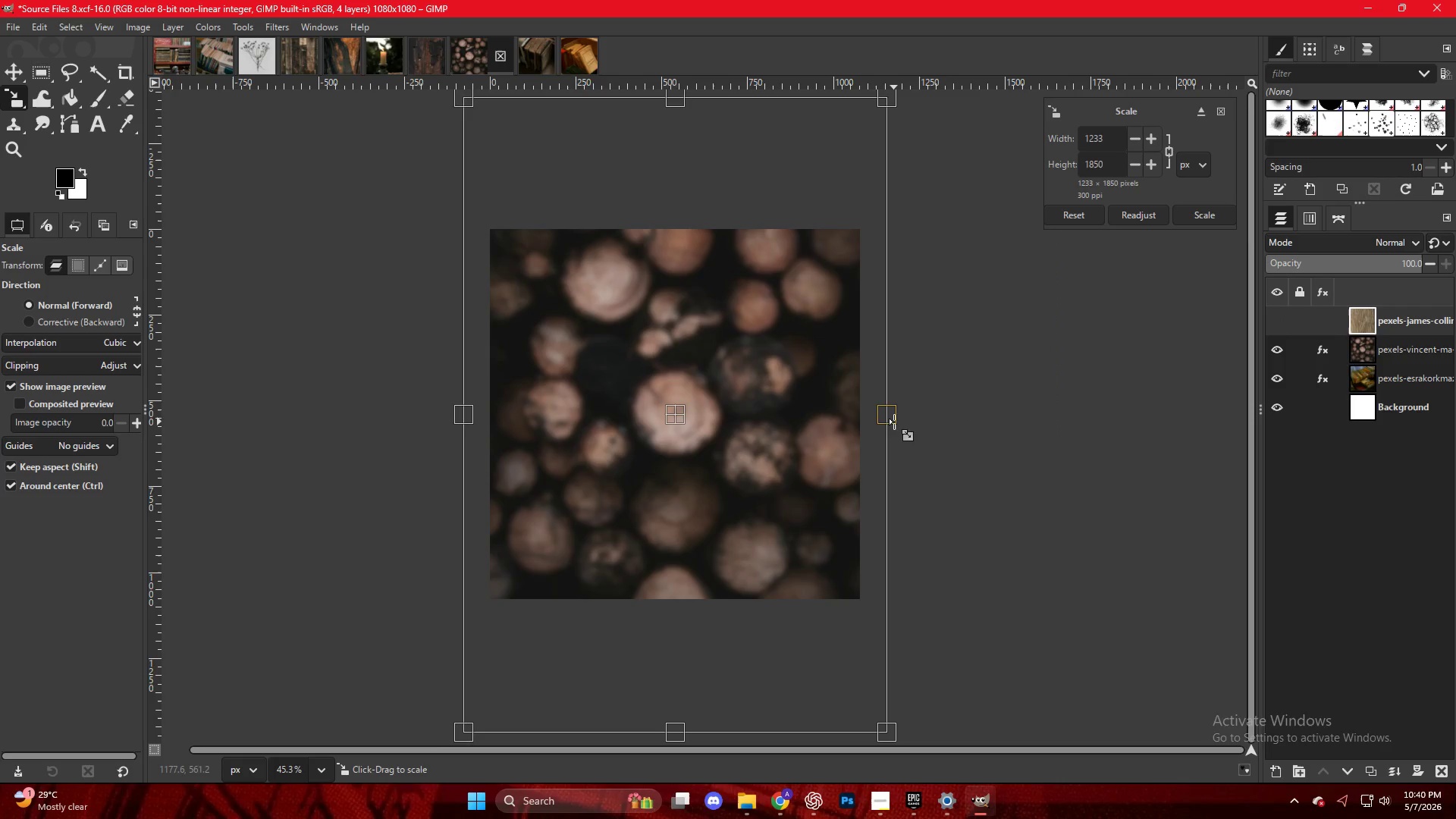 
key(NumpadEnter)
 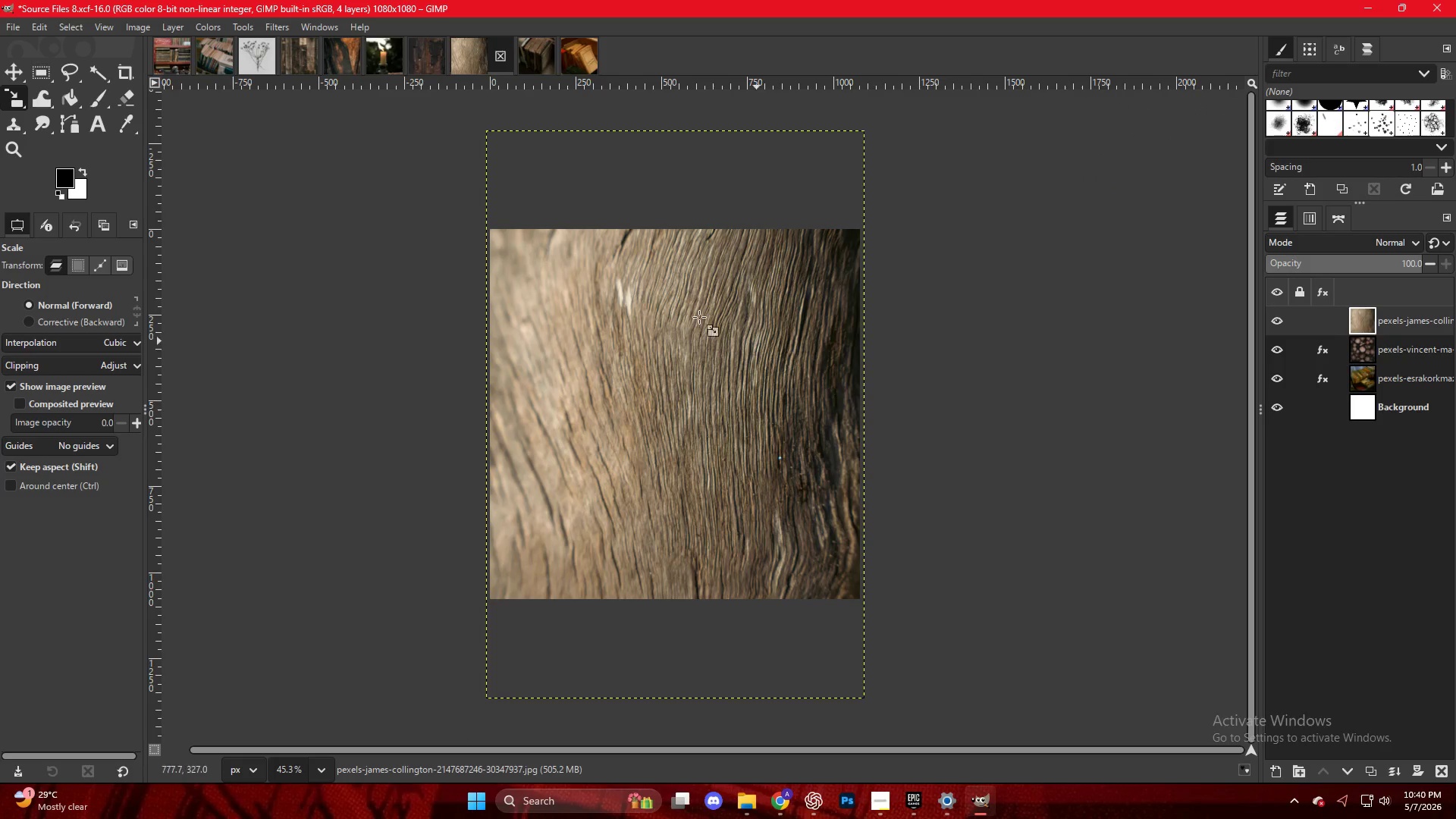 
right_click([648, 290])
 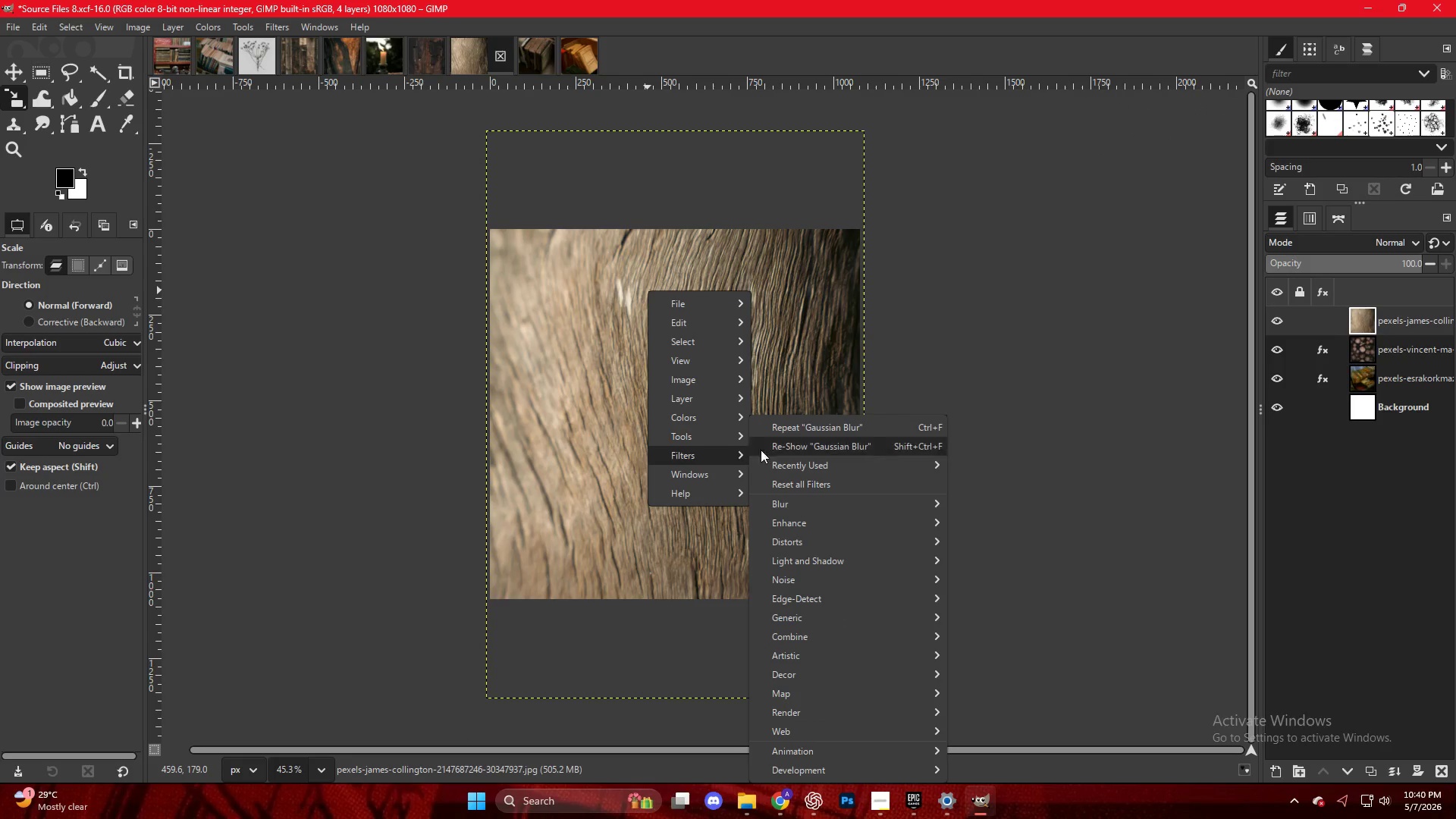 
left_click([990, 526])
 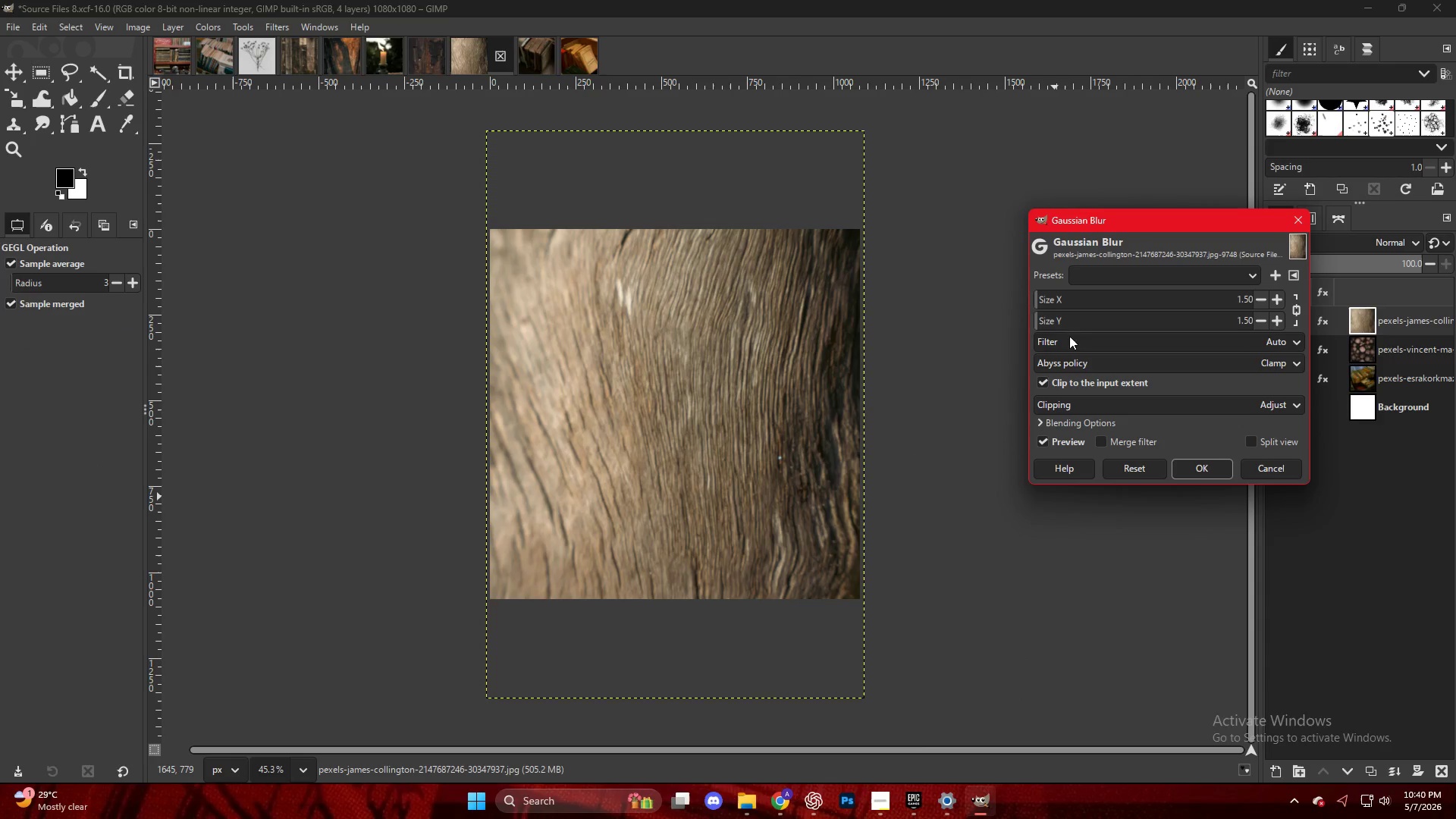 
left_click_drag(start_coordinate=[1040, 295], to_coordinate=[1050, 300])
 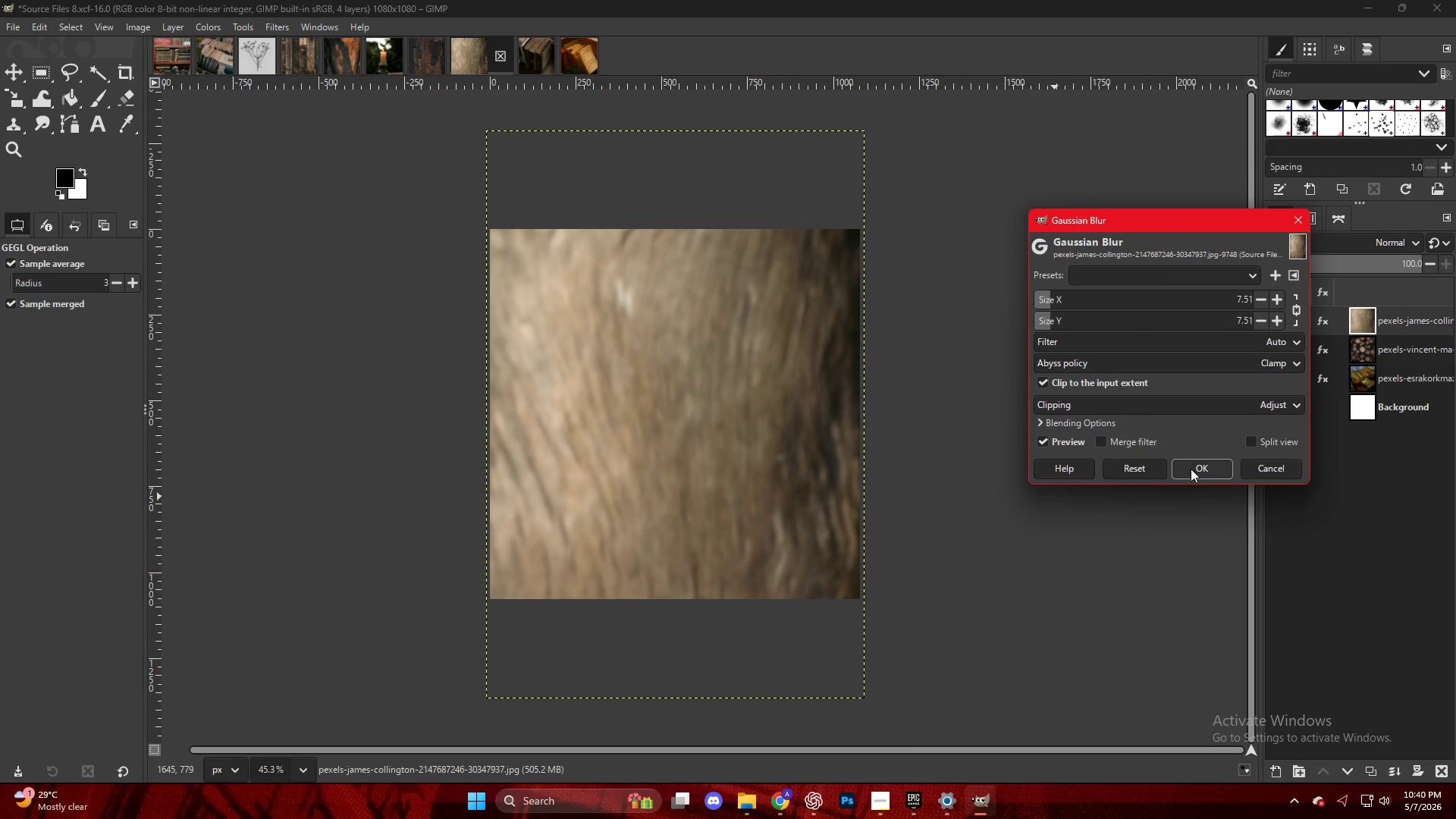 
left_click([1193, 472])
 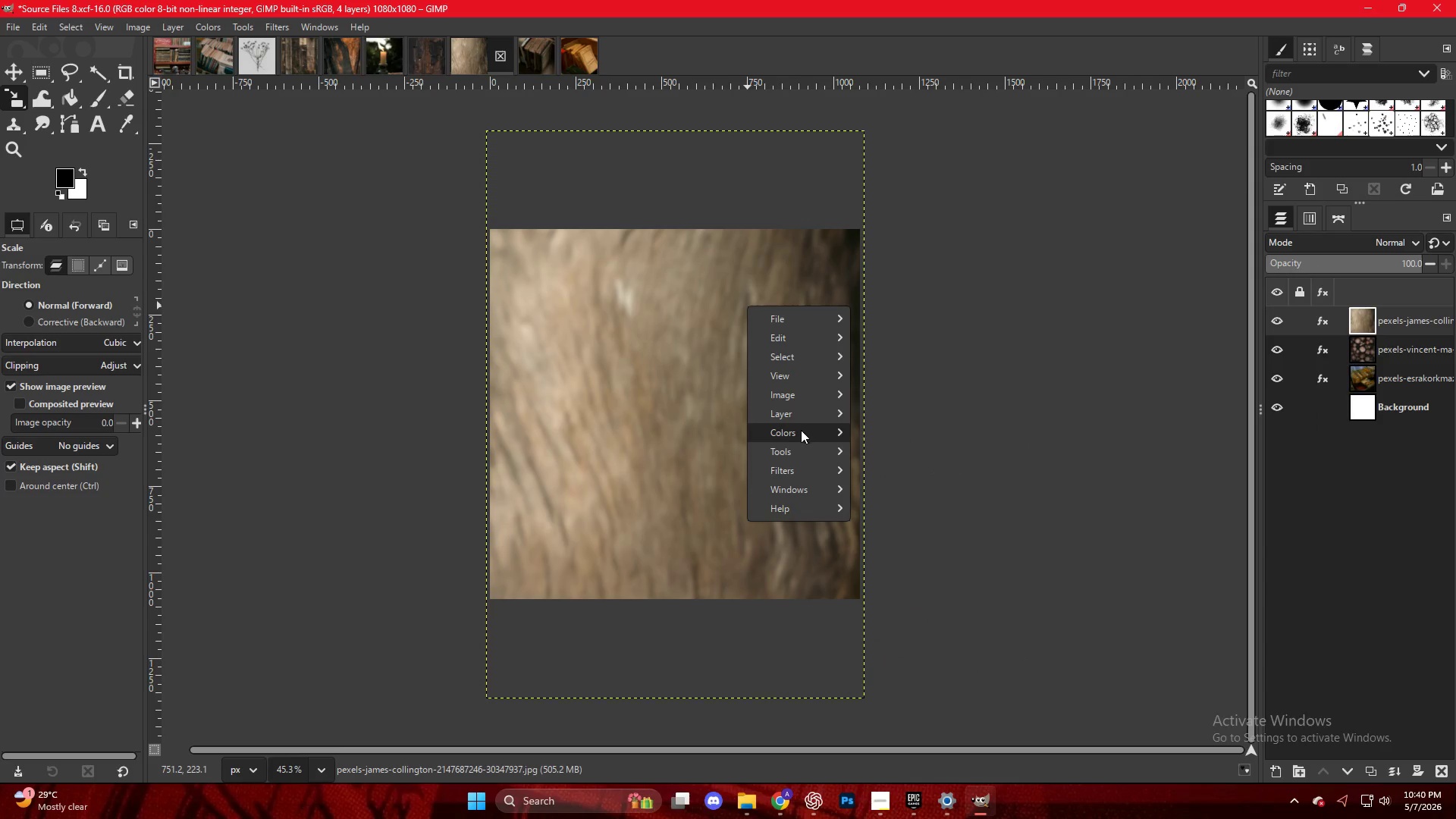 
wait(5.08)
 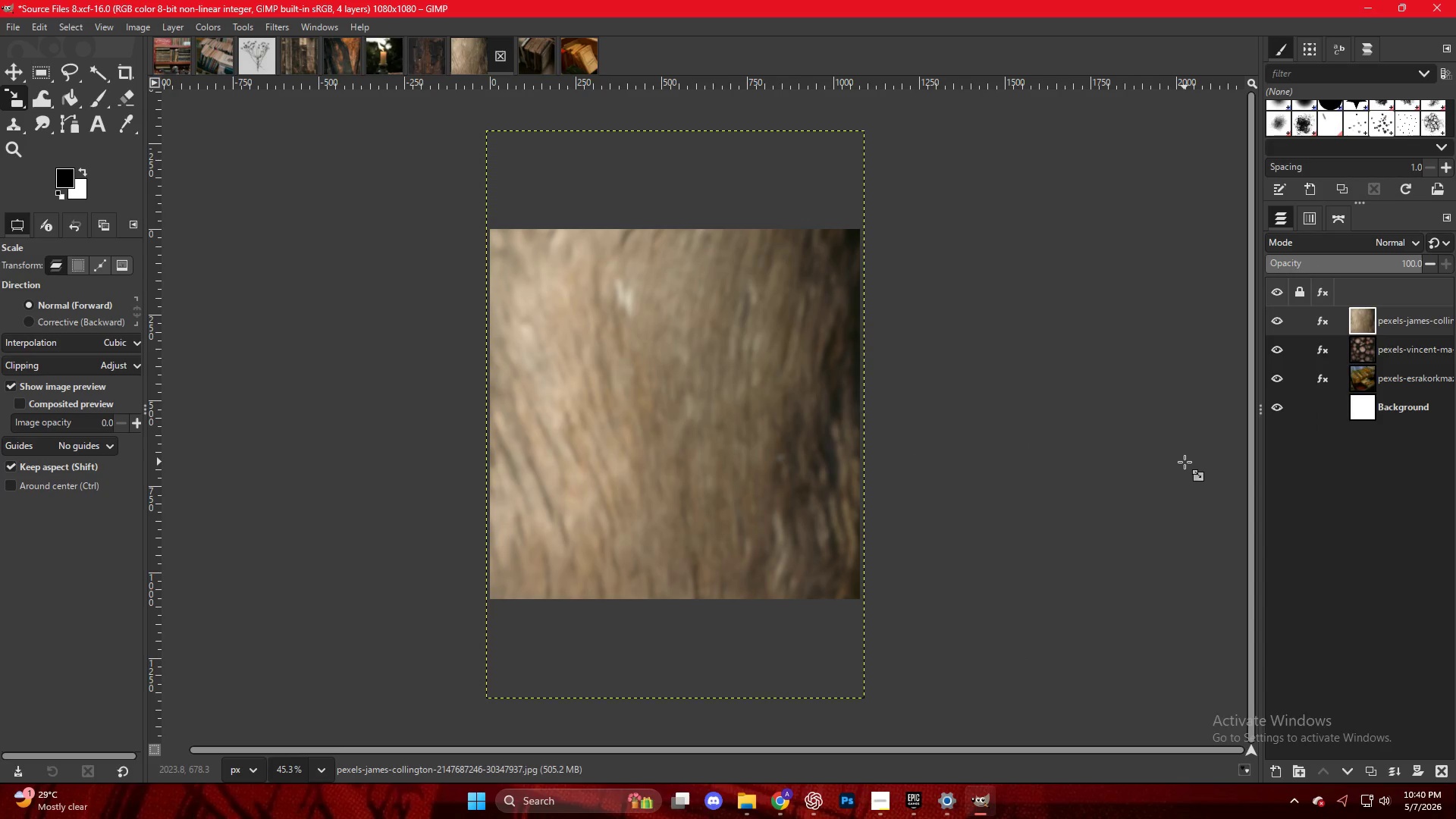 
left_click([893, 418])
 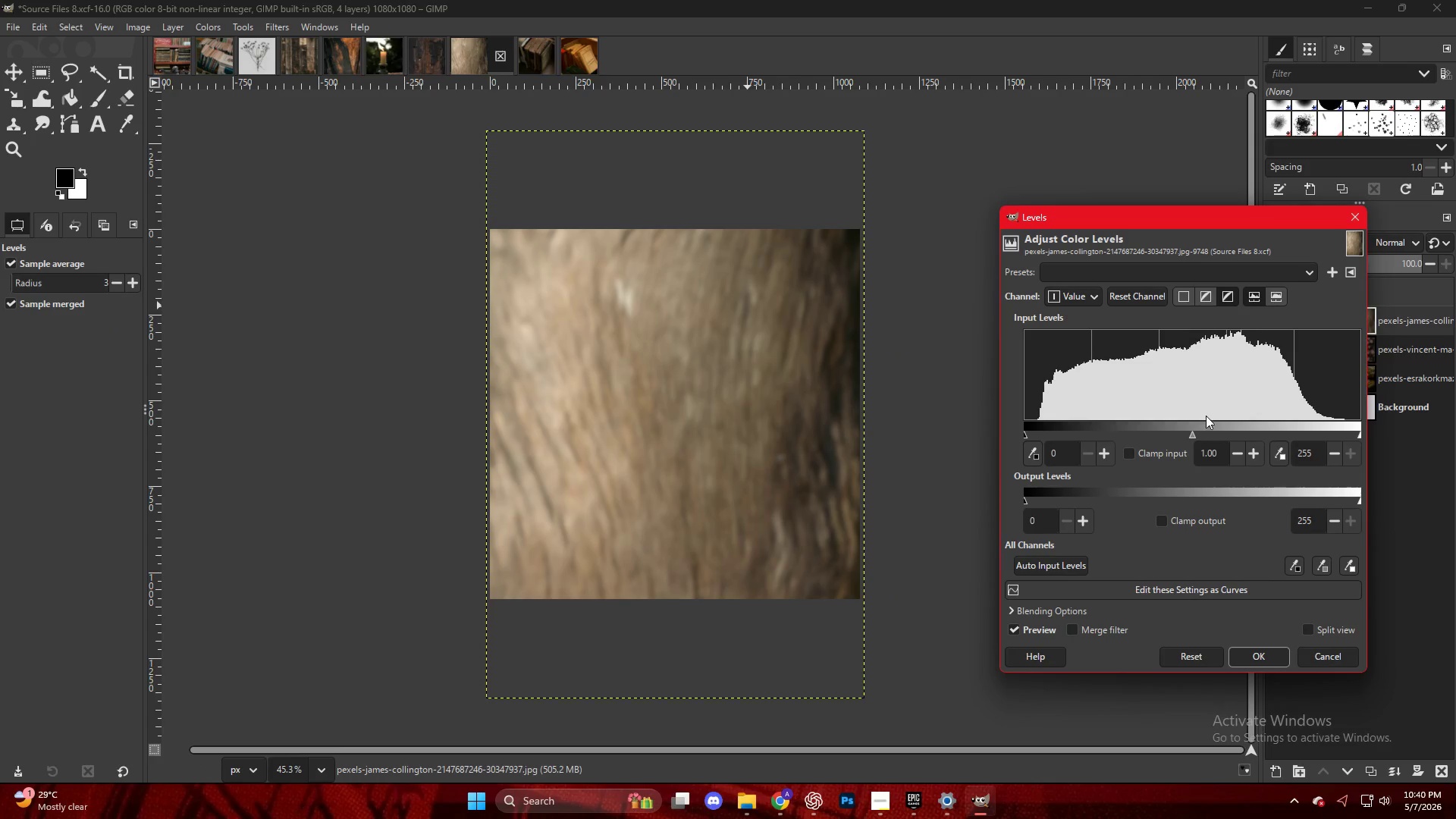 
left_click([1207, 430])
 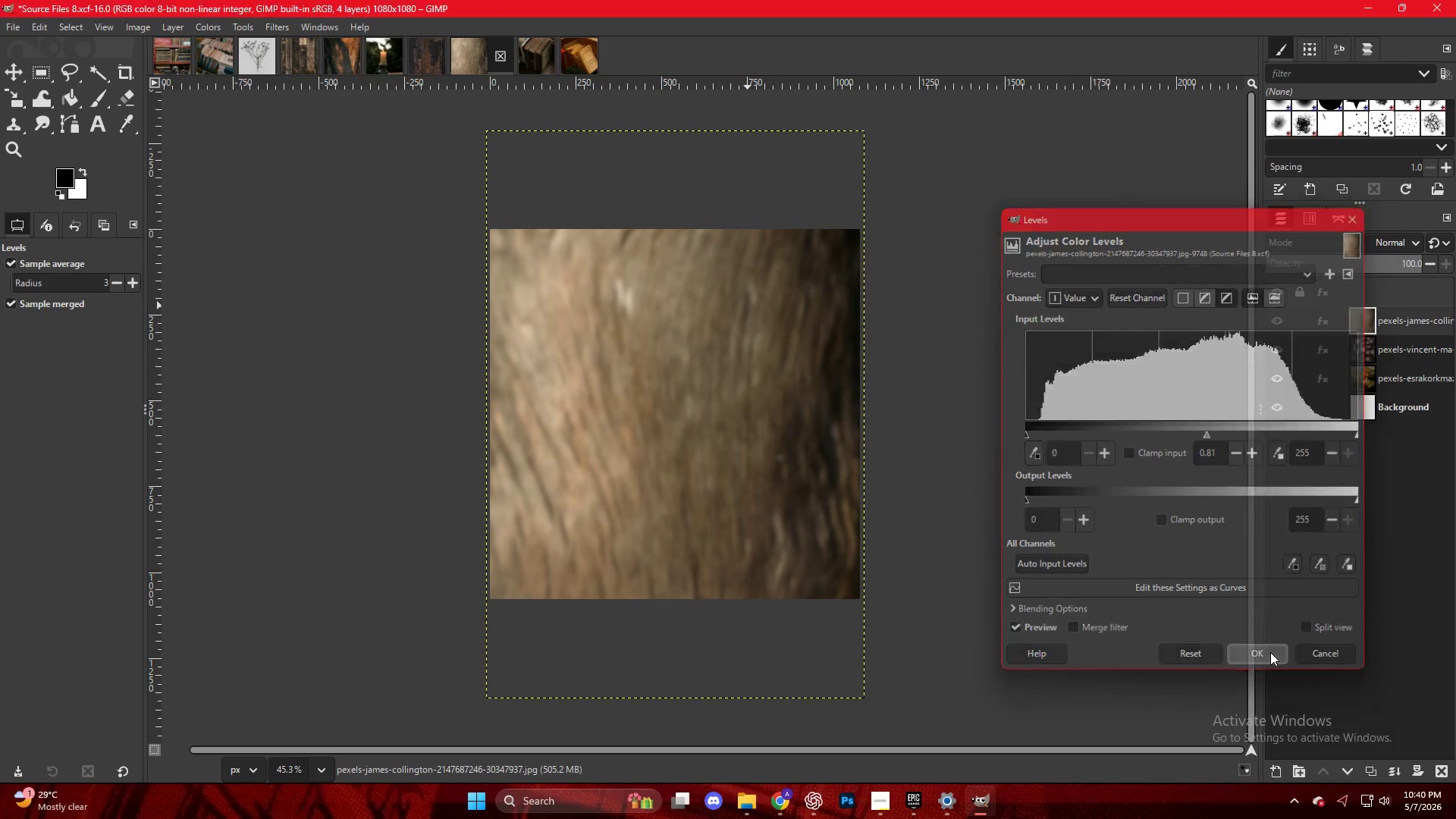 
key(Control+Shift+E)
 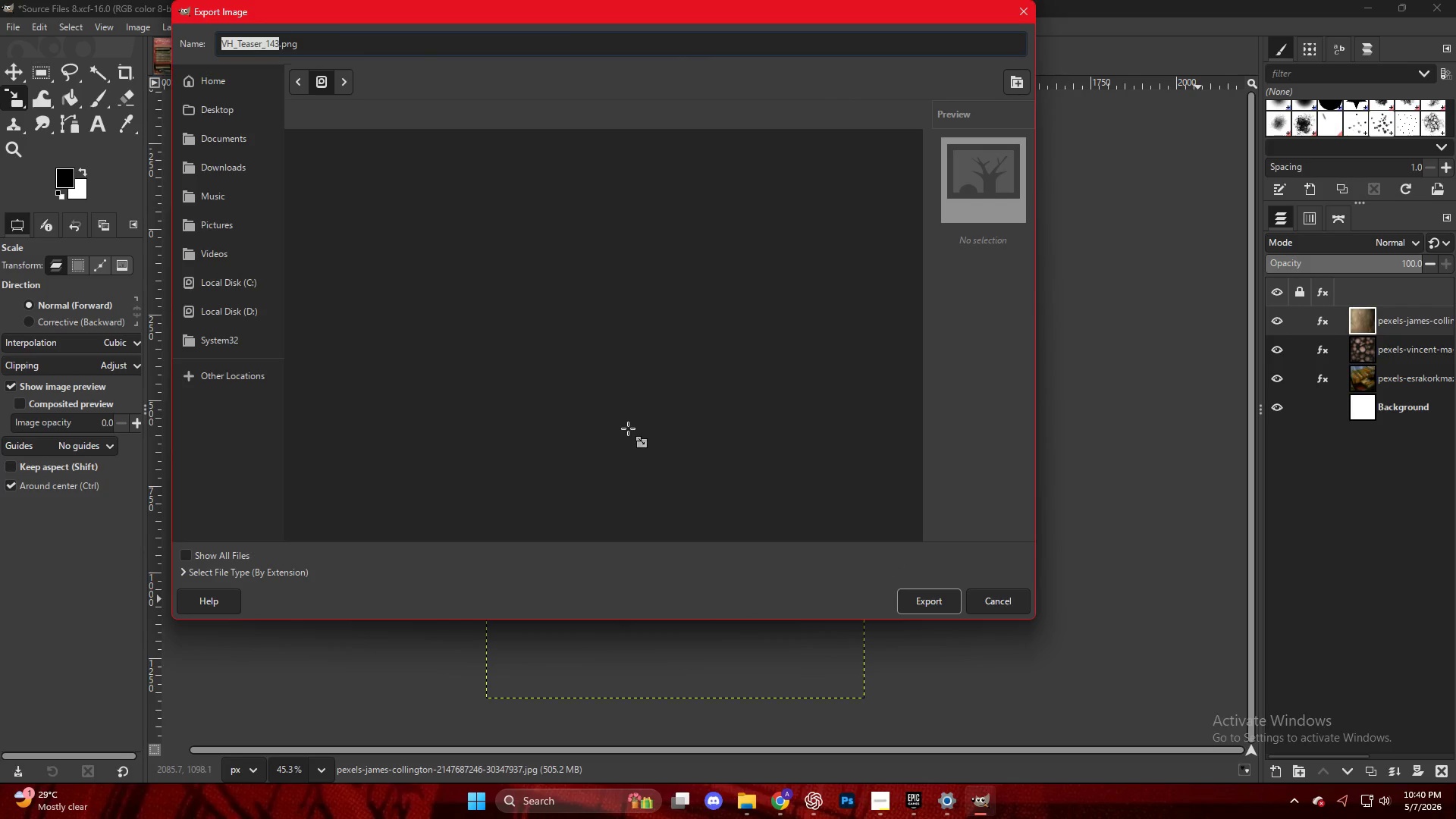 
wait(5.33)
 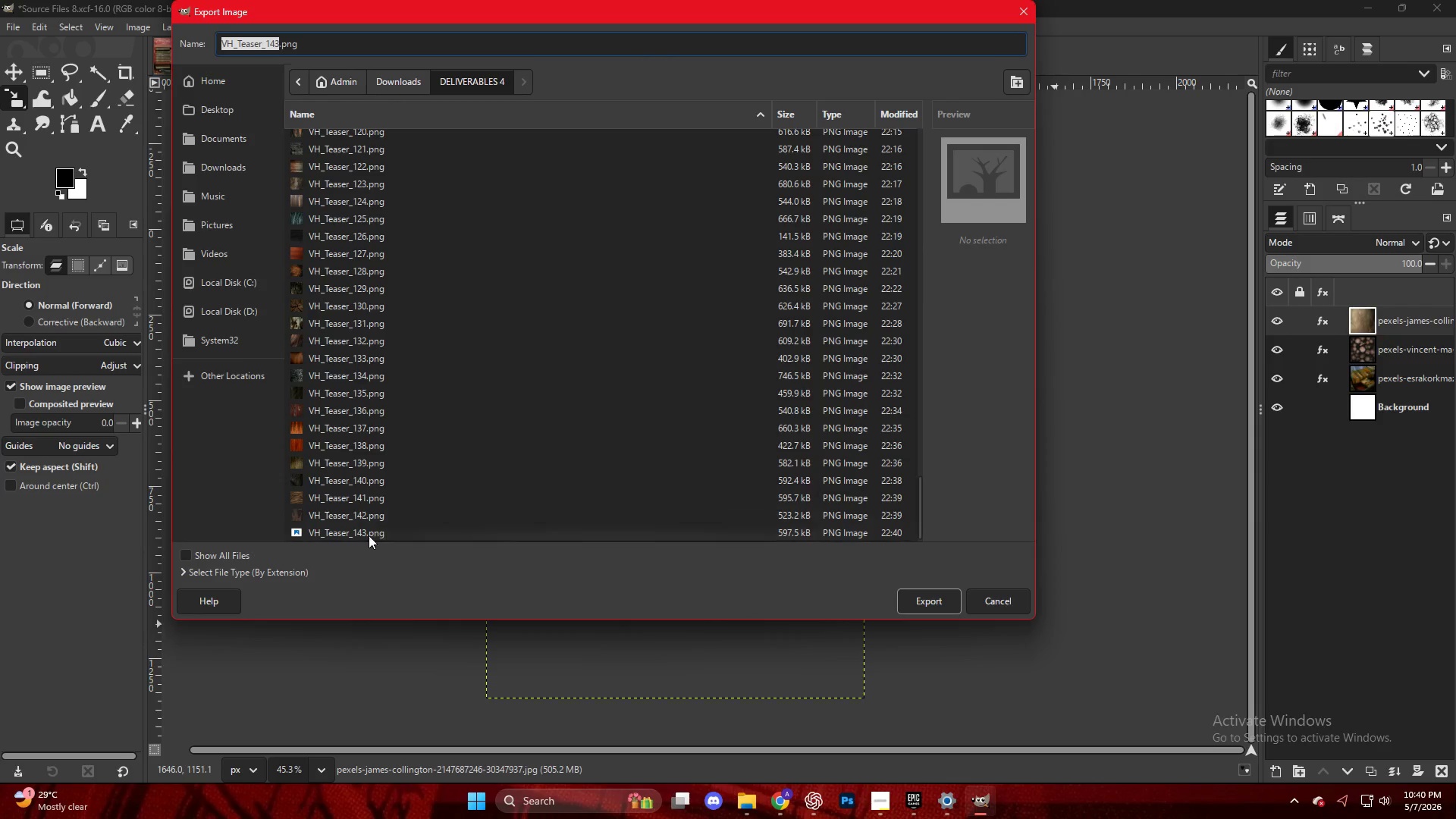 
left_click([368, 535])
 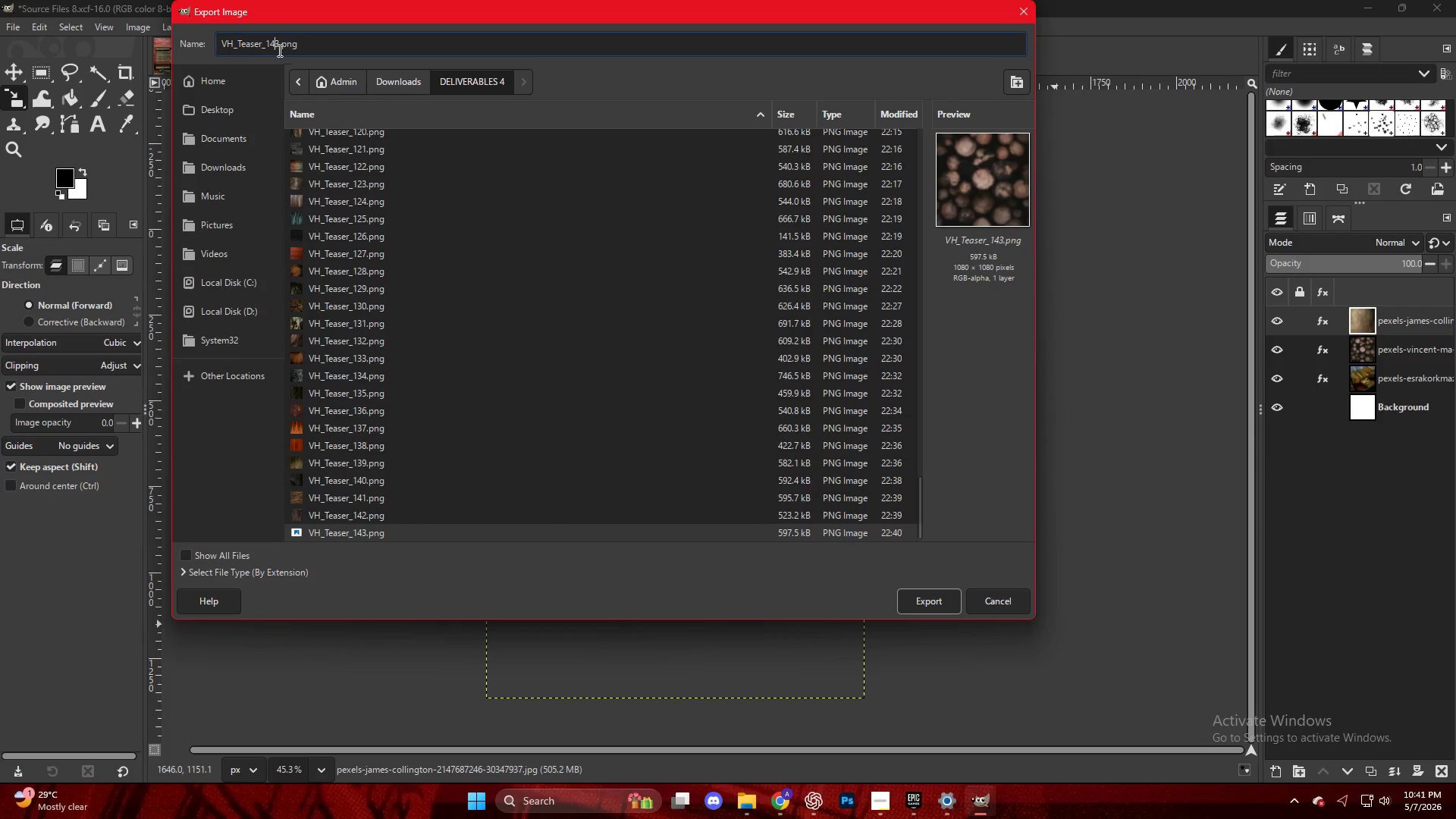 
scroll: coordinate [397, 513], scroll_direction: down, amount: 77.0
 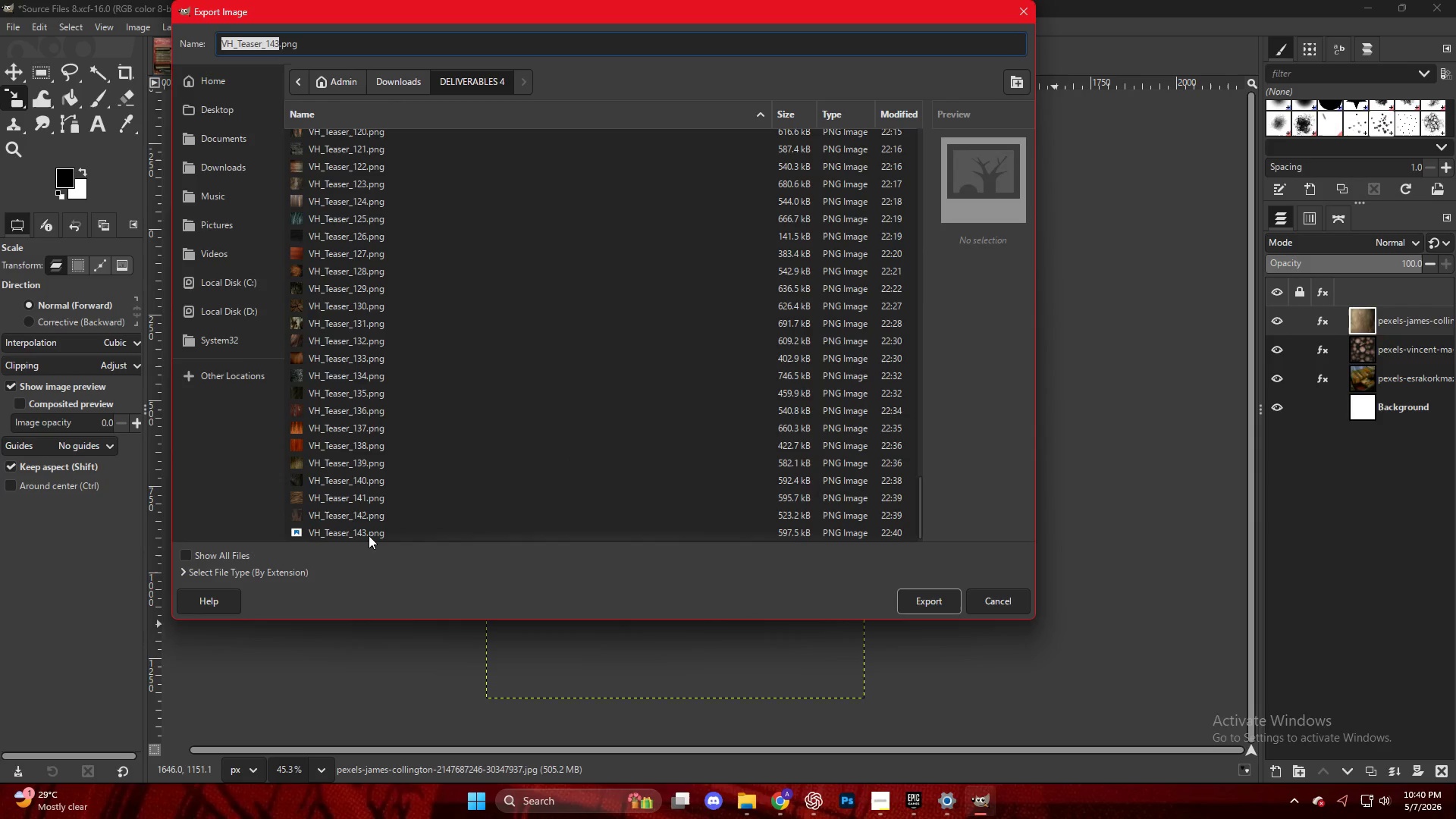 
key(ArrowRight)
 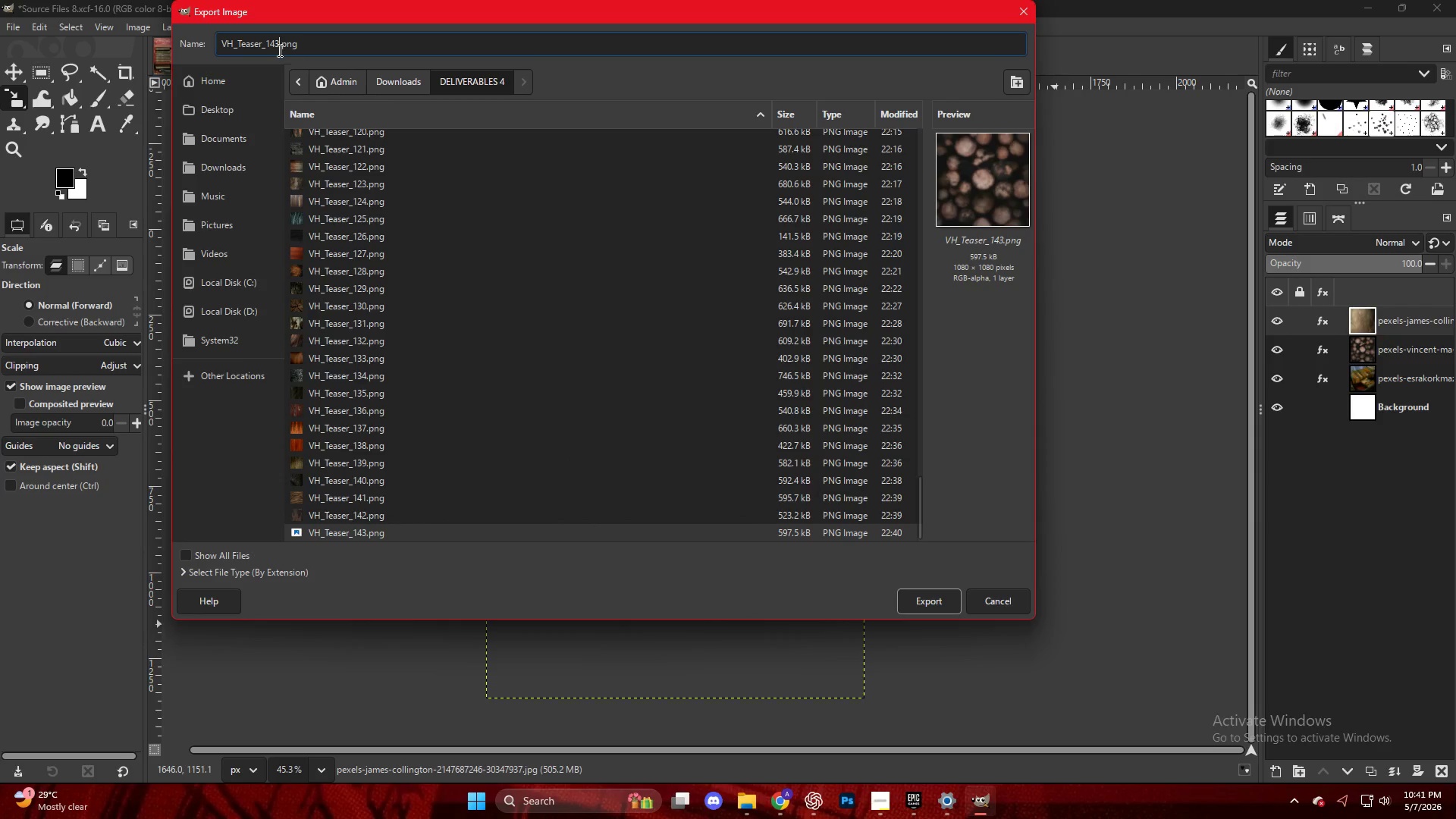 
key(Backspace)
 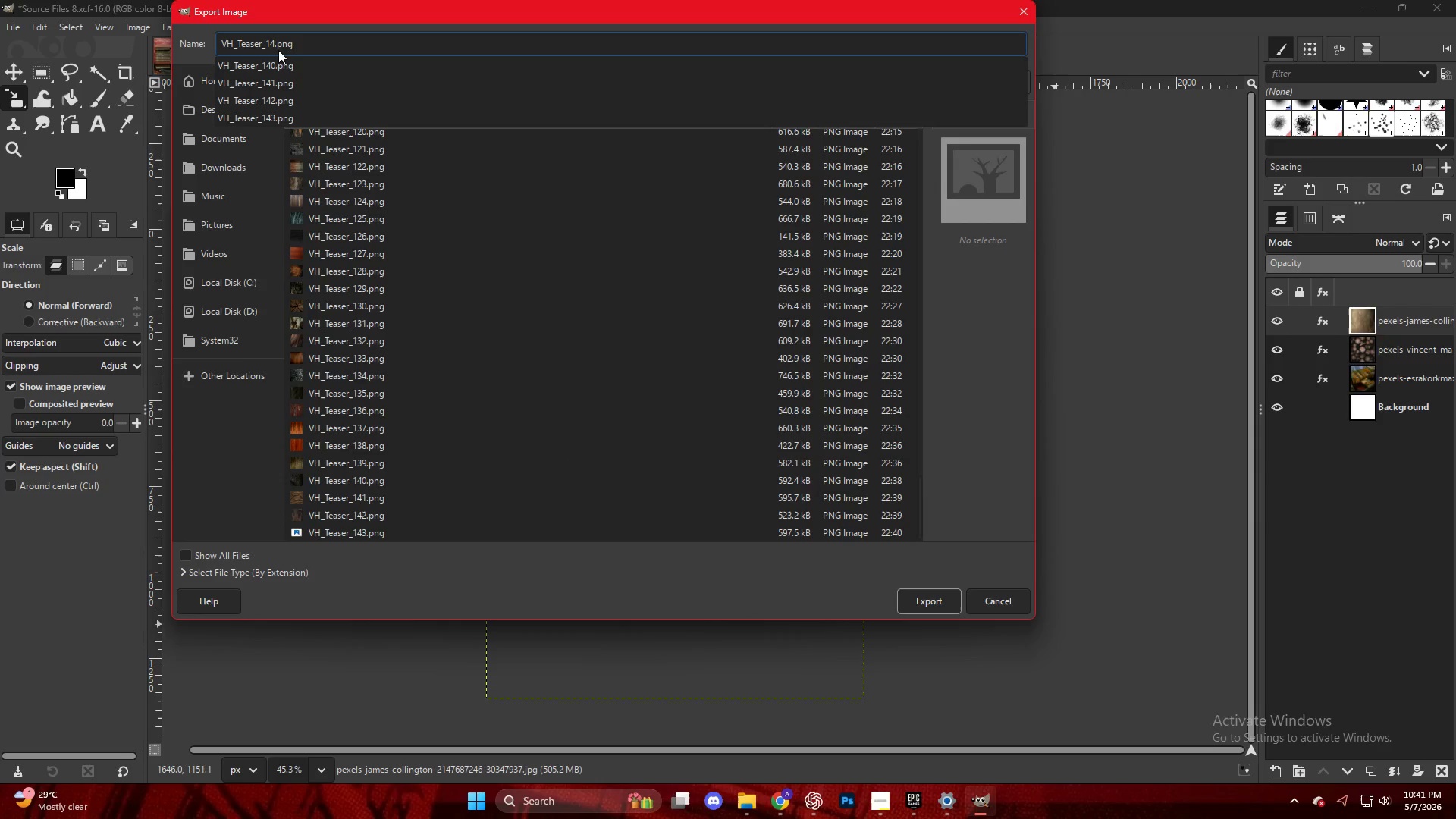 
key(Numpad4)
 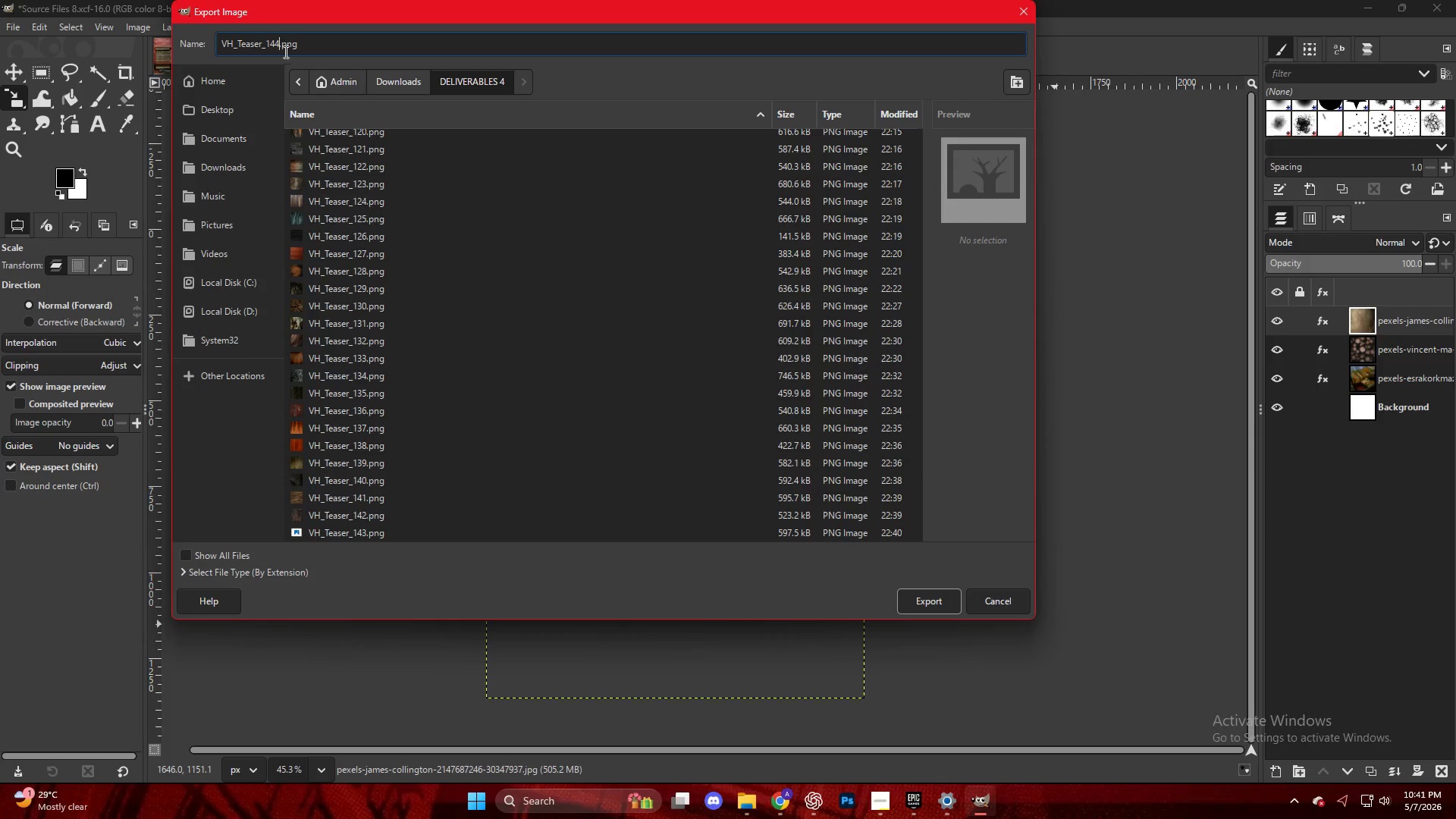 
key(NumpadEnter)
 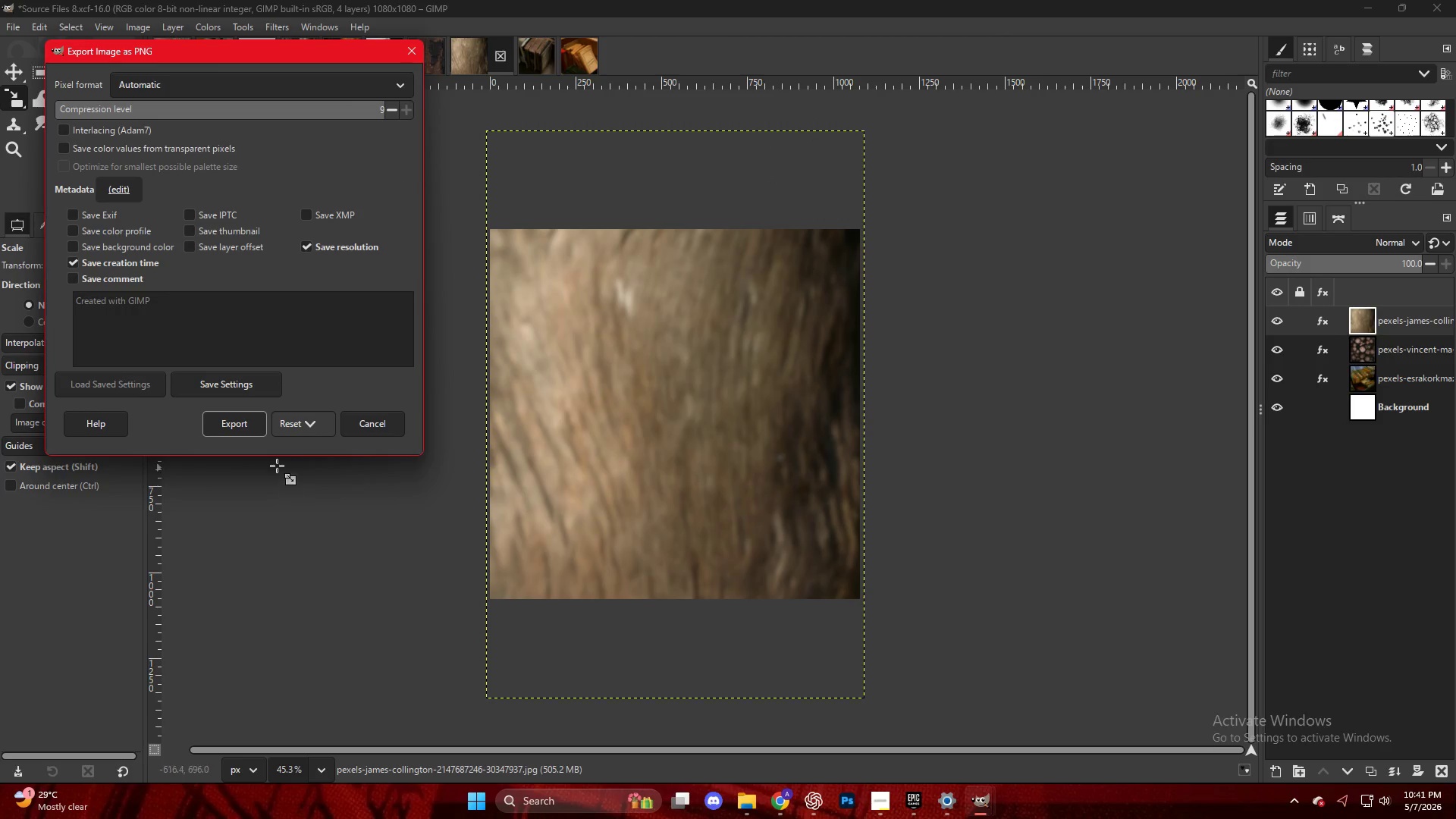 
left_click([261, 430])
 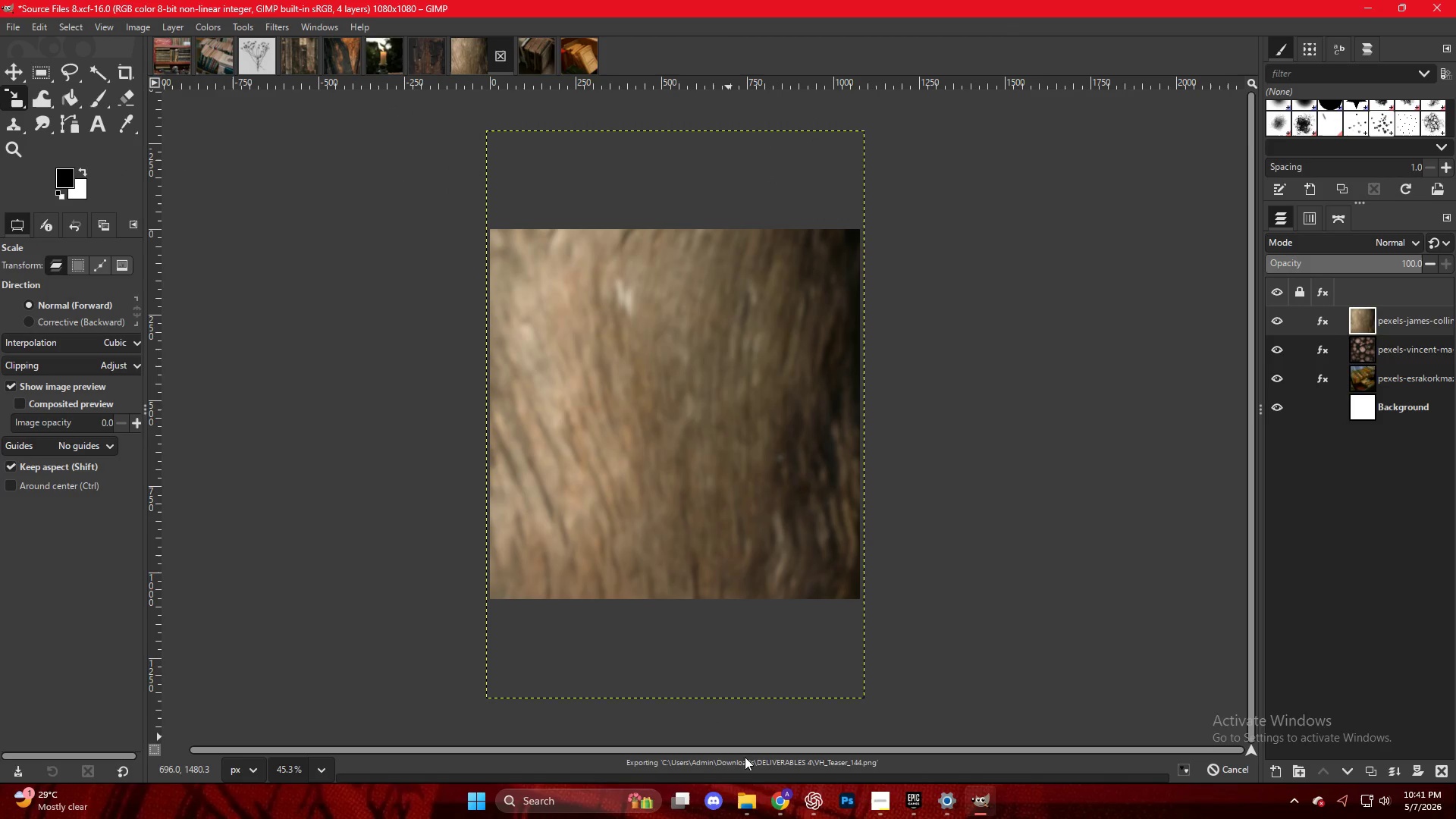 
left_click([780, 800])
 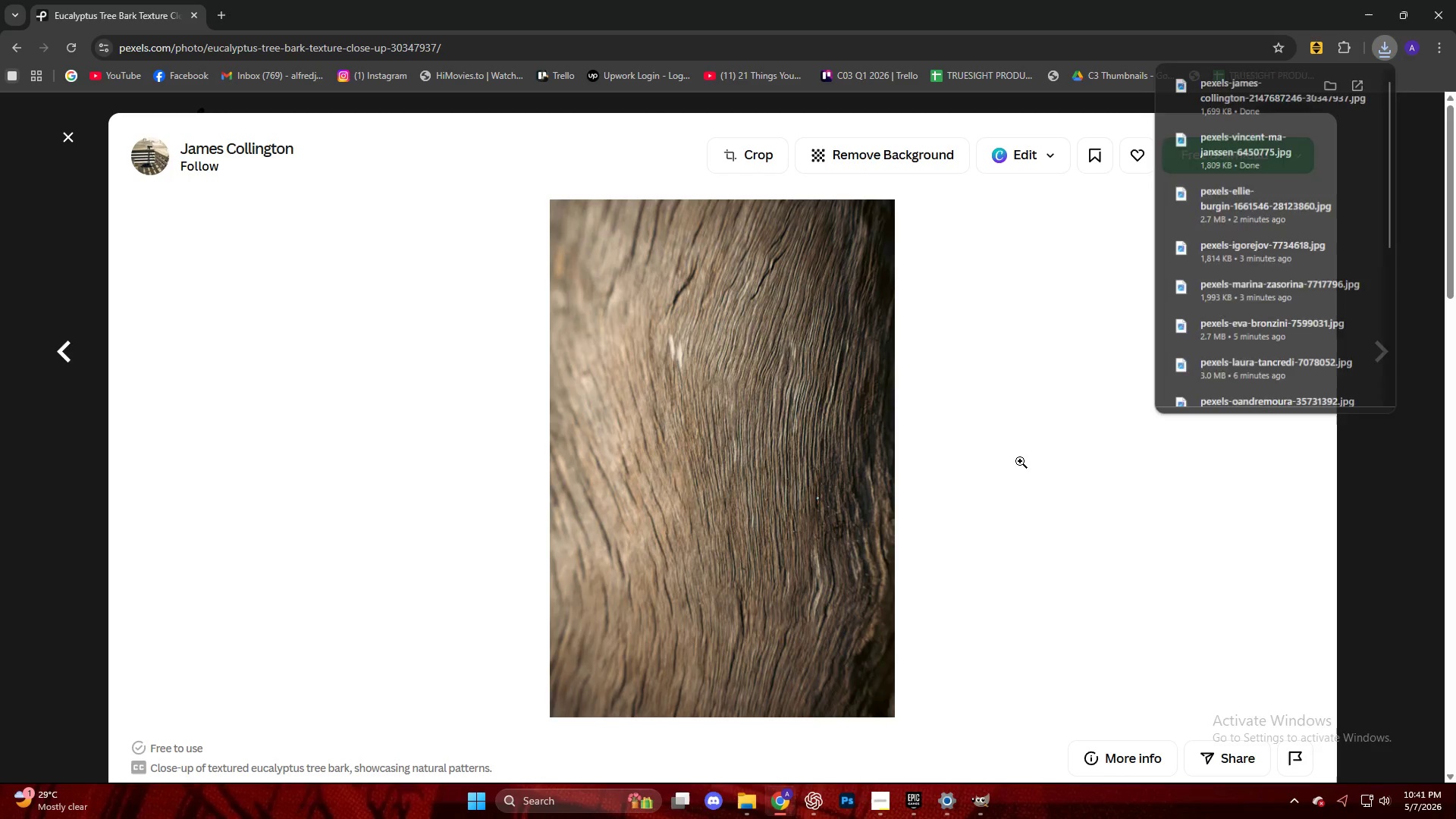 
key(Escape)
 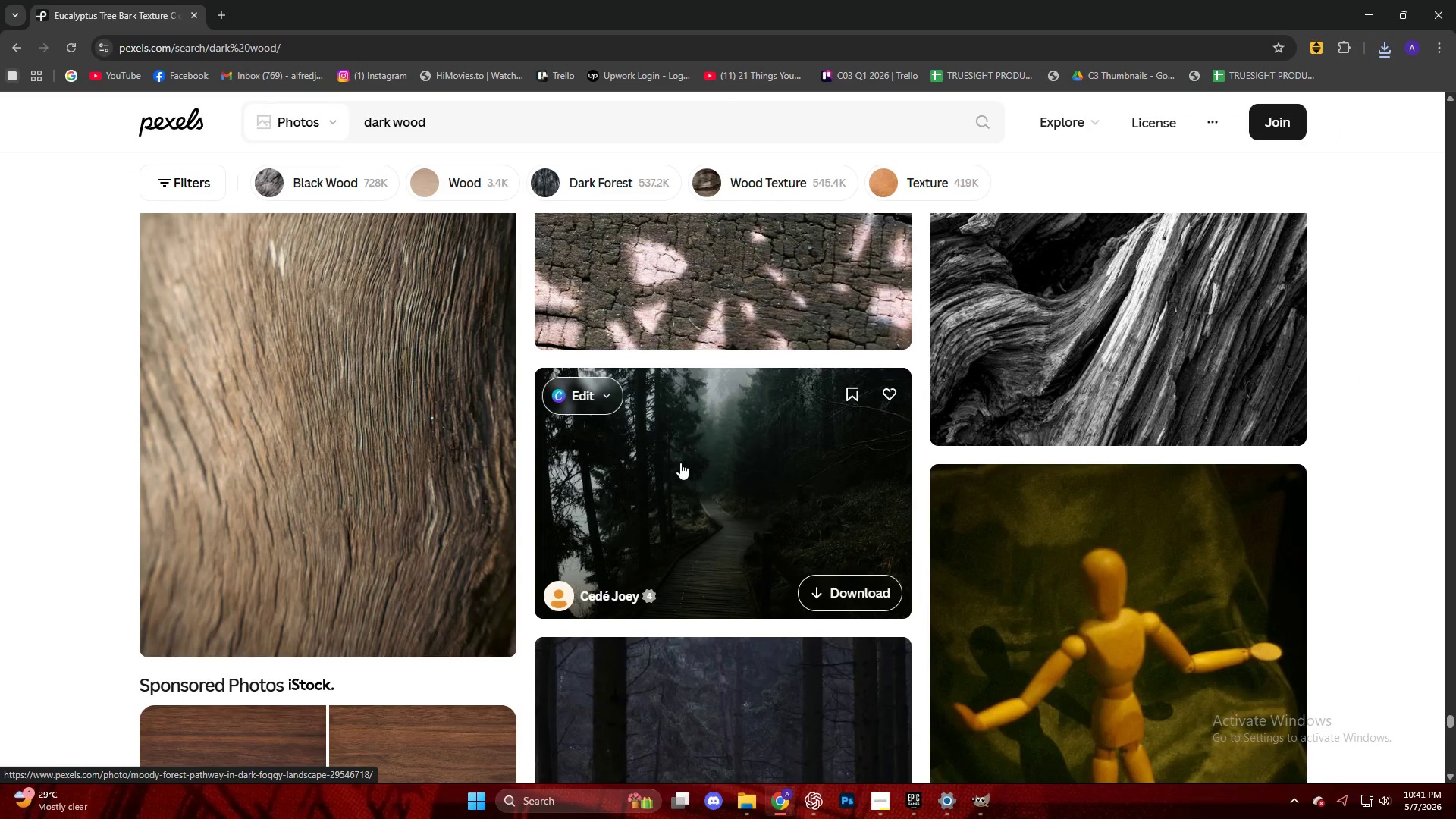 
scroll: coordinate [670, 460], scroll_direction: down, amount: 23.0
 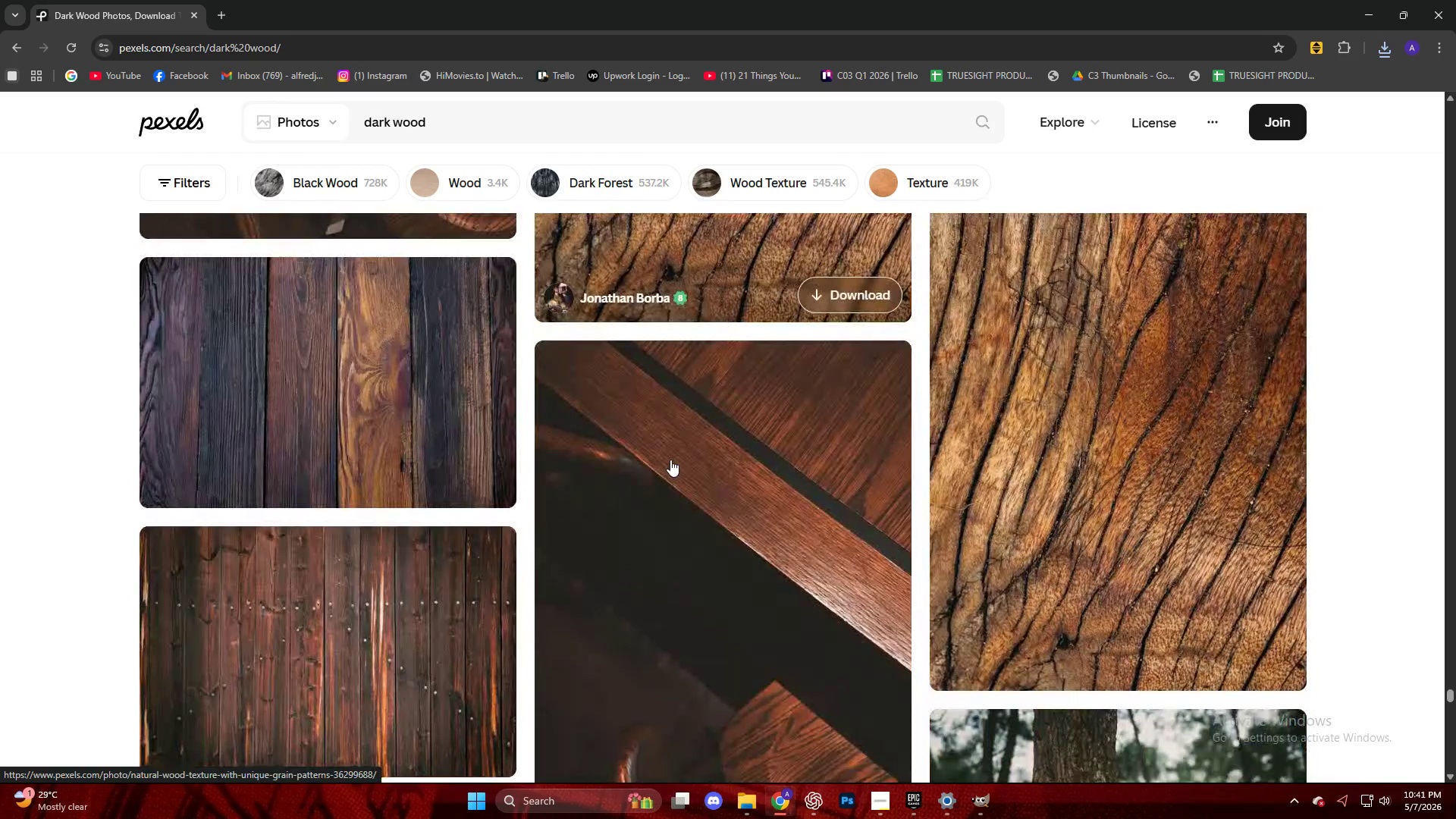 
left_click([962, 429])
 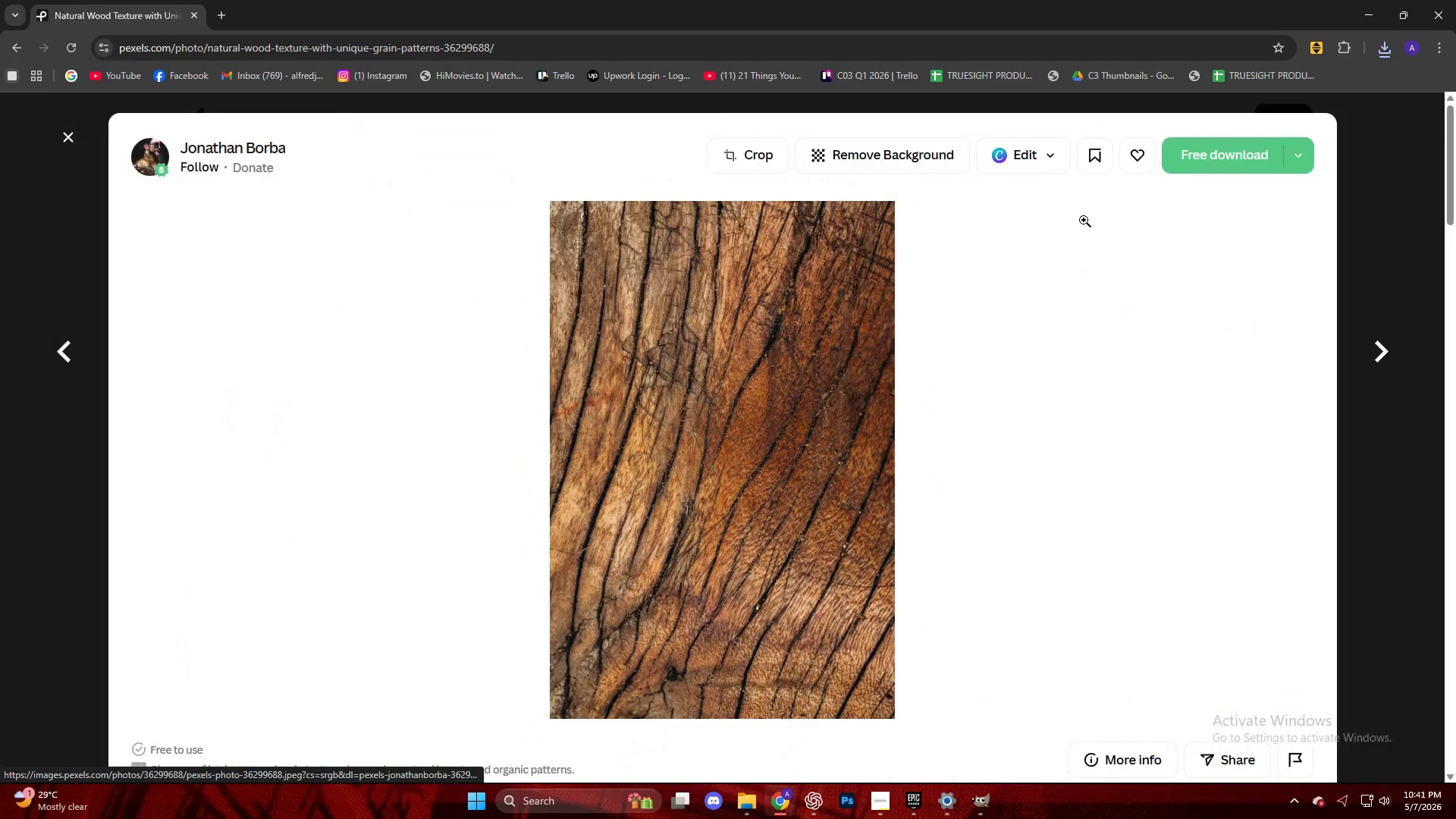 
left_click([1179, 151])
 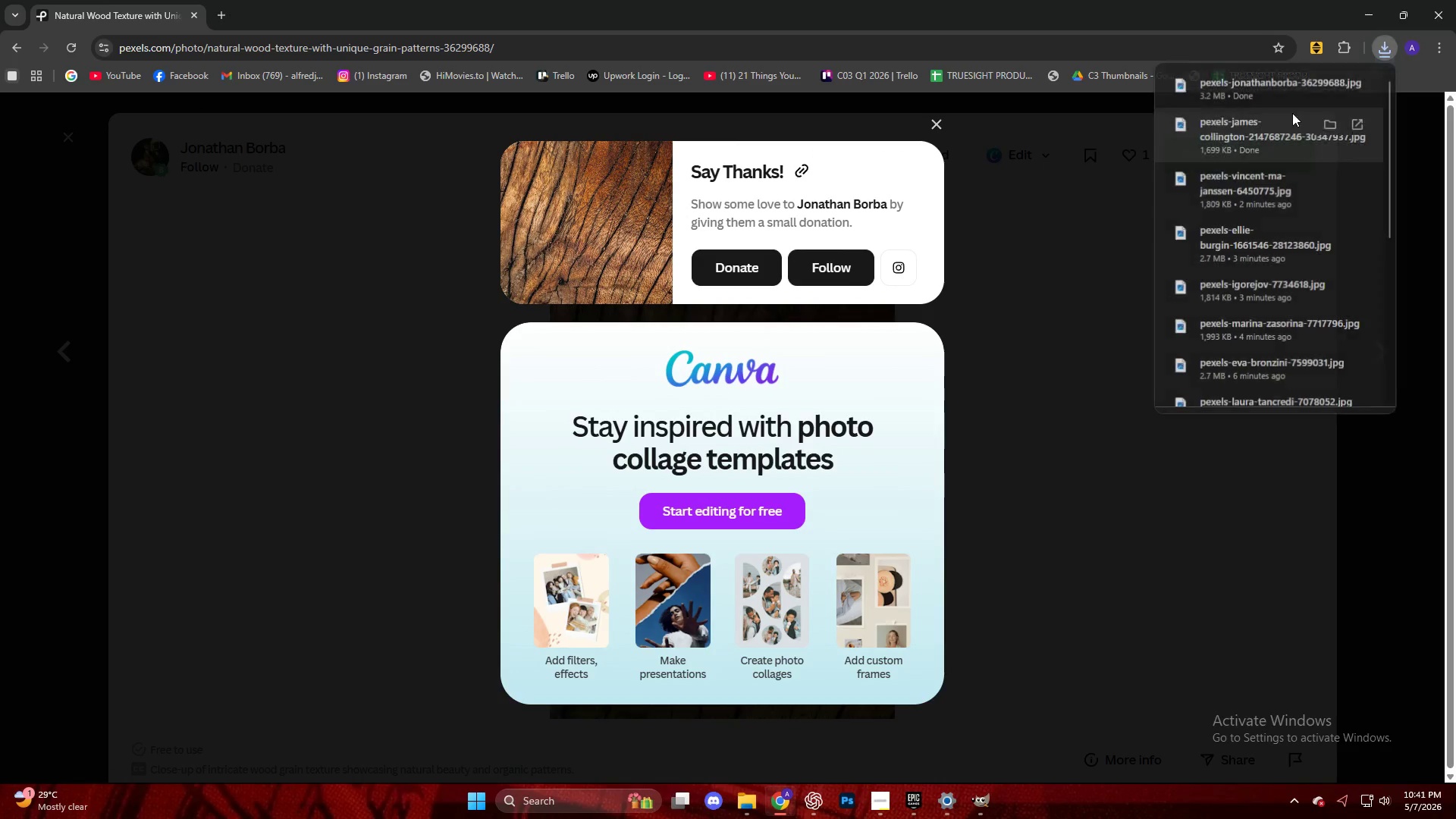 
left_click_drag(start_coordinate=[1261, 90], to_coordinate=[683, 383])
 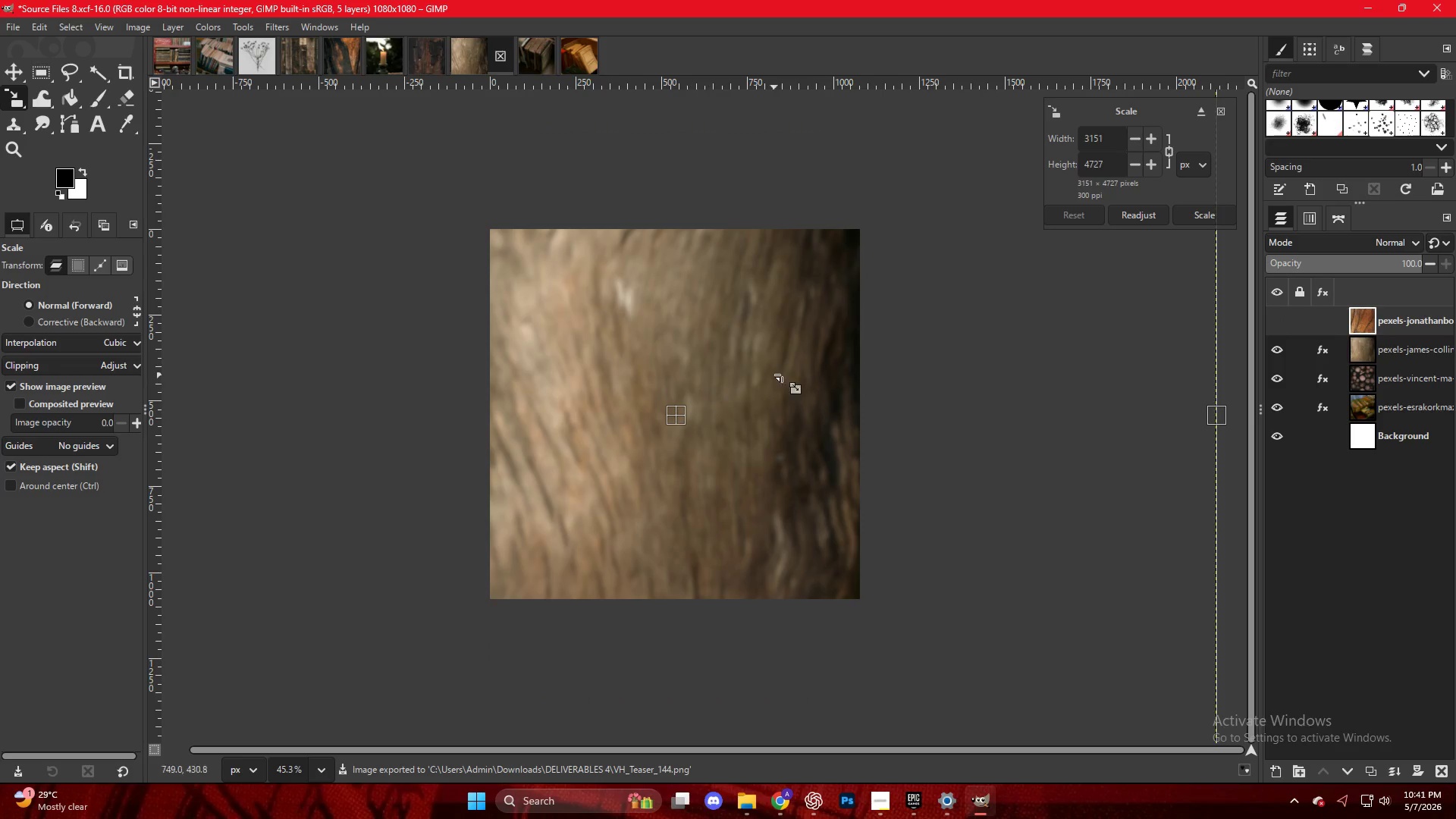 
hold_key(key=ControlLeft, duration=1.91)
scroll: coordinate [804, 374], scroll_direction: down, amount: 4.0
 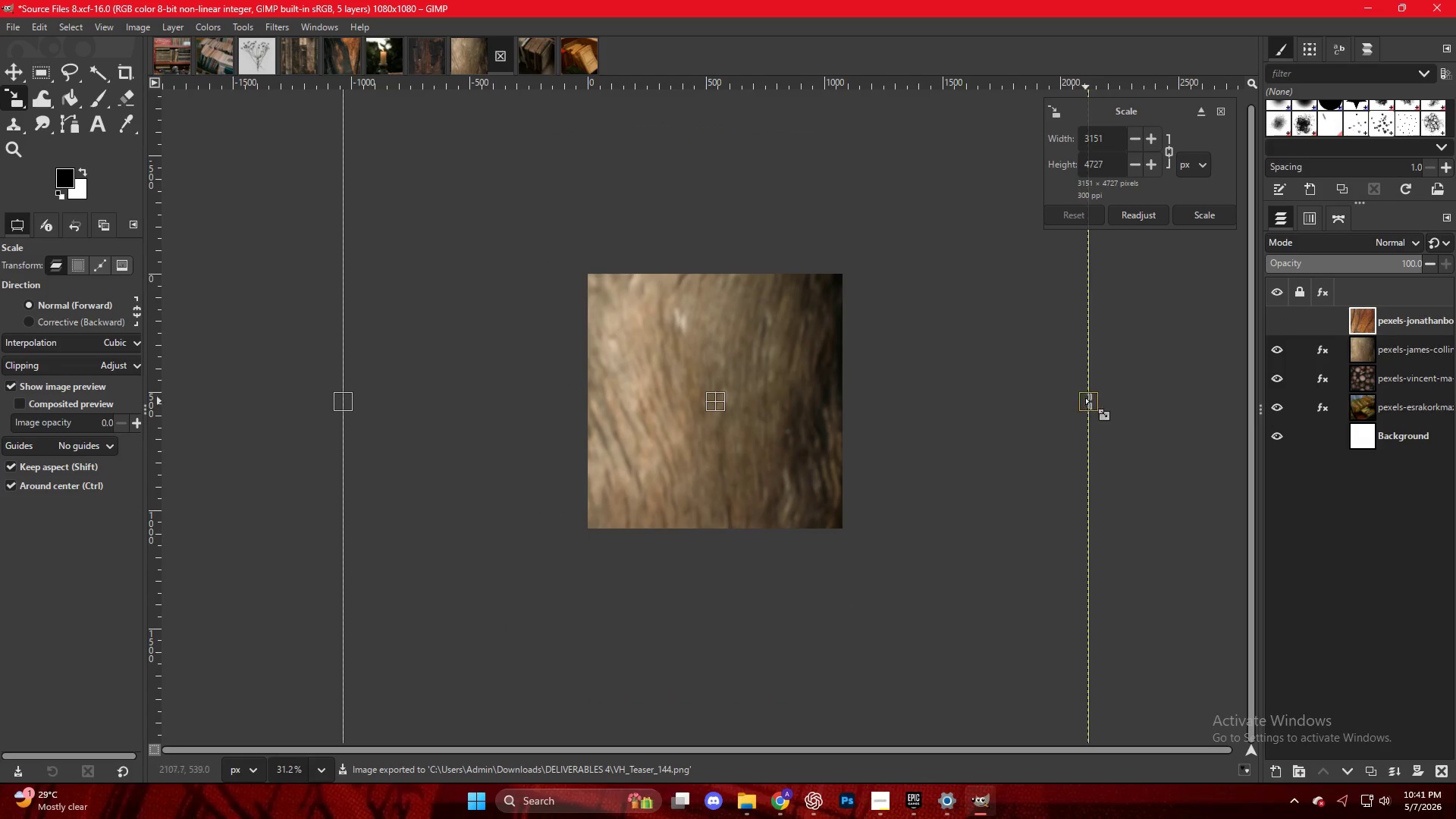 
left_click_drag(start_coordinate=[1097, 401], to_coordinate=[851, 394])
 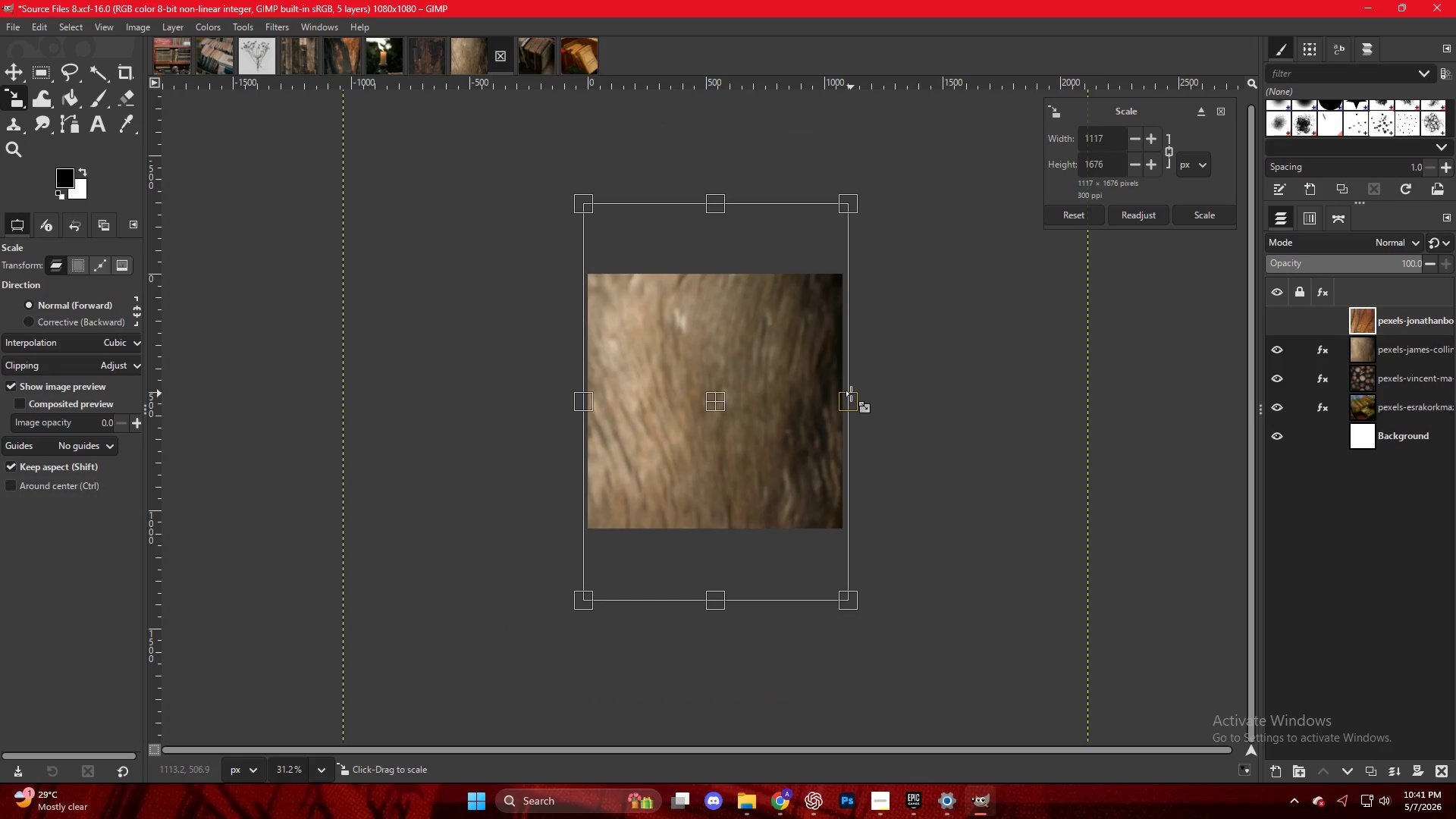 
key(NumpadEnter)
 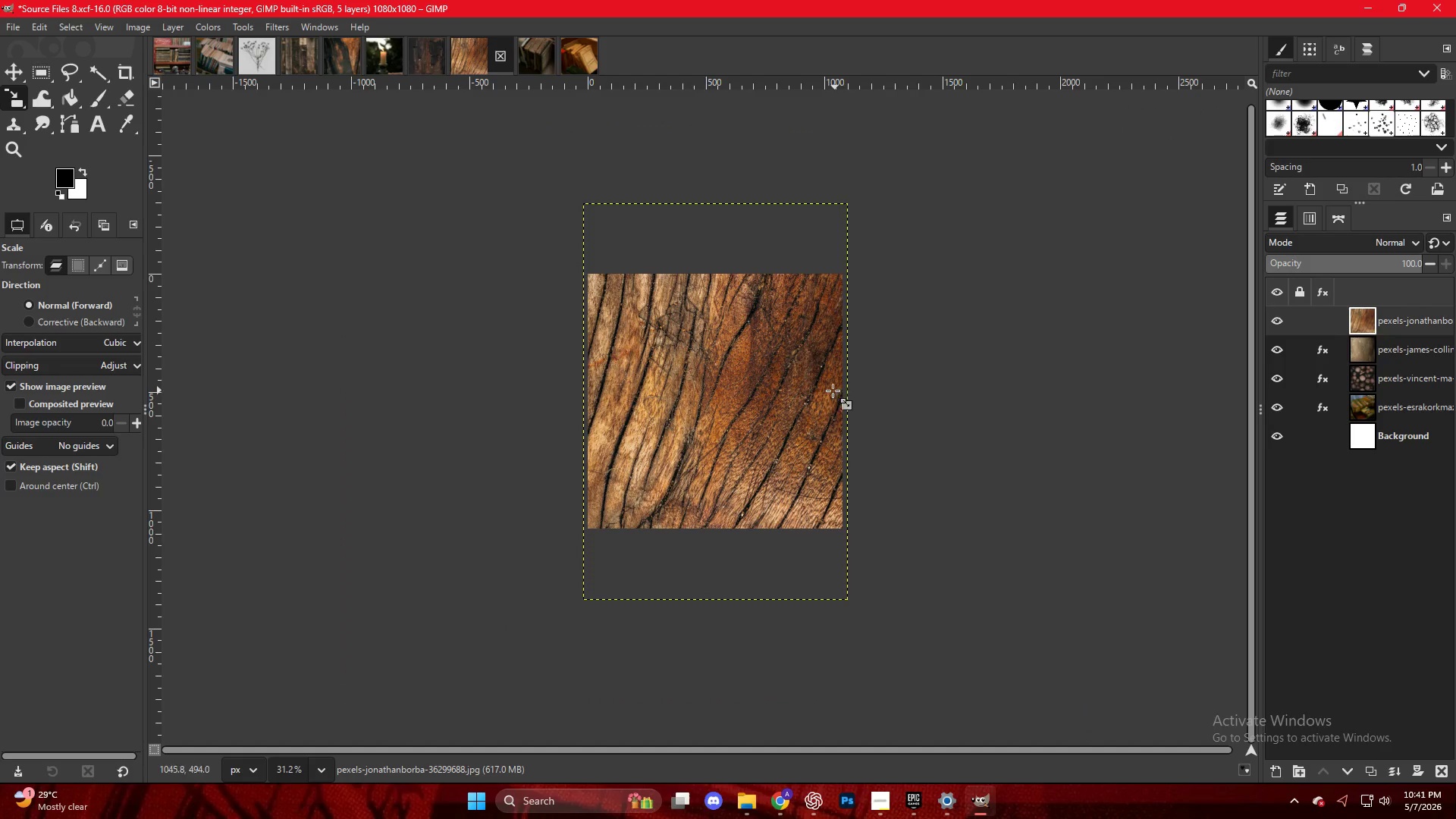 
key(Control+ControlLeft)
 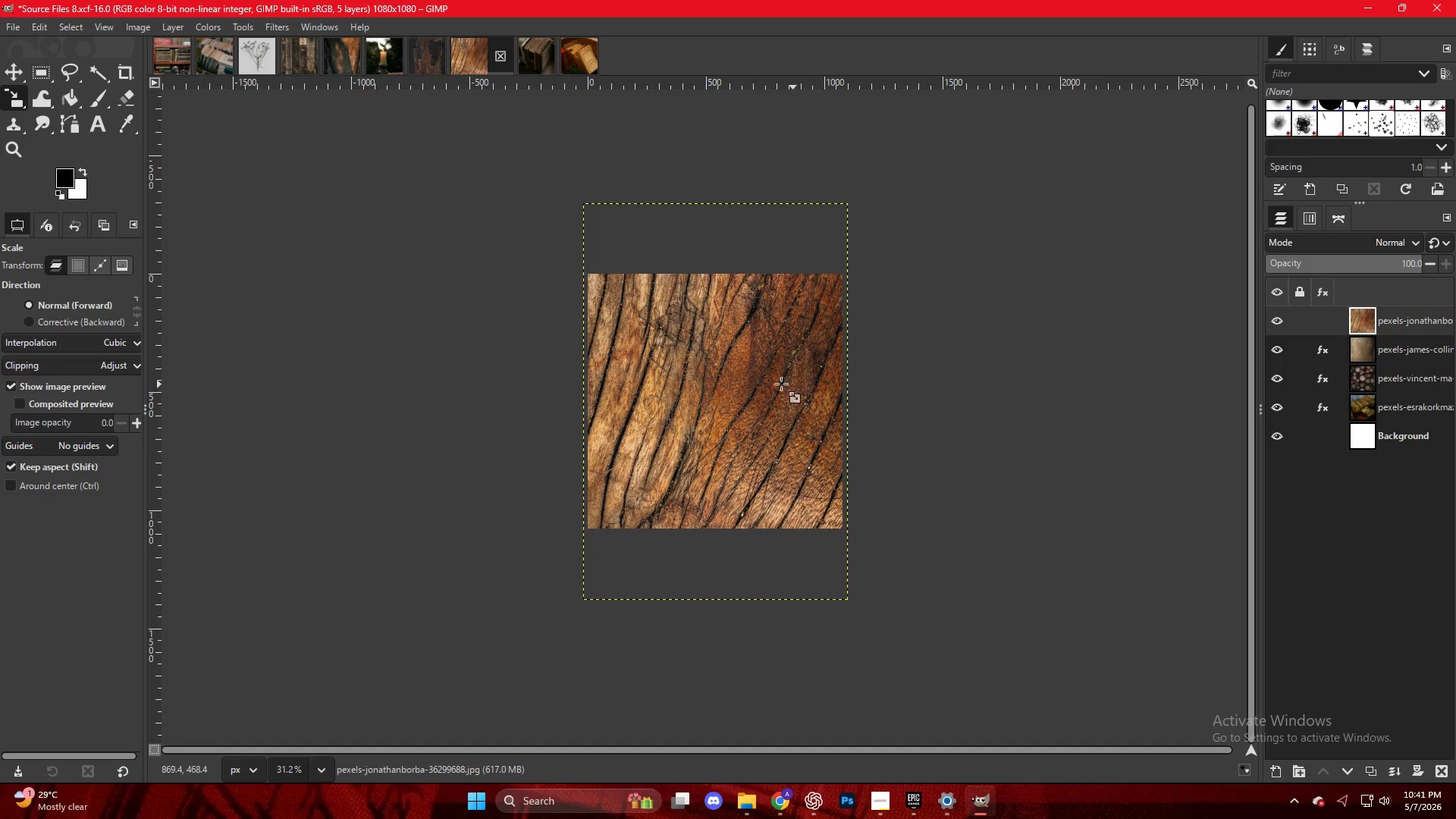 
scroll: coordinate [758, 382], scroll_direction: up, amount: 4.0
 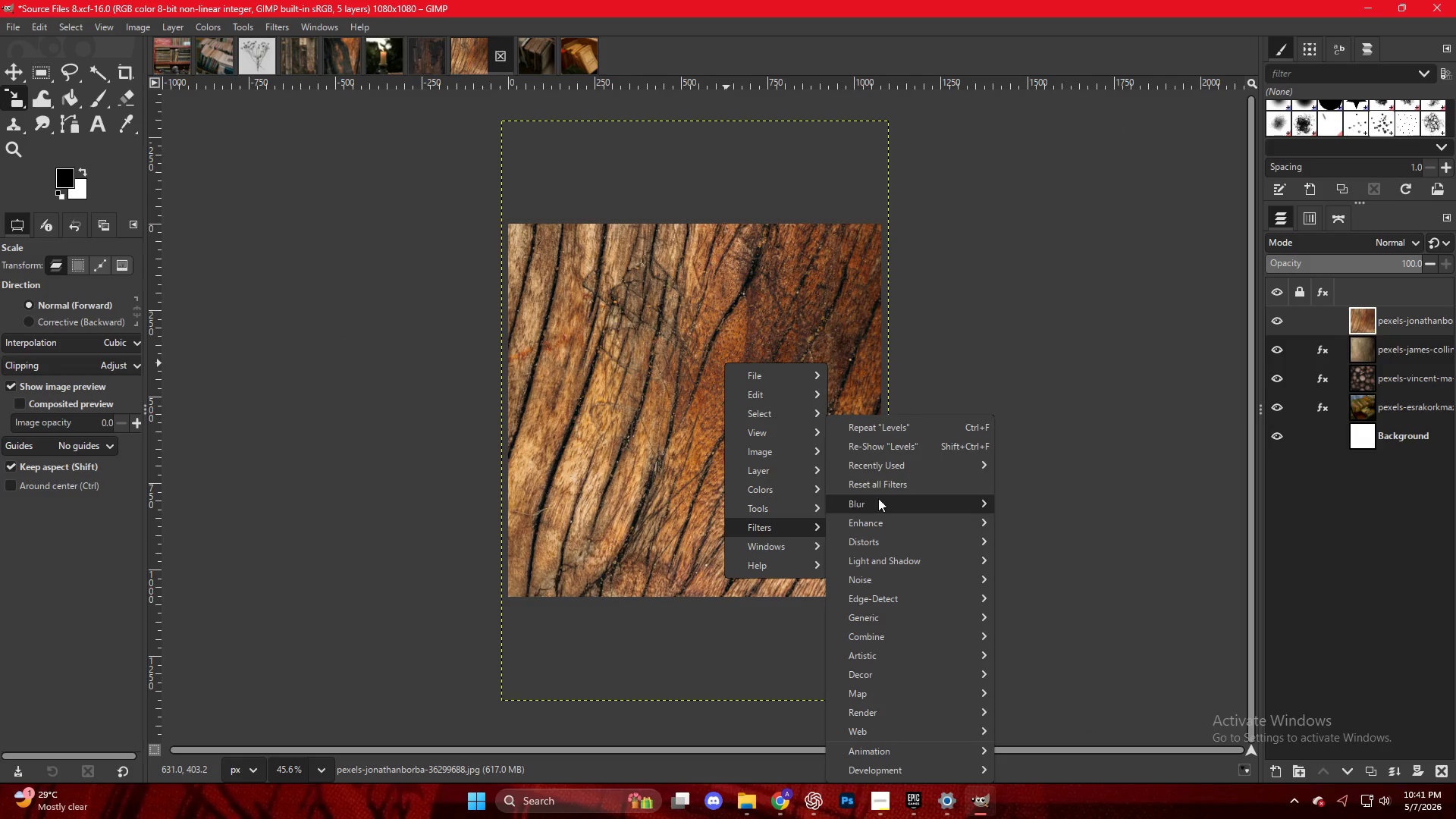 
left_click([882, 505])
 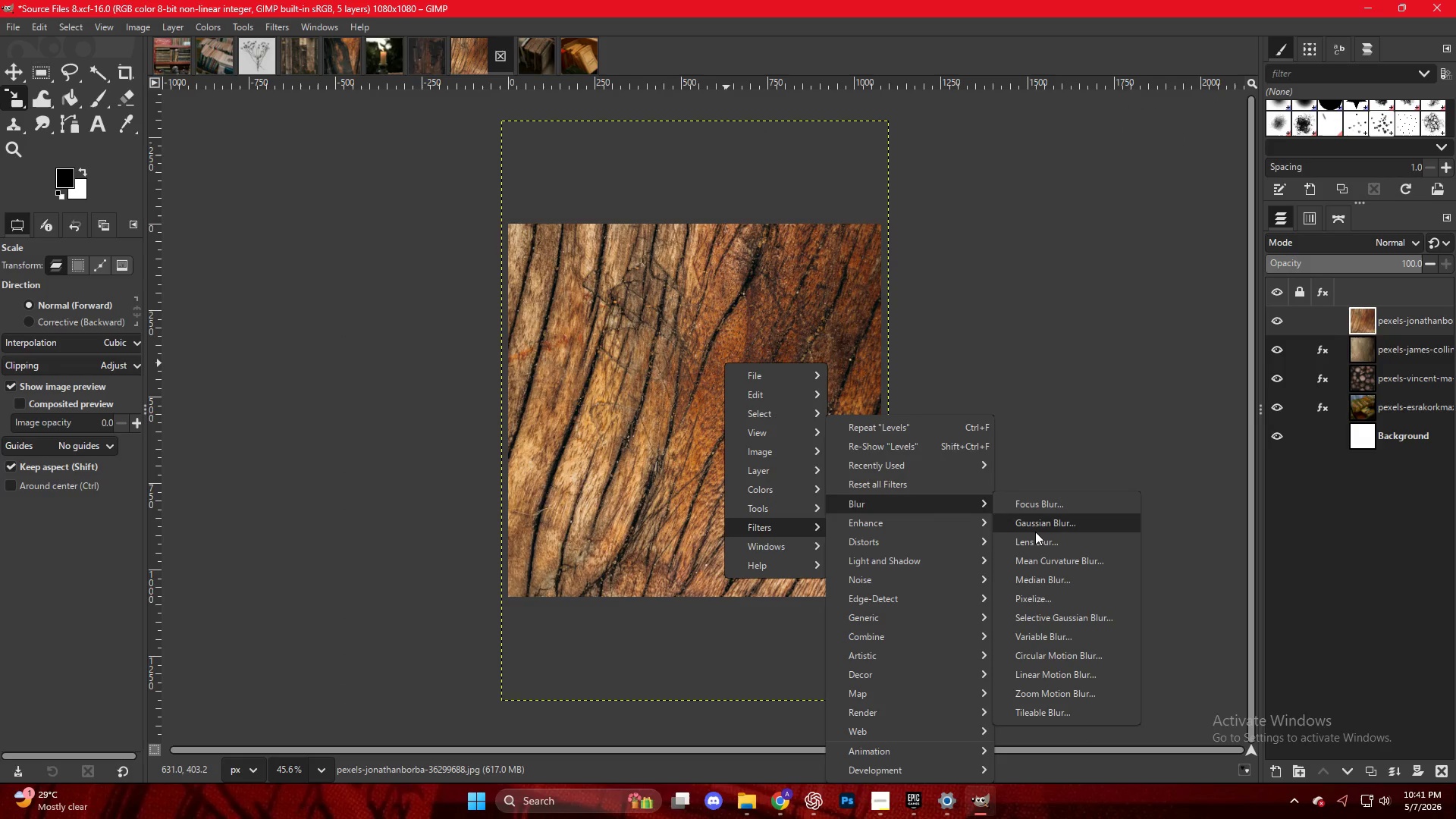 
left_click([1034, 529])
 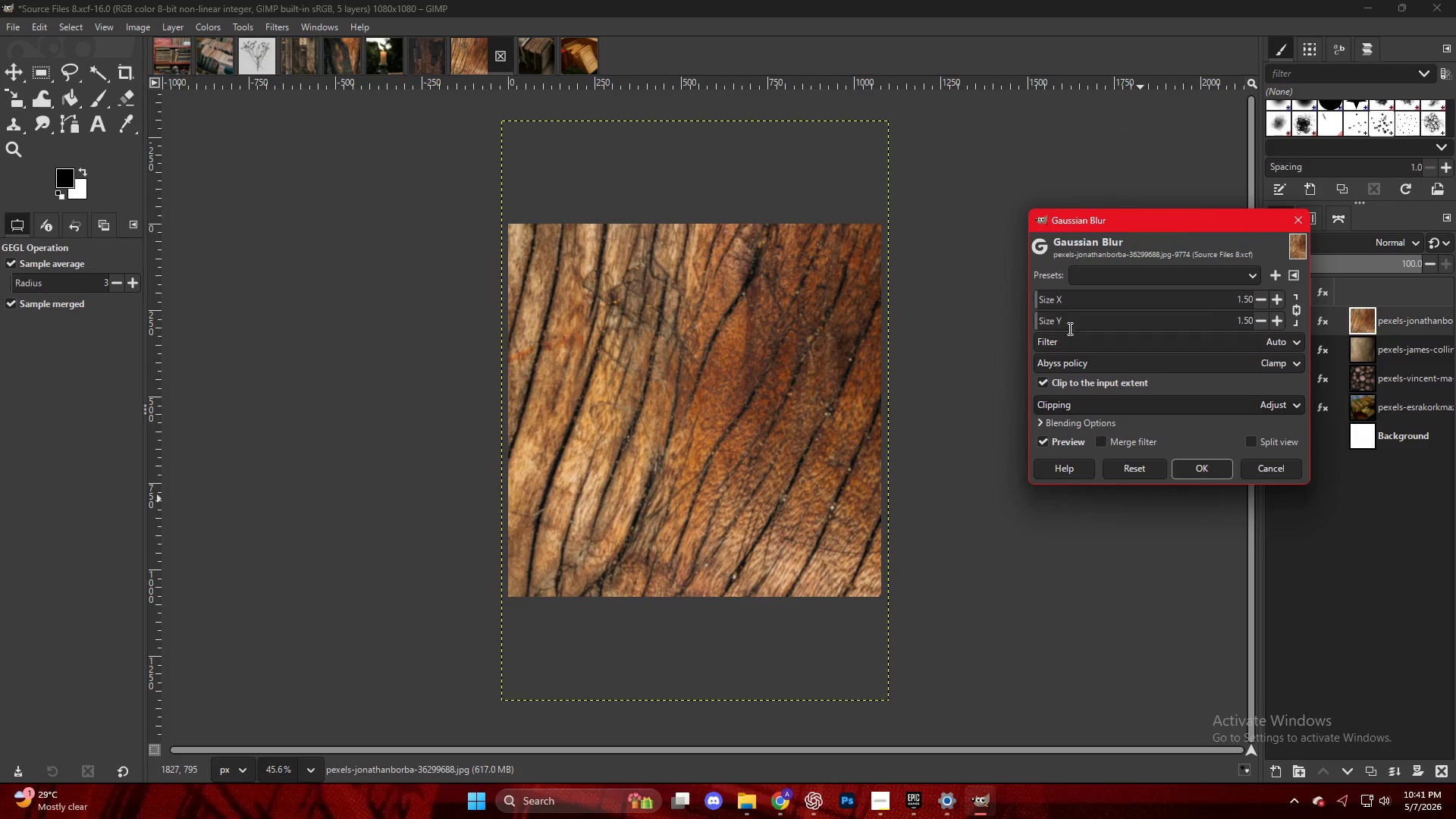 
mouse_move([1071, 315])
 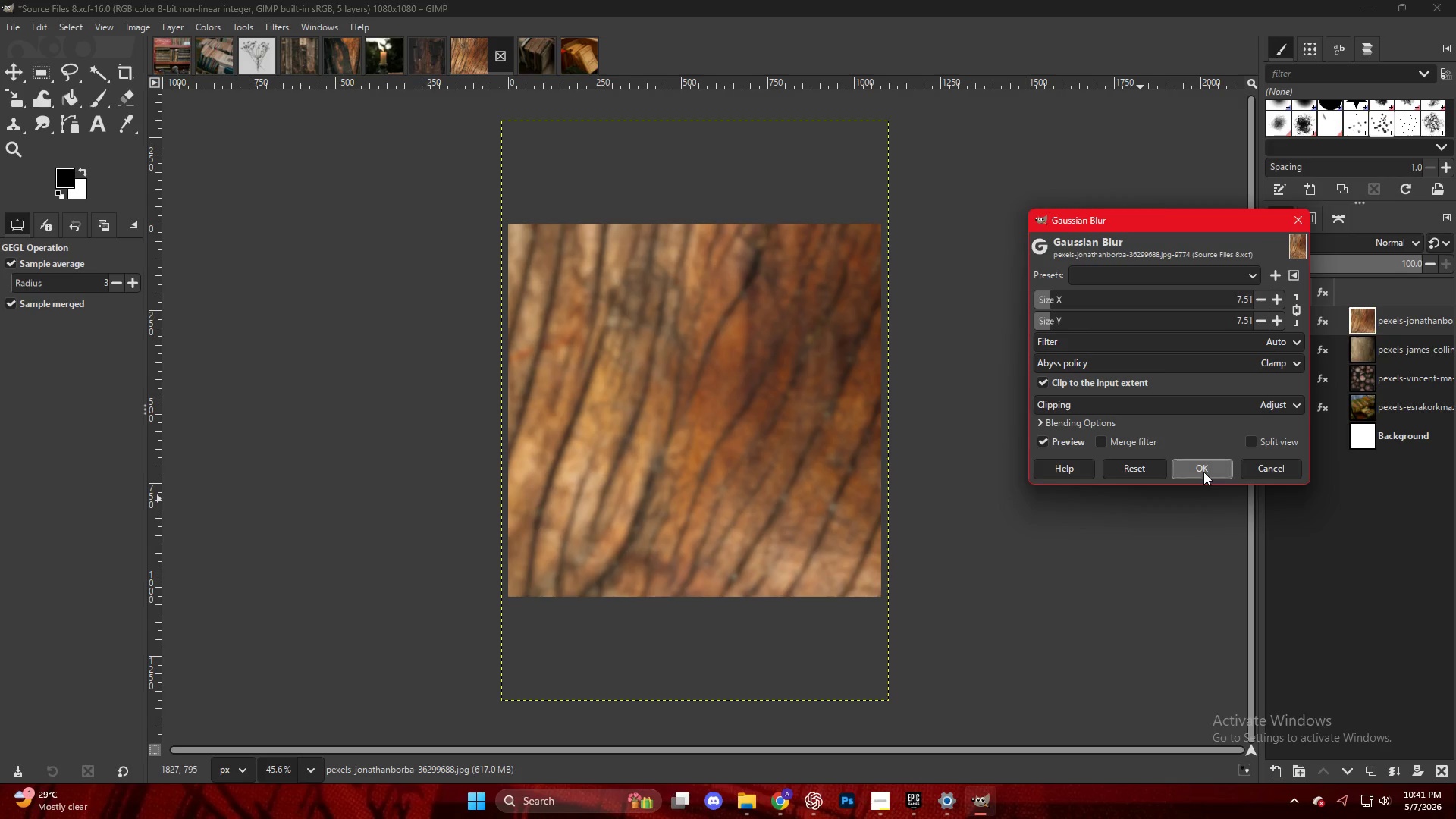 
right_click([648, 369])
 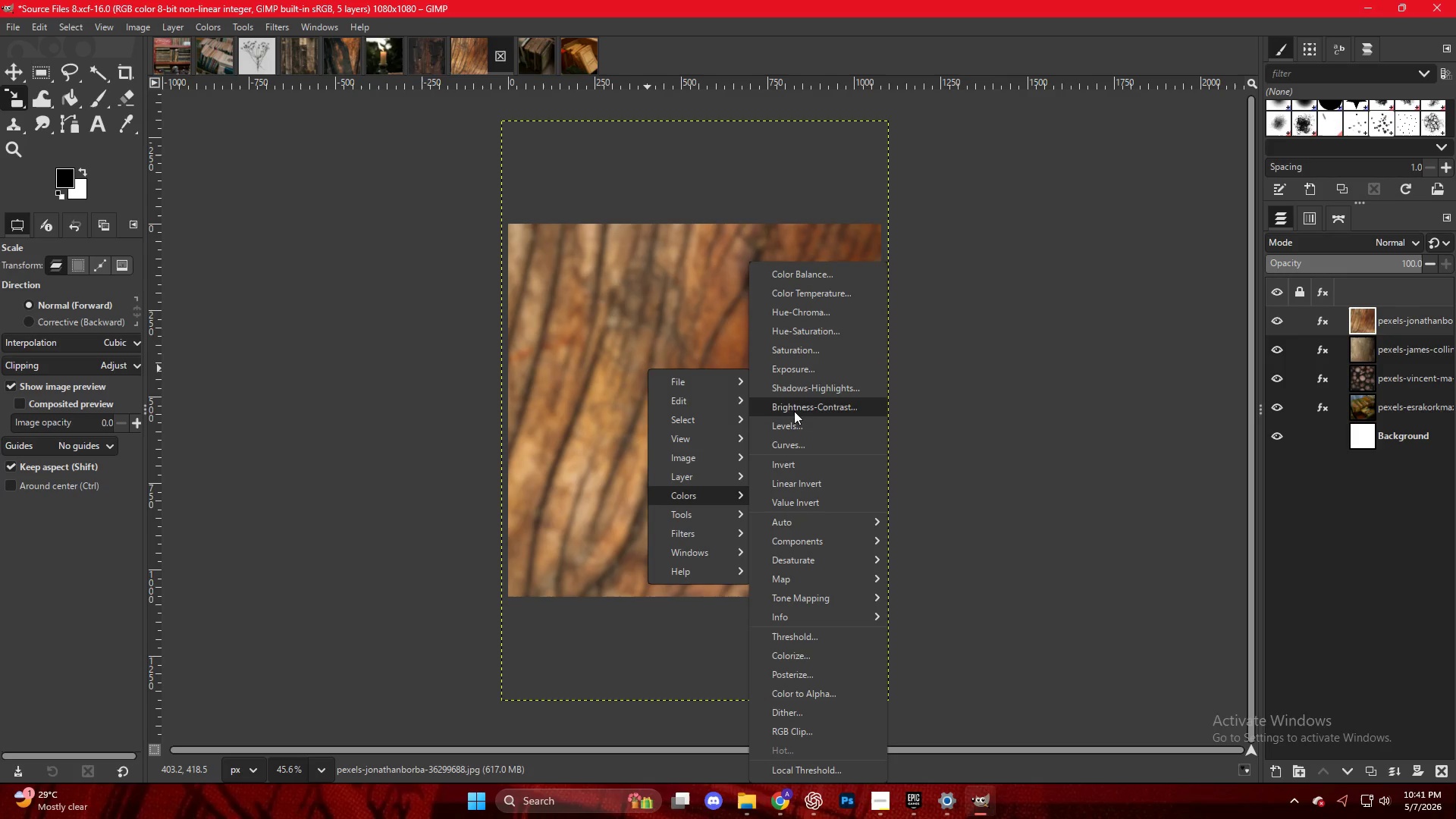 
left_click([793, 421])
 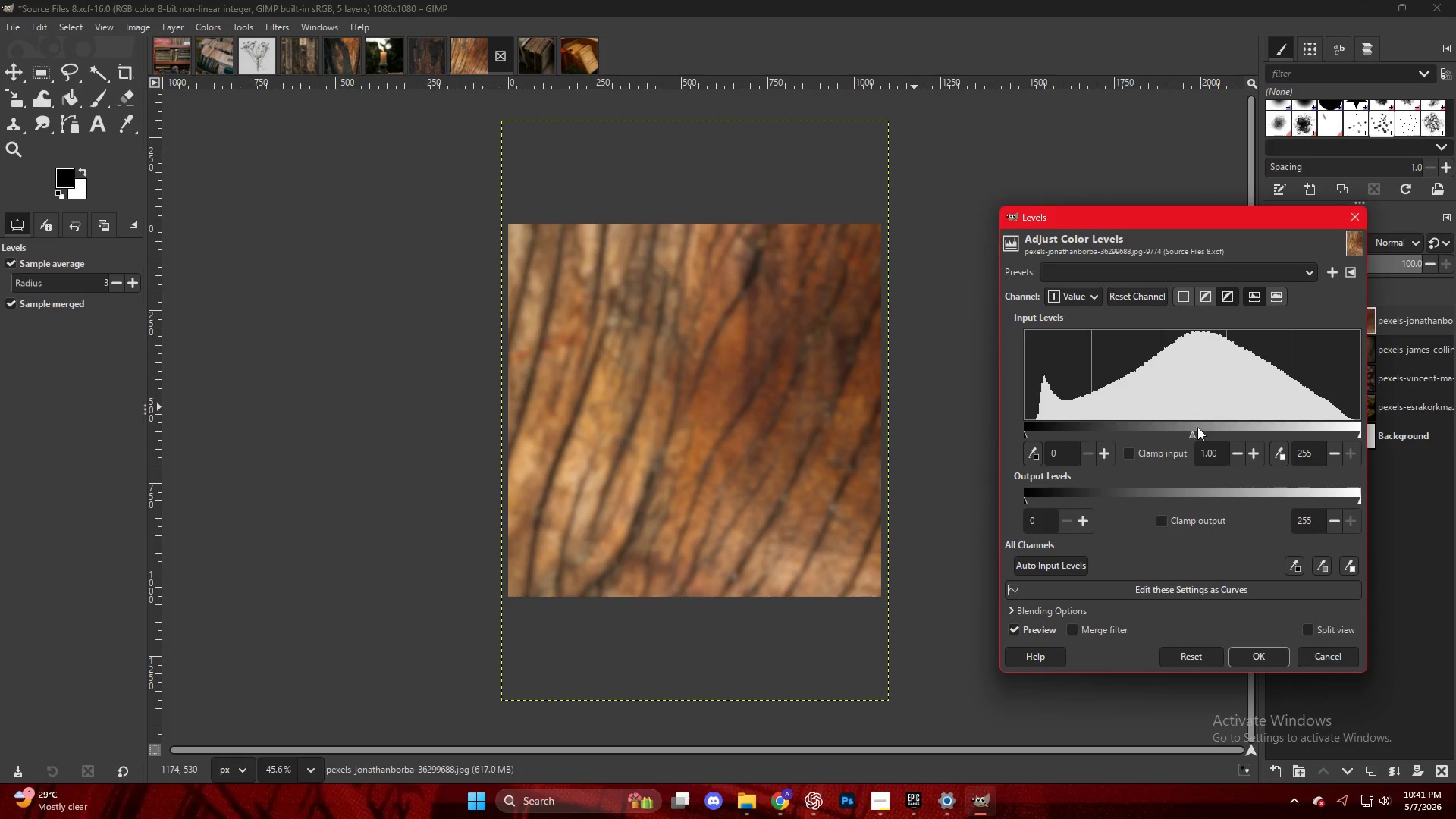 
left_click_drag(start_coordinate=[1205, 432], to_coordinate=[1209, 433])
 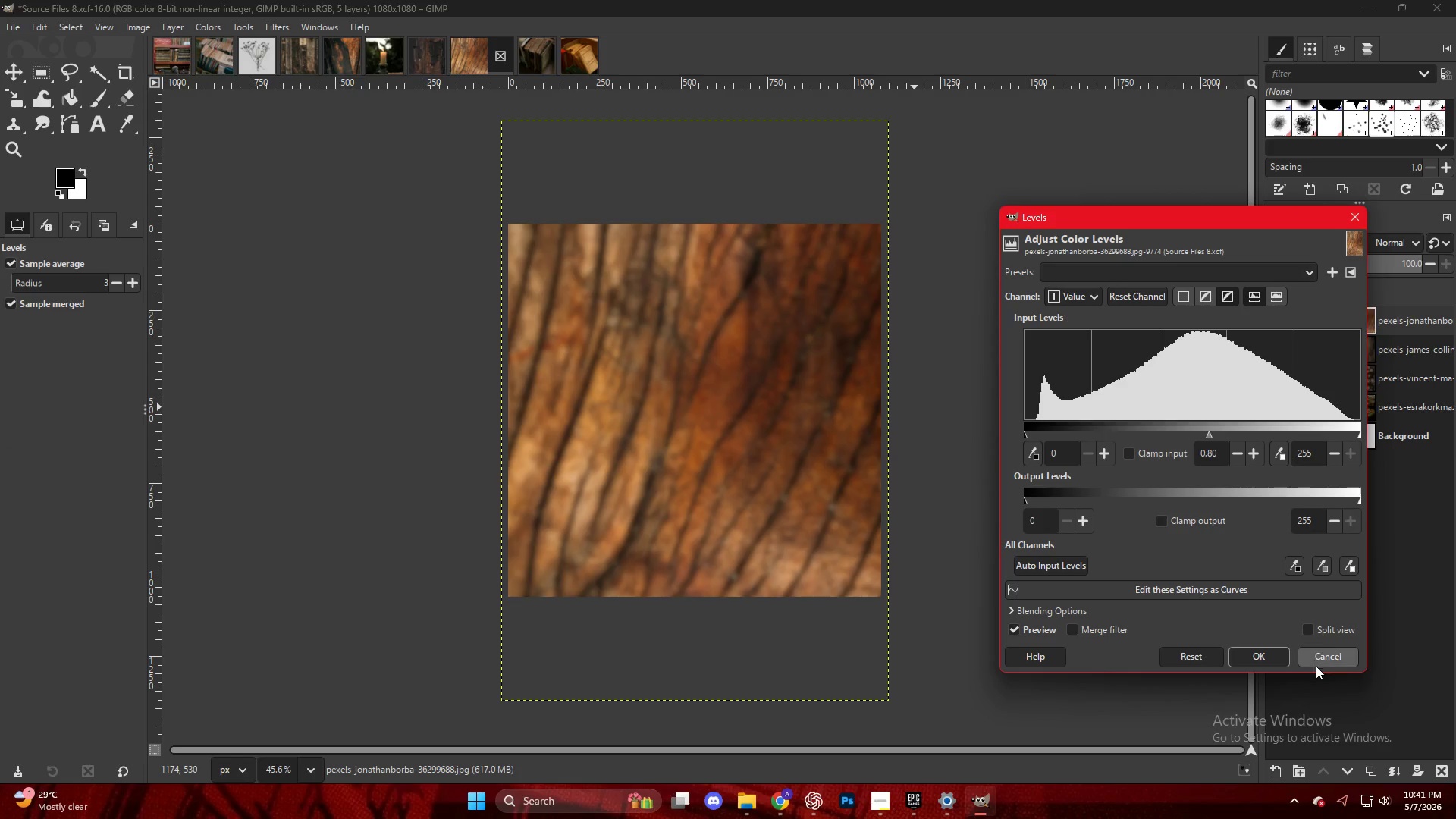 
left_click([1272, 654])
 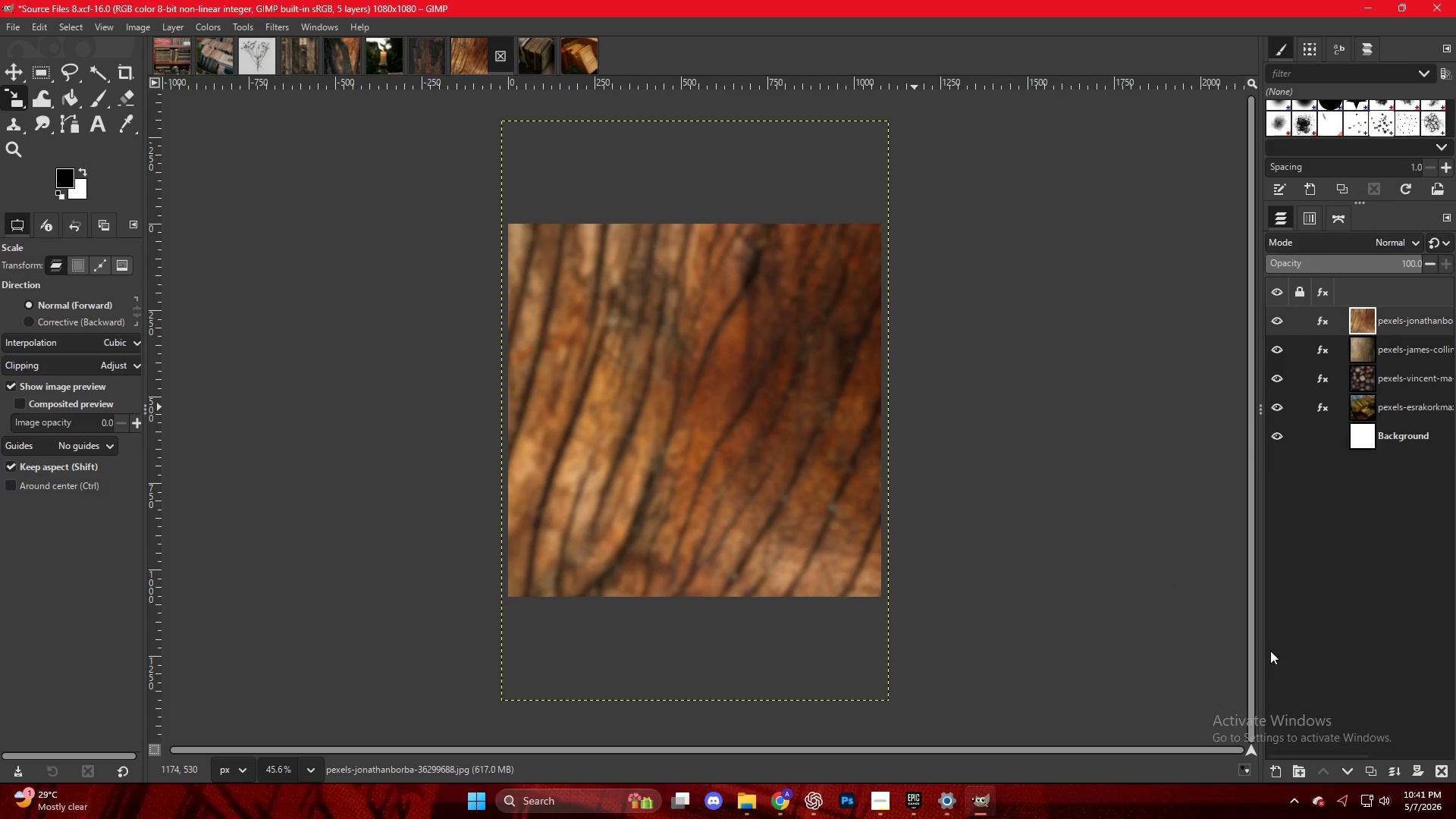 
key(Control+Shift+E)
 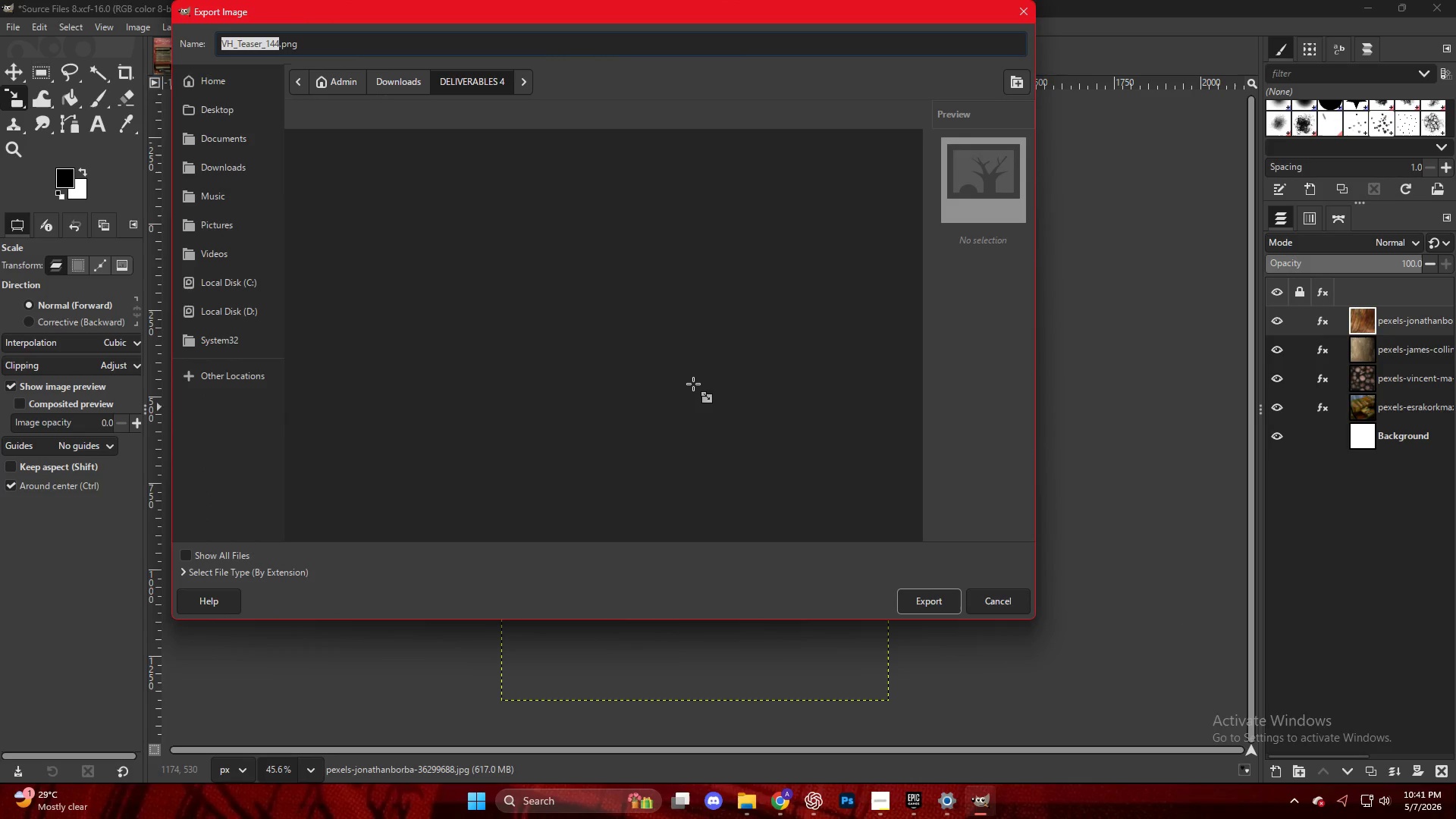 
scroll: coordinate [560, 382], scroll_direction: down, amount: 57.0
 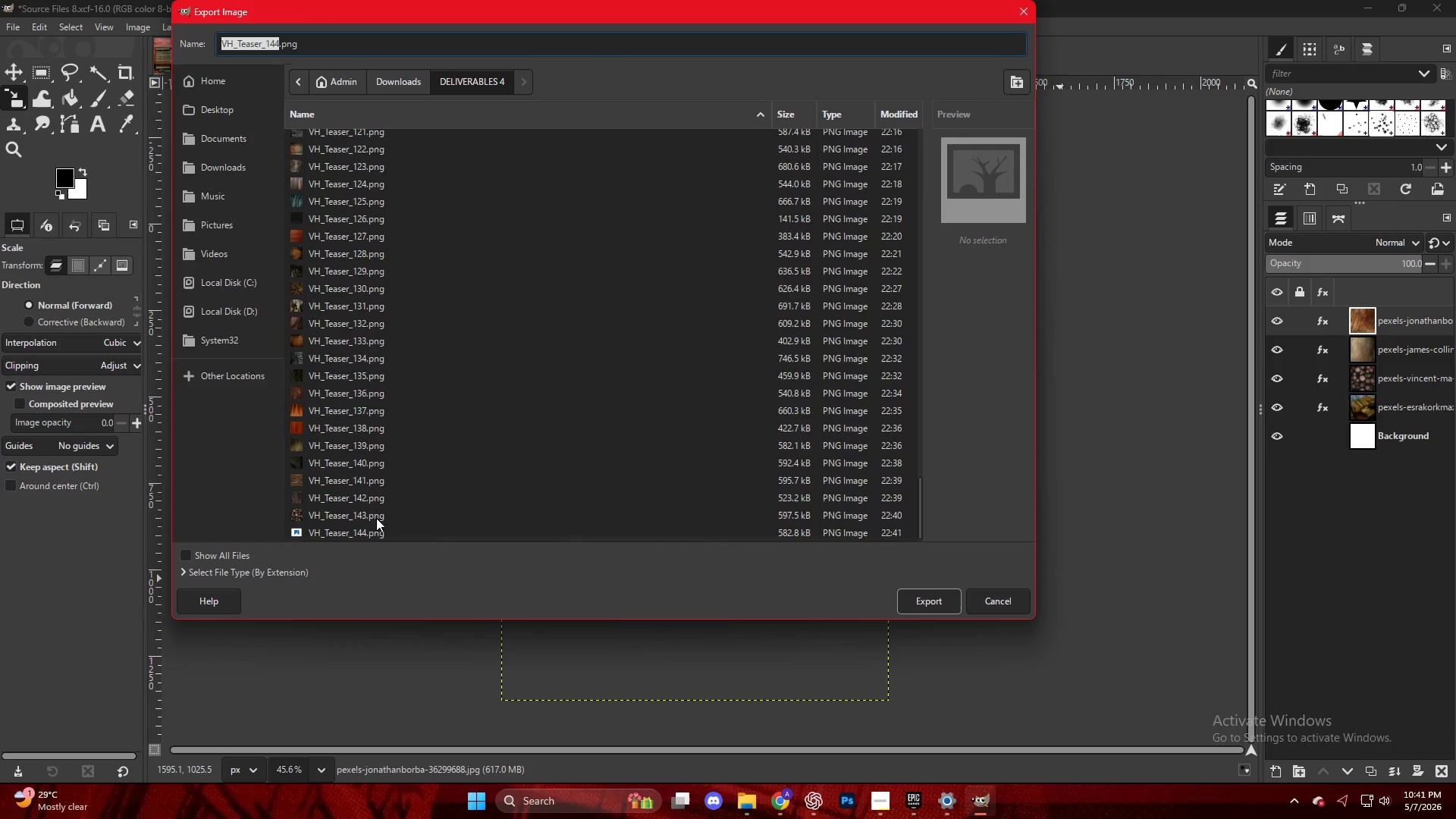 
left_click([365, 535])
 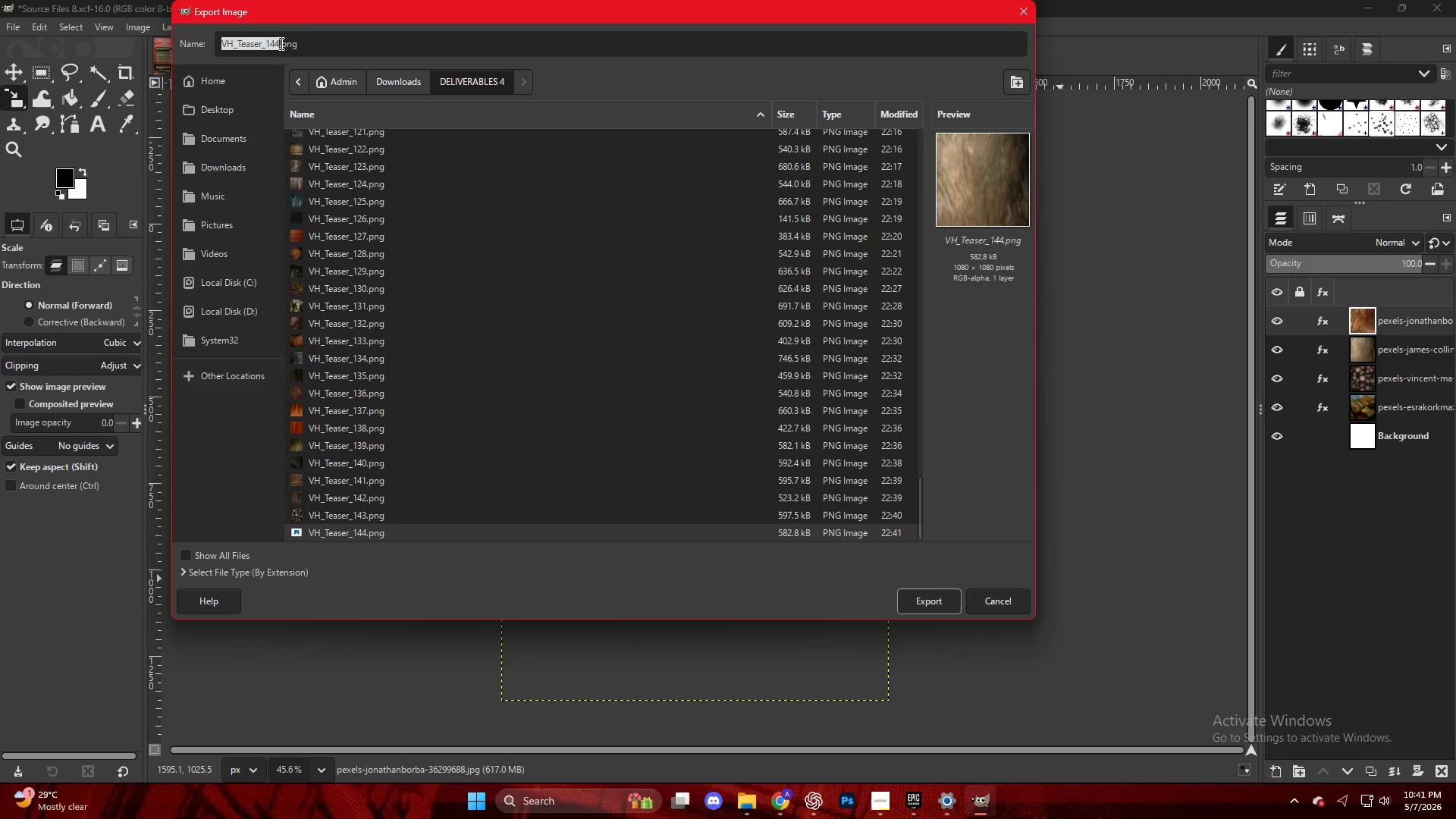 
left_click([276, 44])
 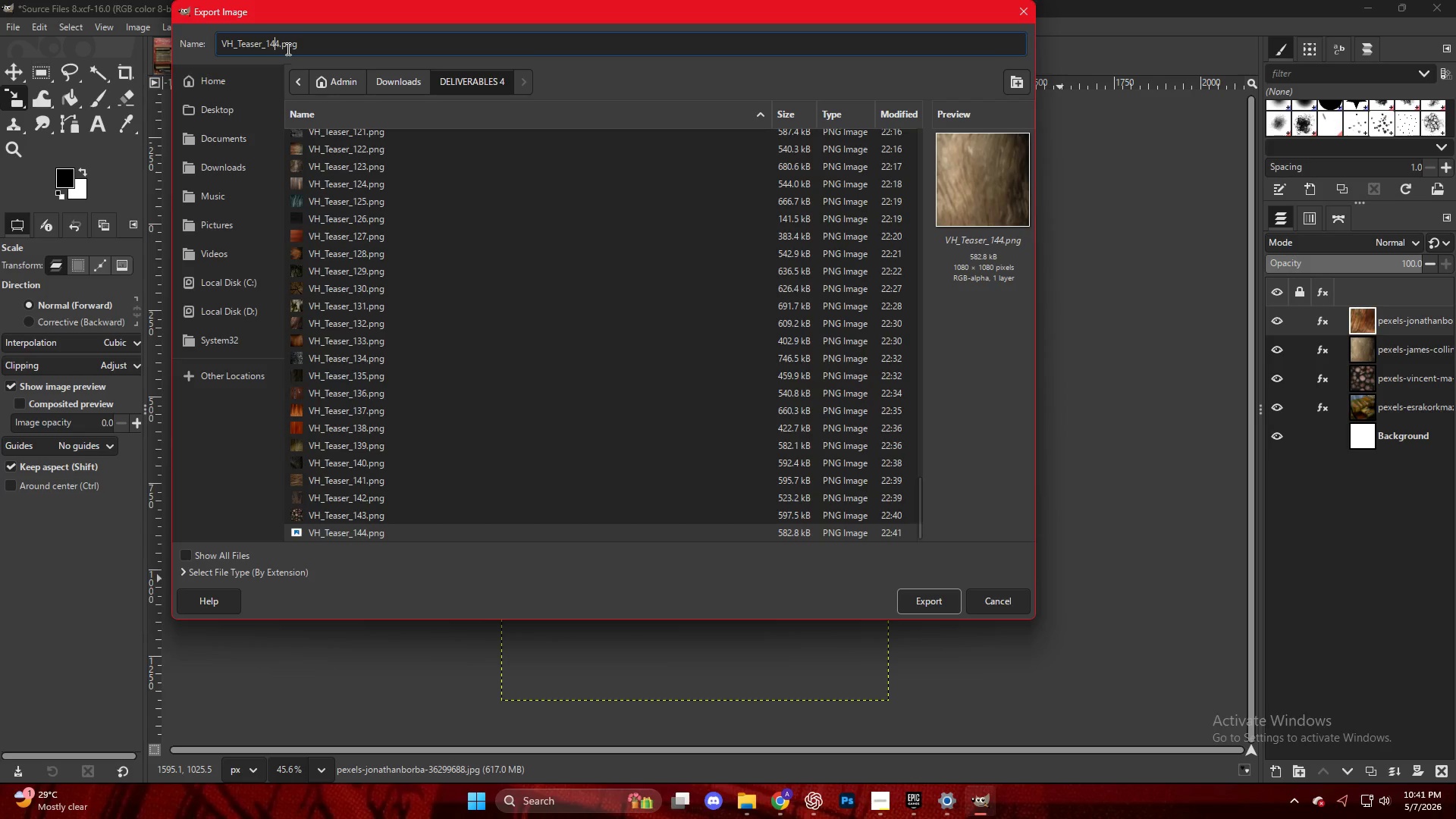 
key(ArrowRight)
 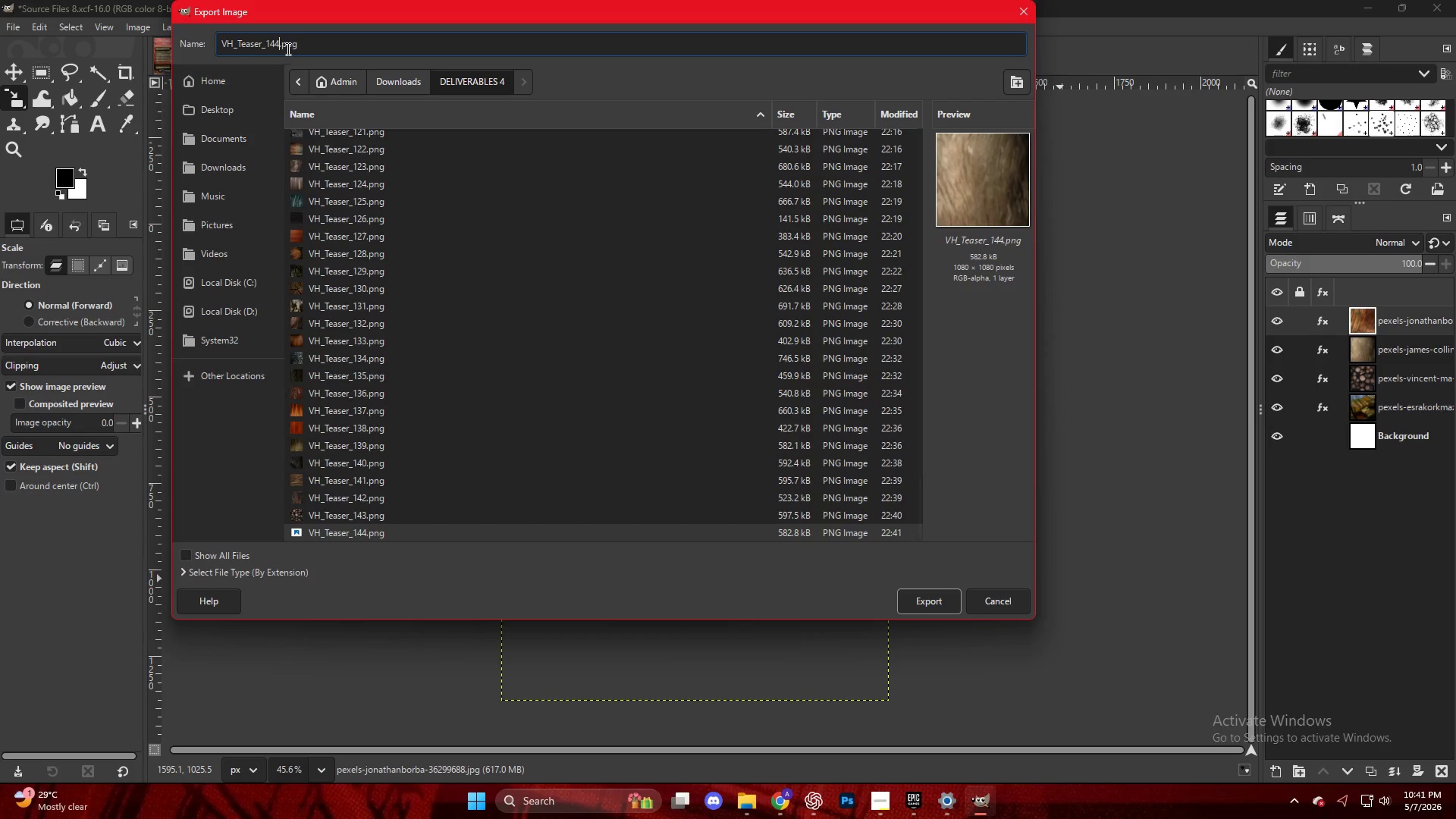 
key(Backspace)
 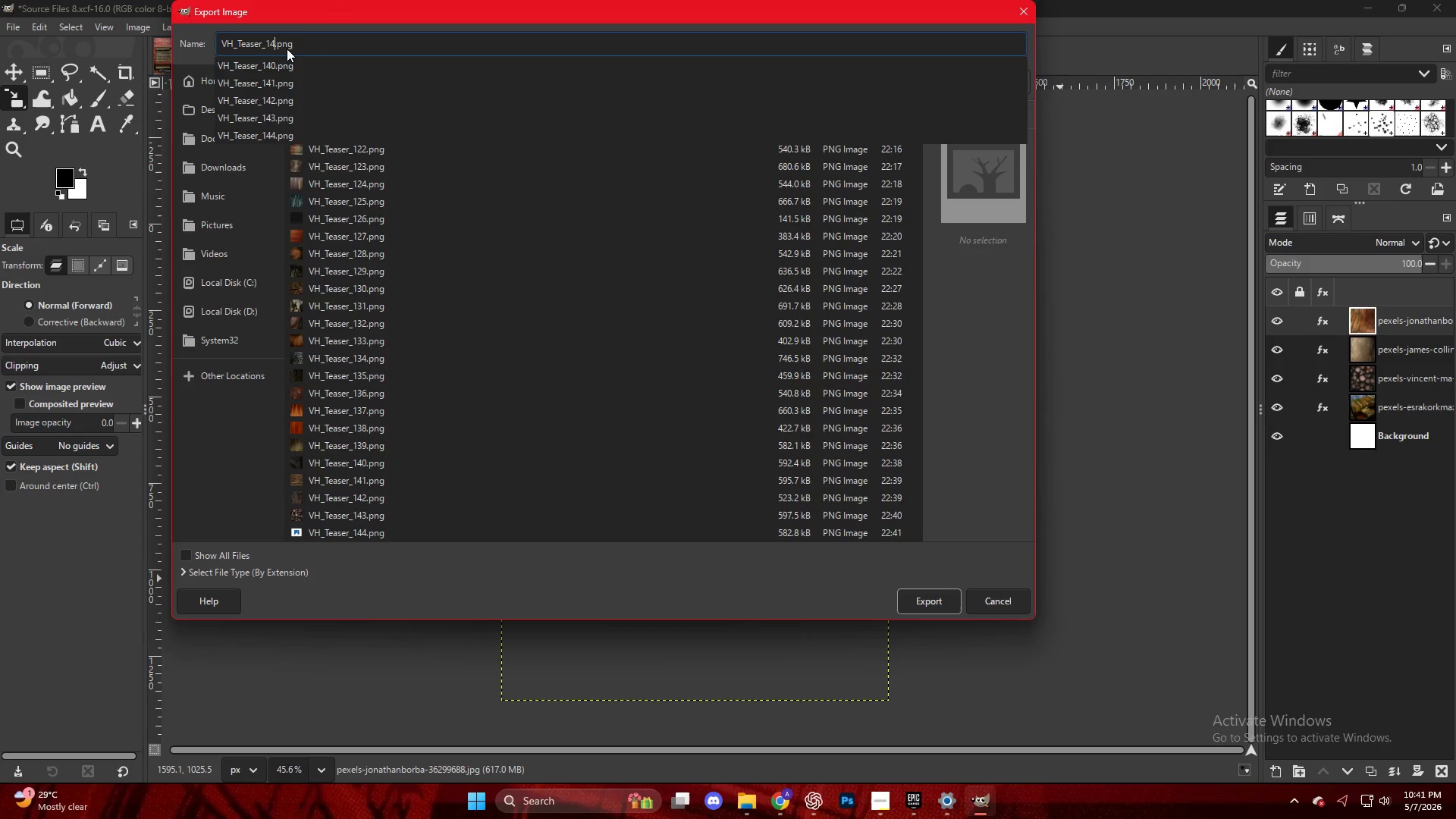 
key(Numpad5)
 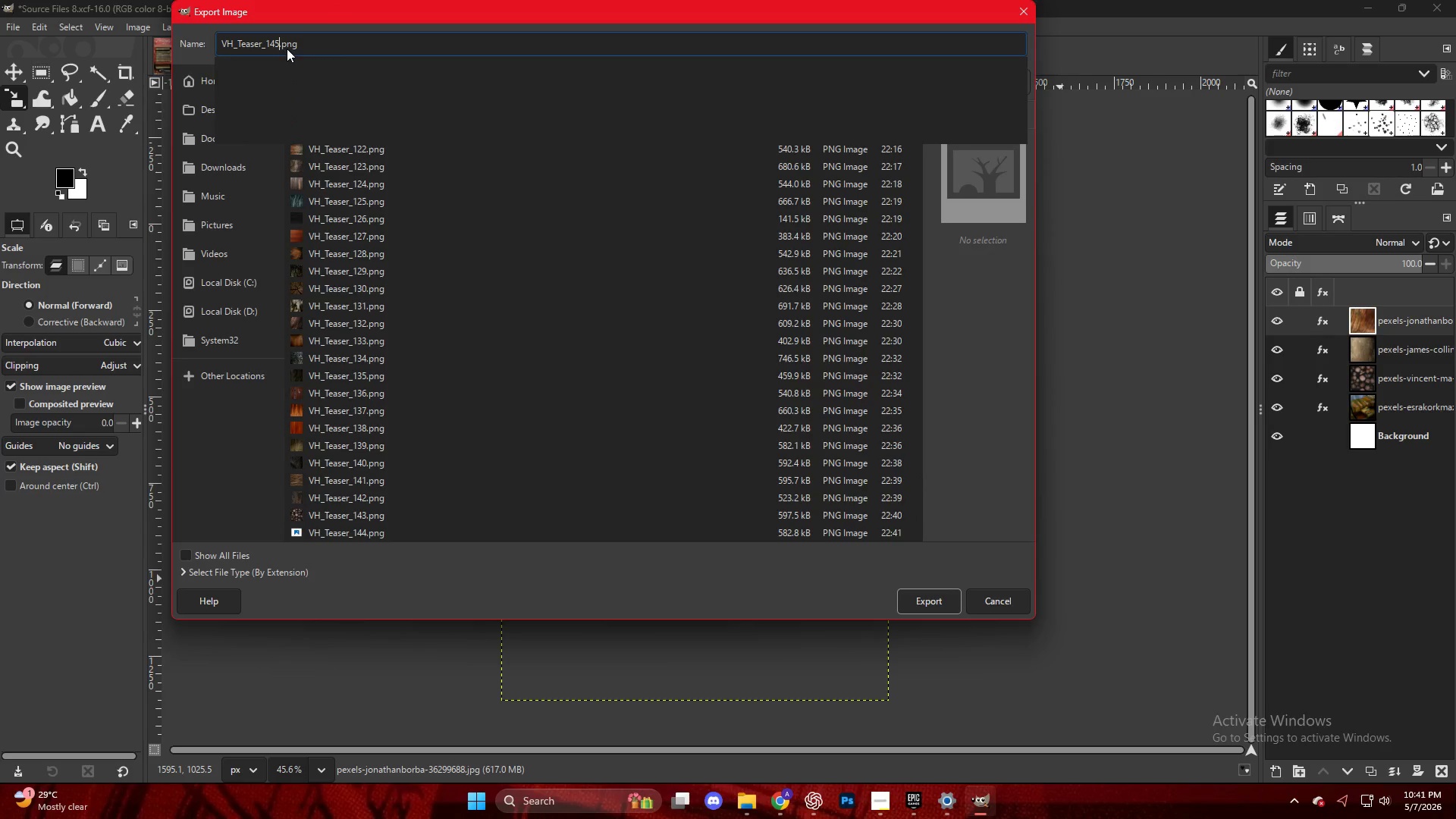 
key(NumpadEnter)
 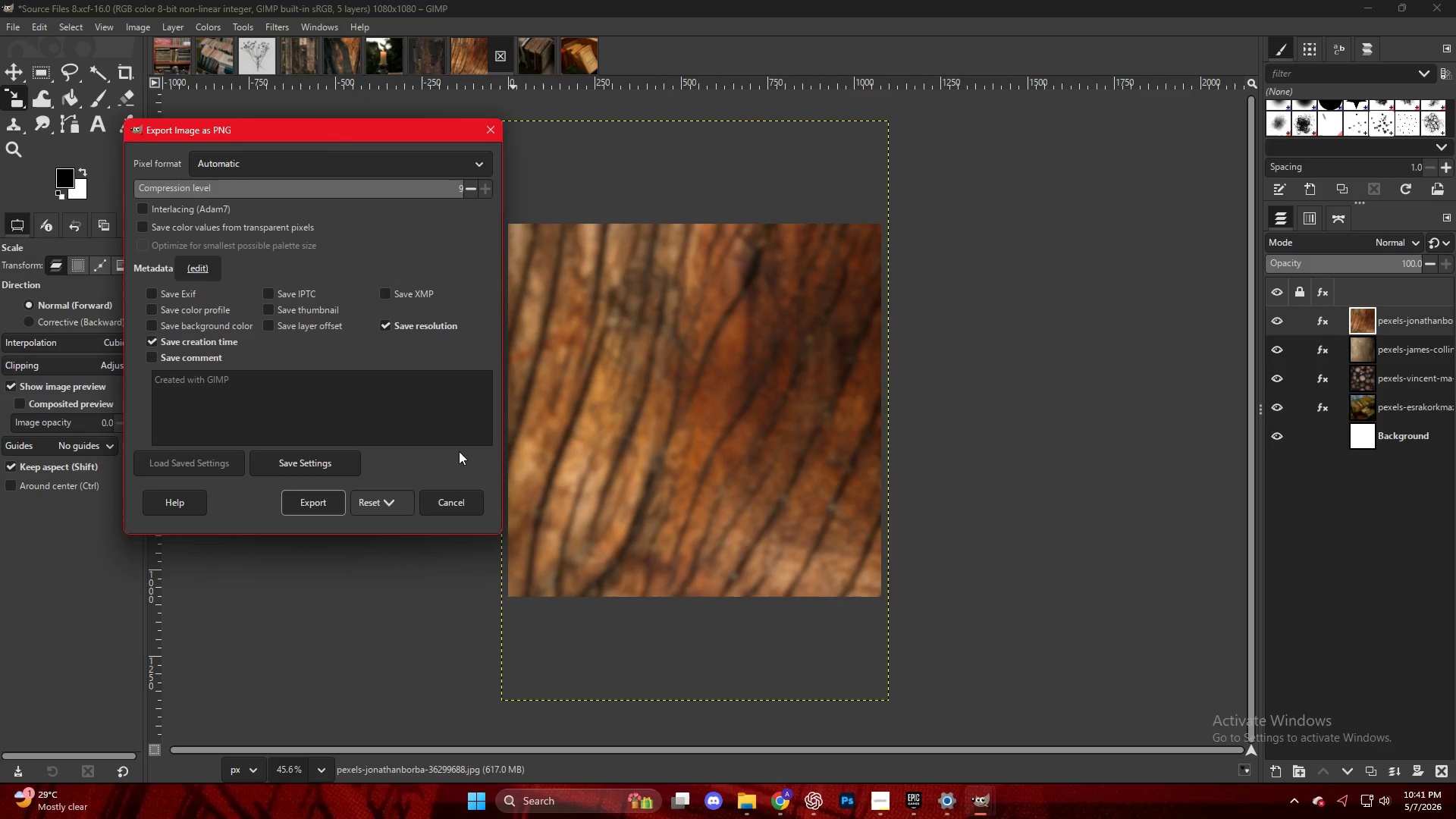 
wait(6.23)
 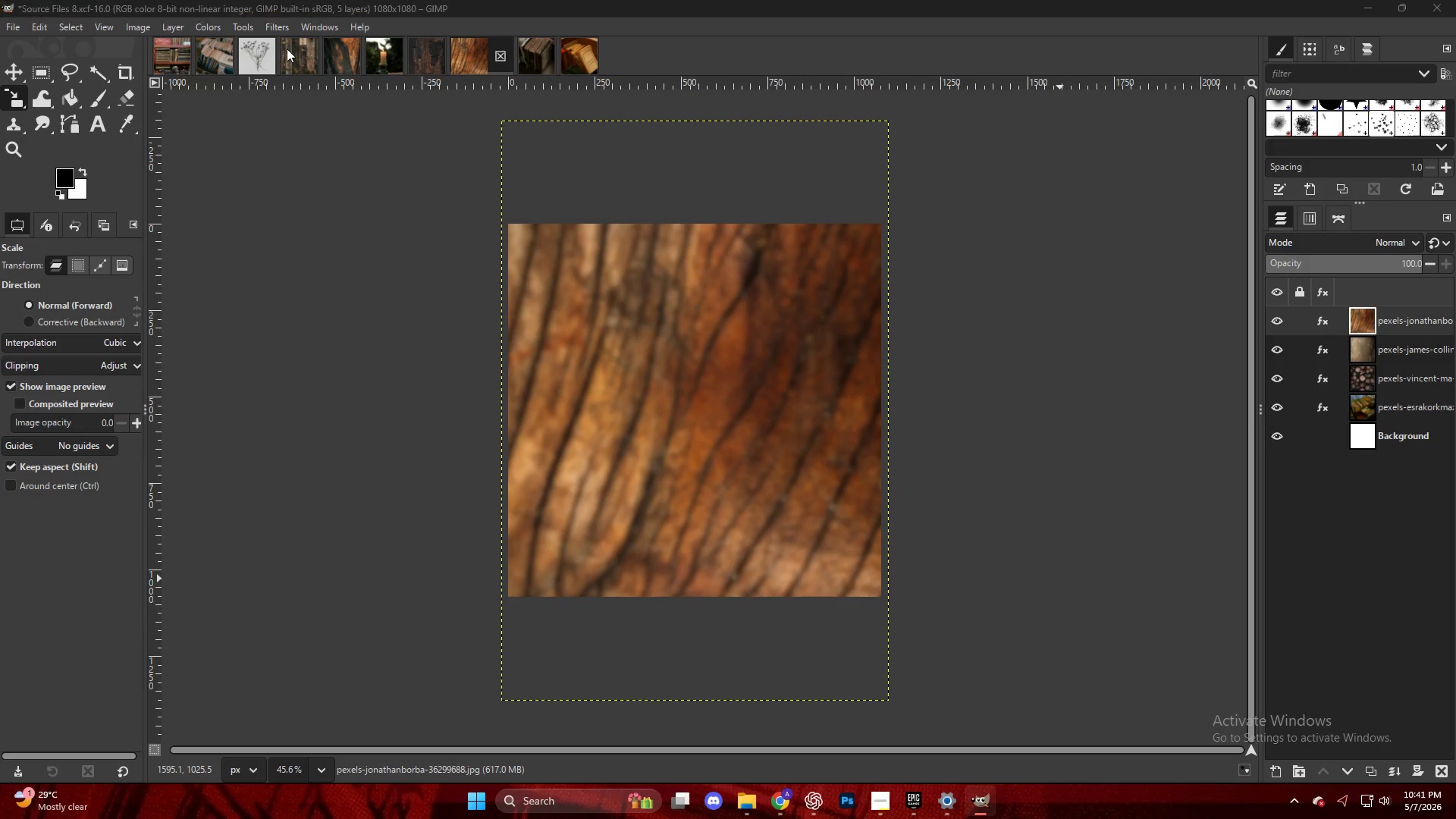 
double_click([1041, 534])
 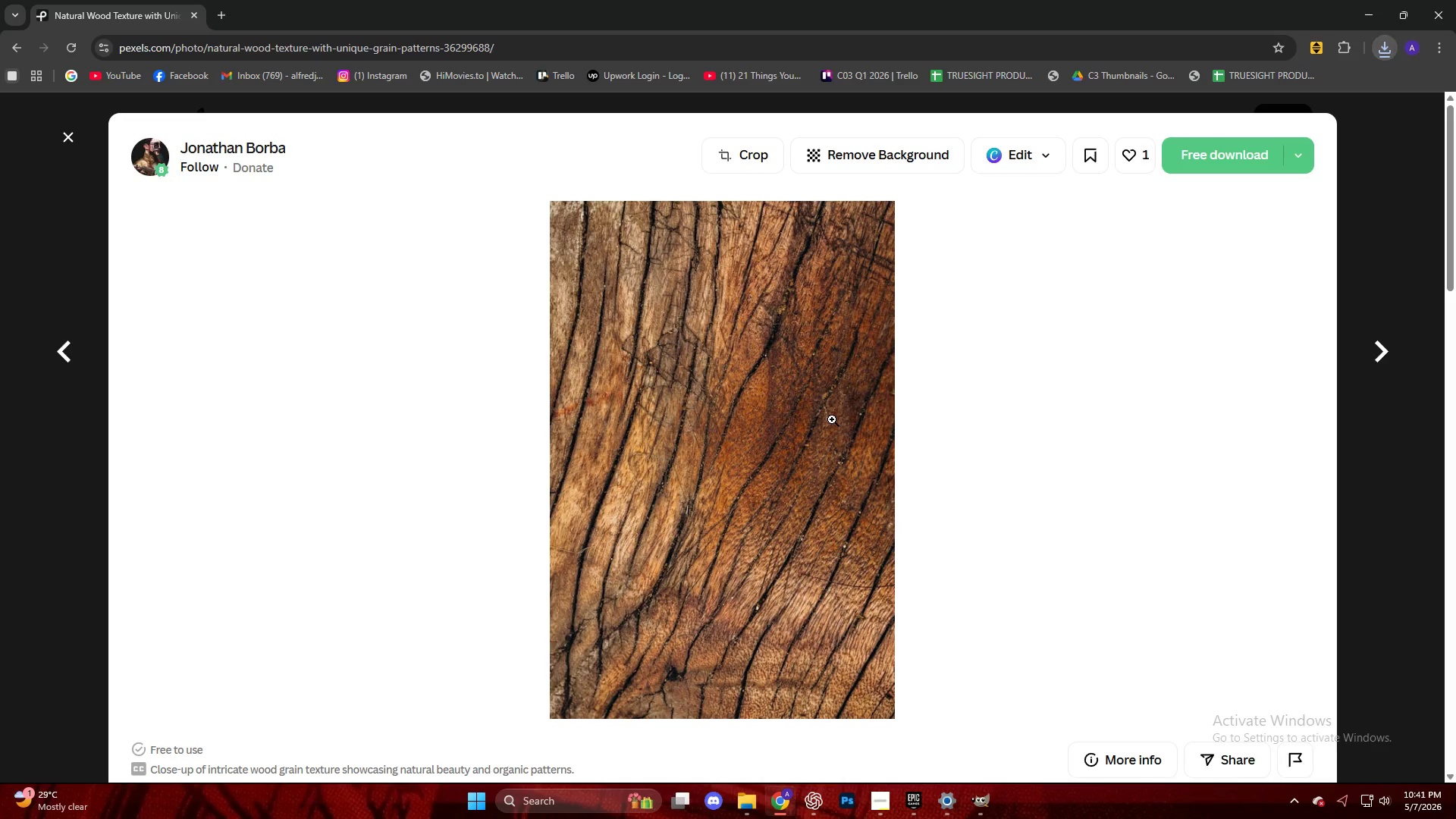 
key(Escape)
 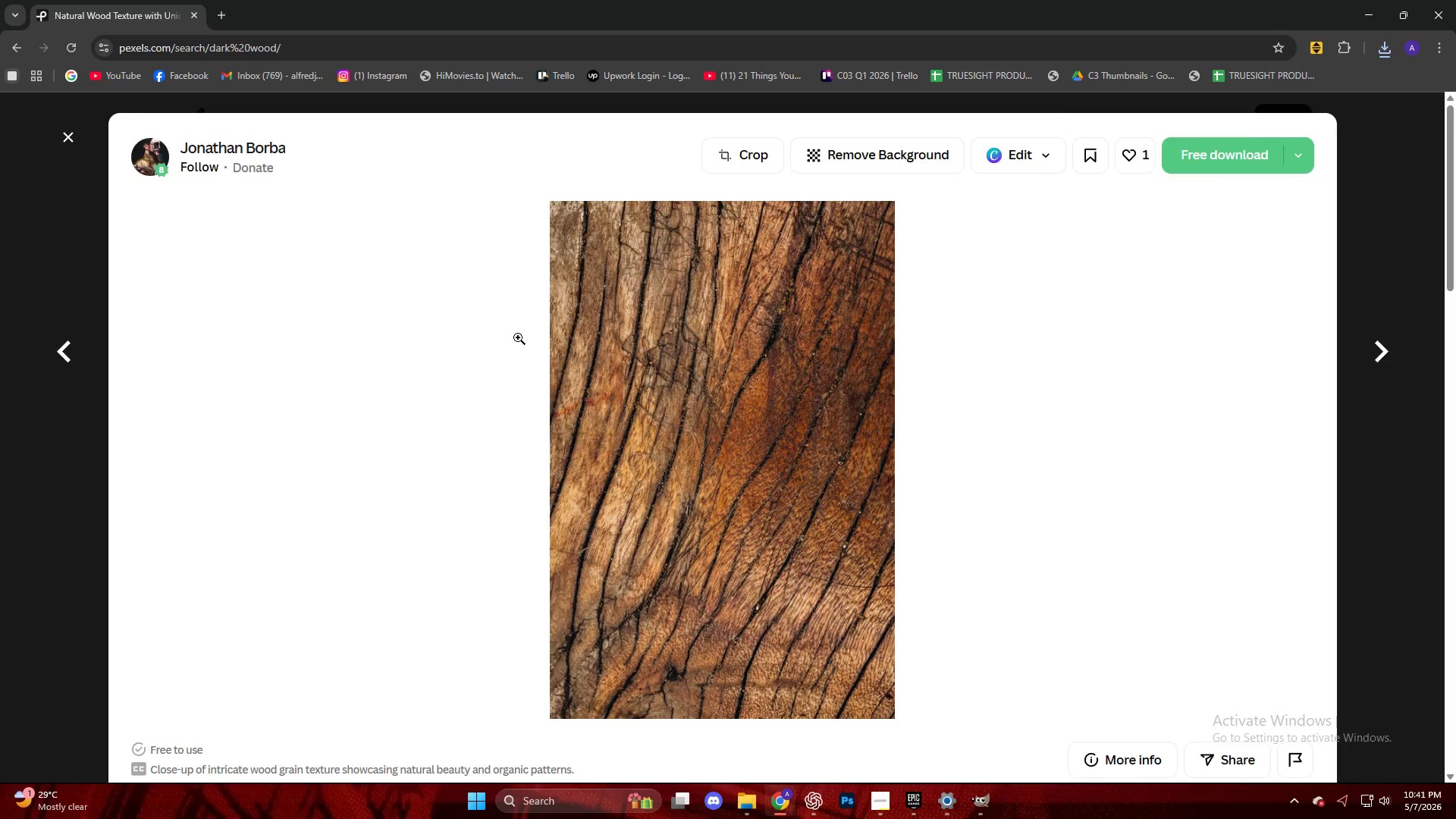 
scroll: coordinate [482, 336], scroll_direction: down, amount: 14.0
 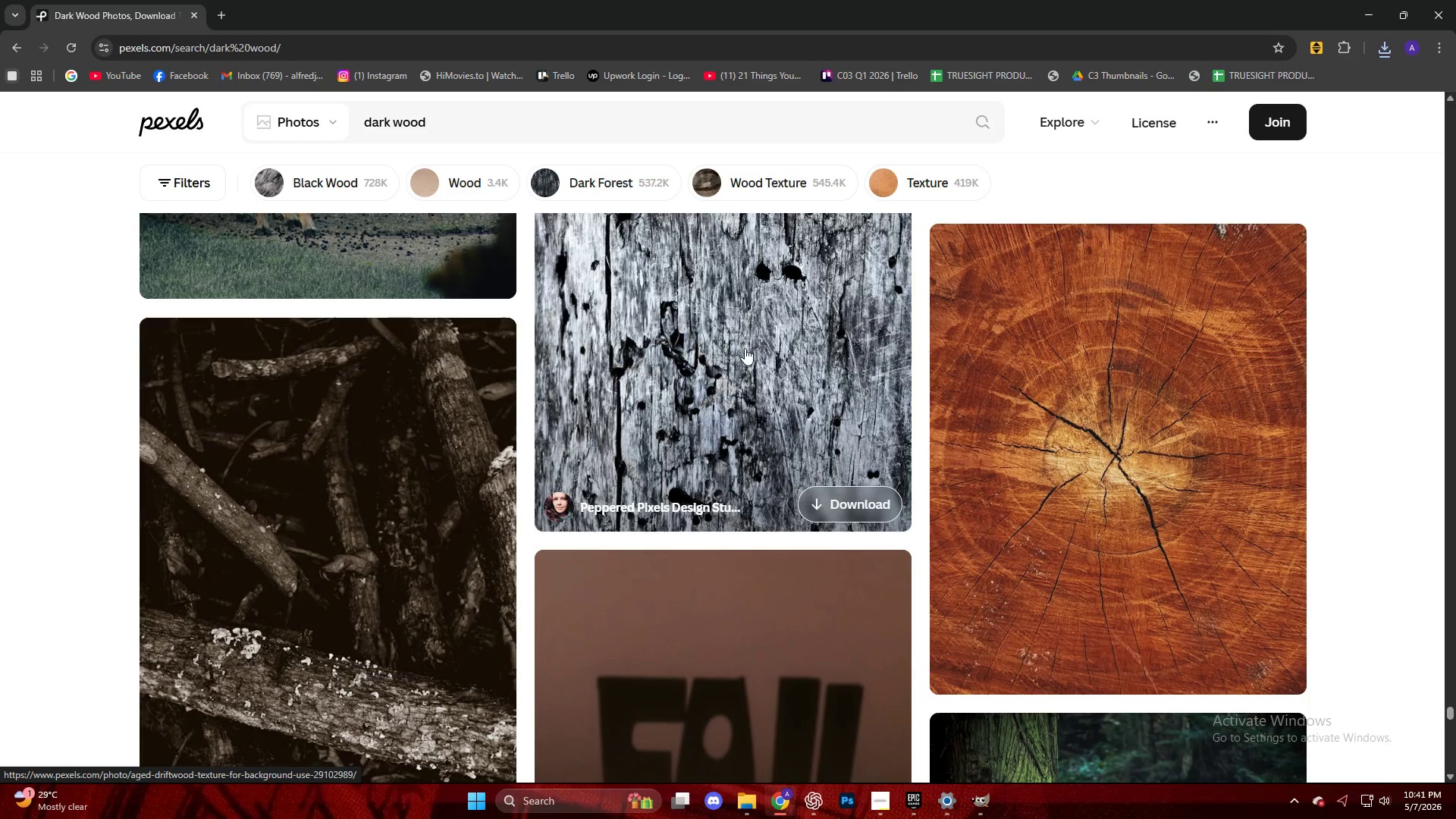 
left_click([1090, 390])
 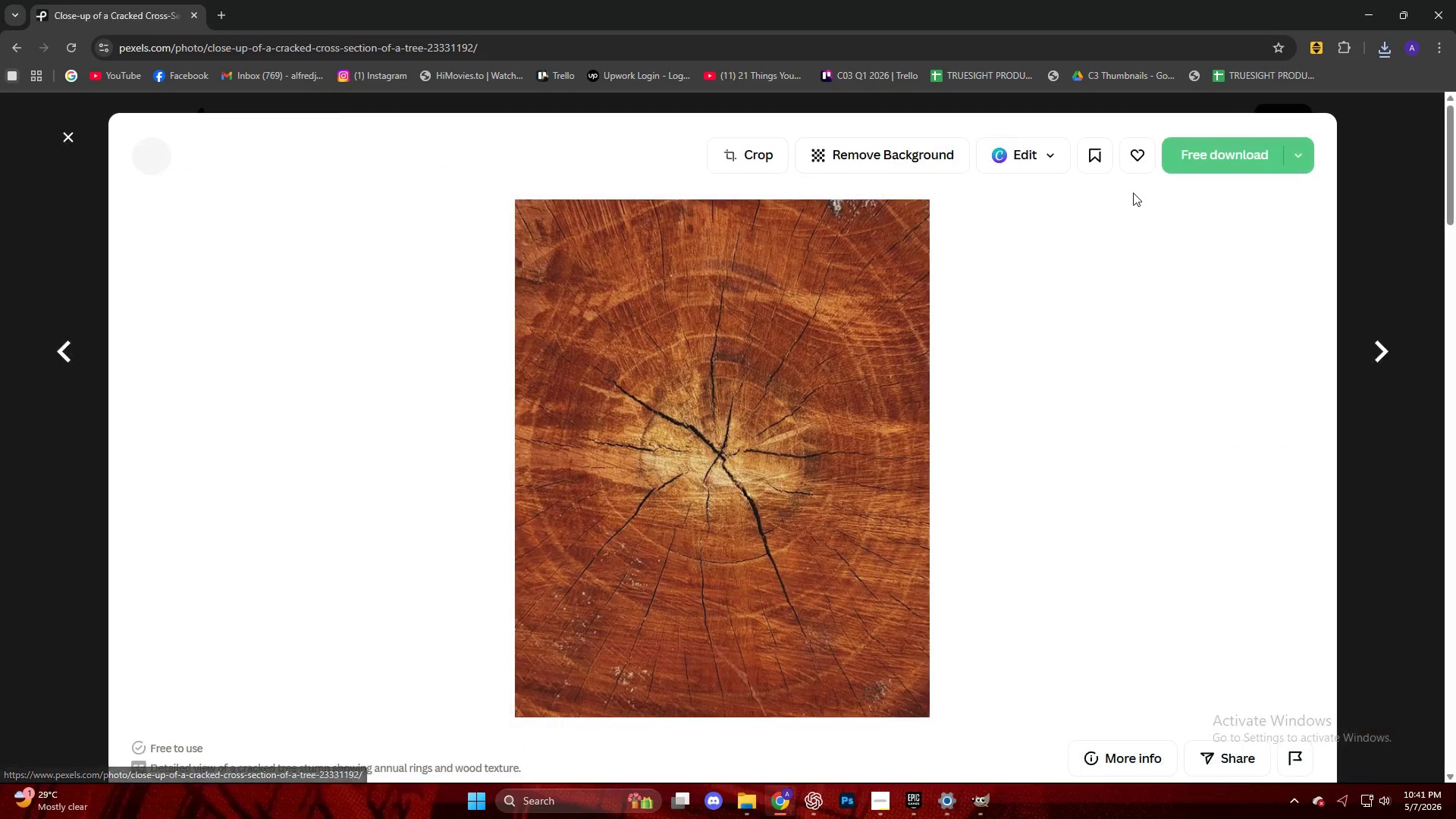 
left_click([1200, 155])
 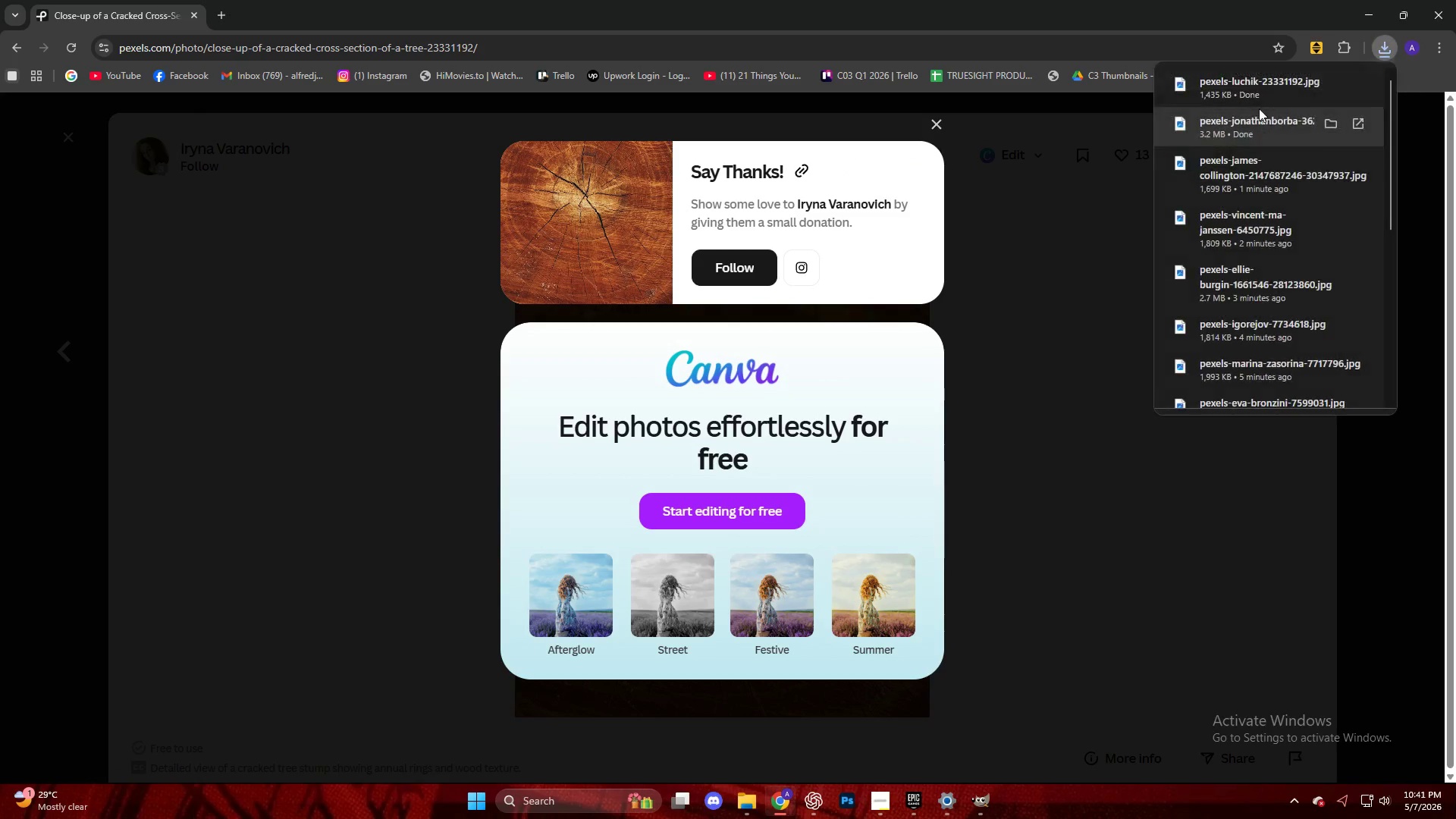 
left_click_drag(start_coordinate=[1249, 89], to_coordinate=[717, 404])
 